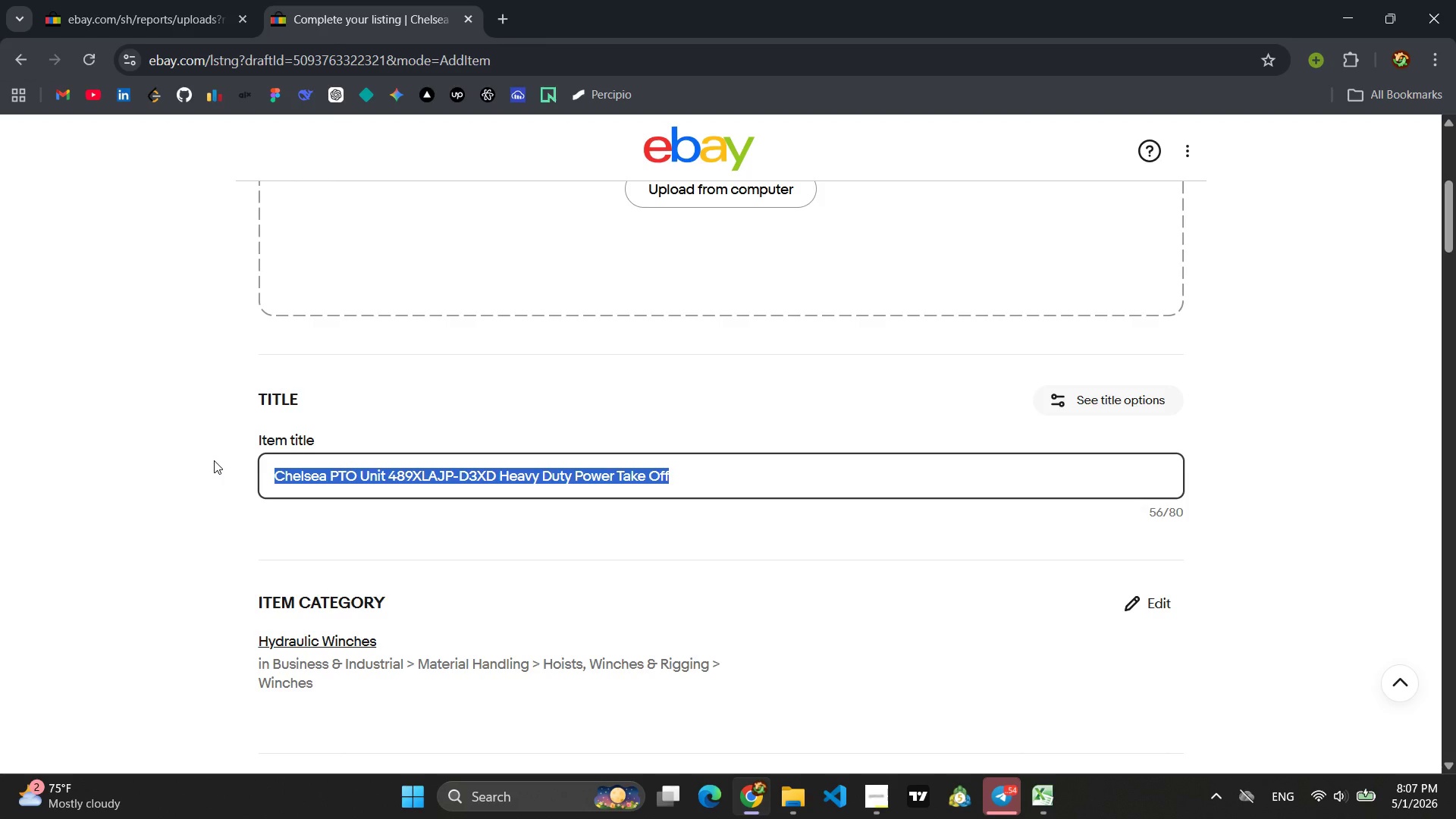 
key(Control+C)
 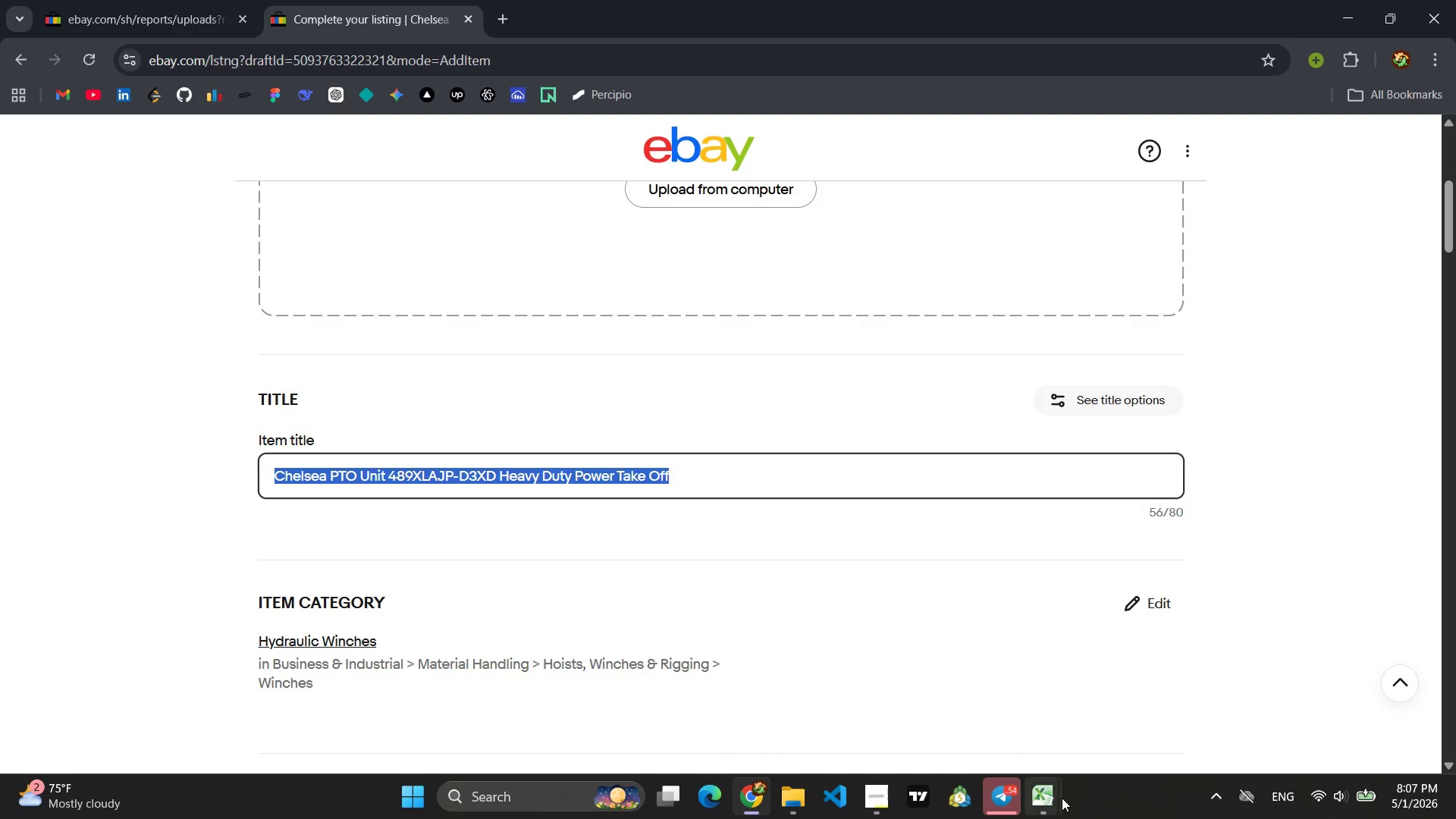 
left_click([1086, 719])
 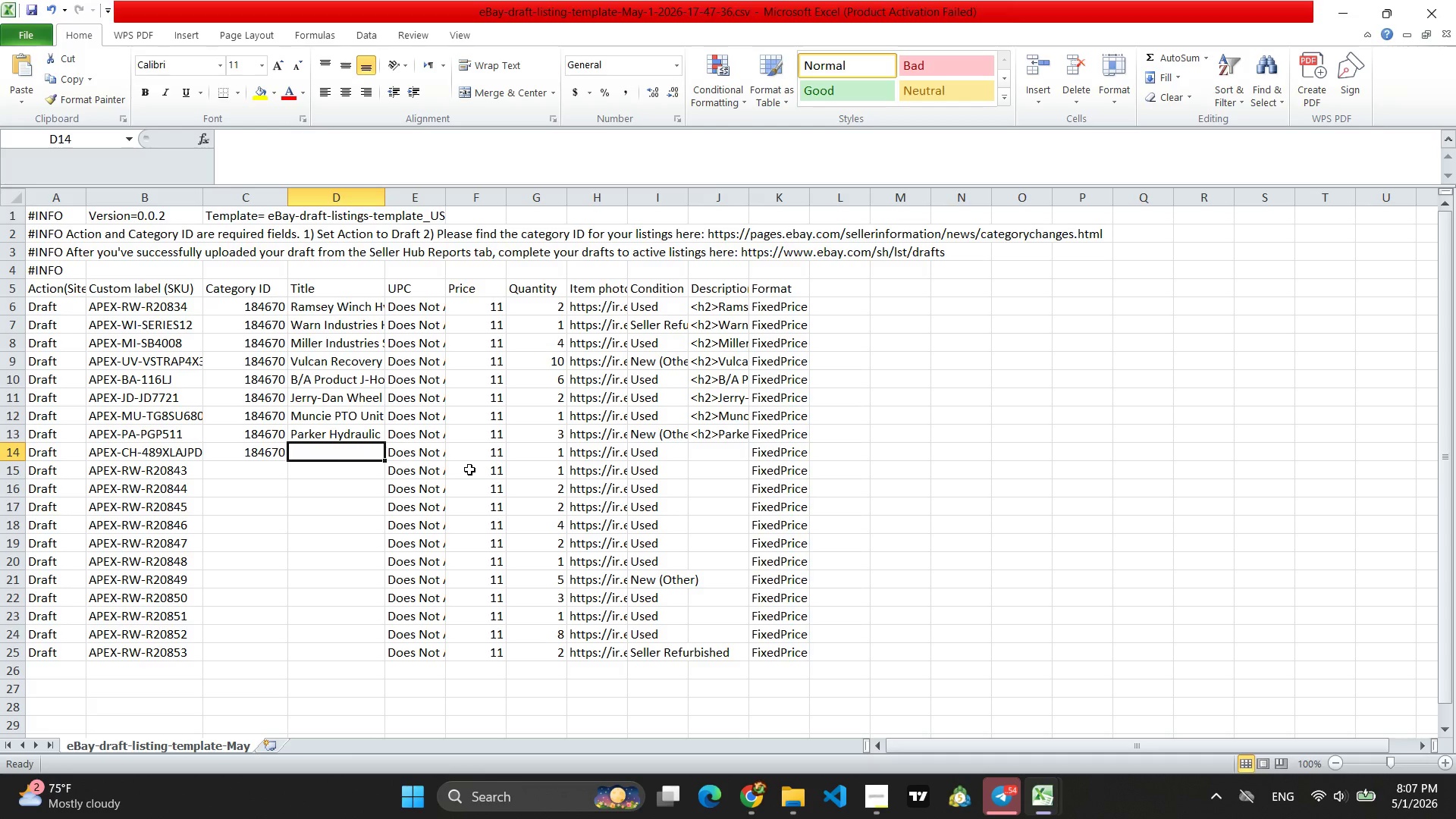 
key(Control+V)
 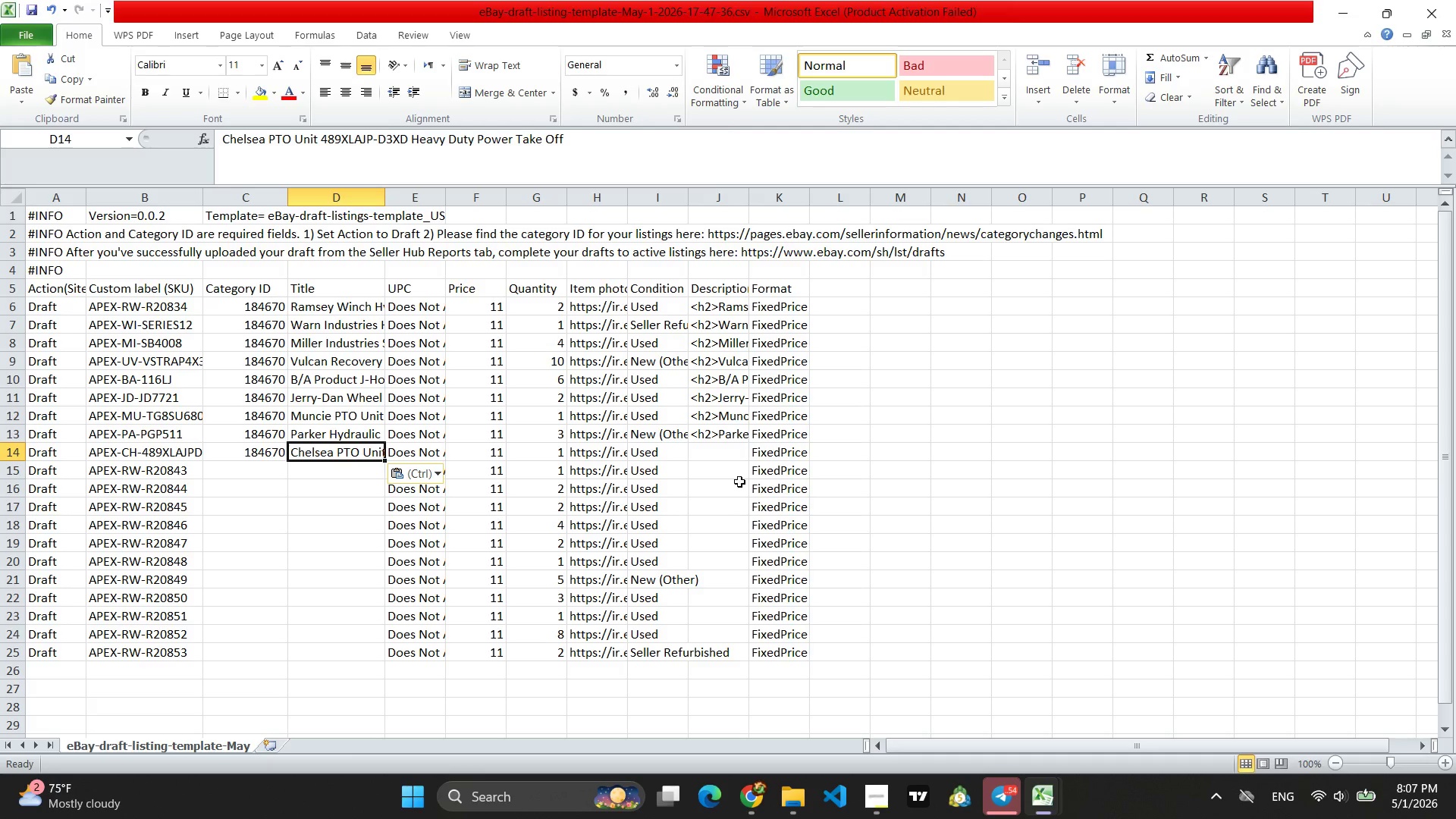 
left_click([727, 461])
 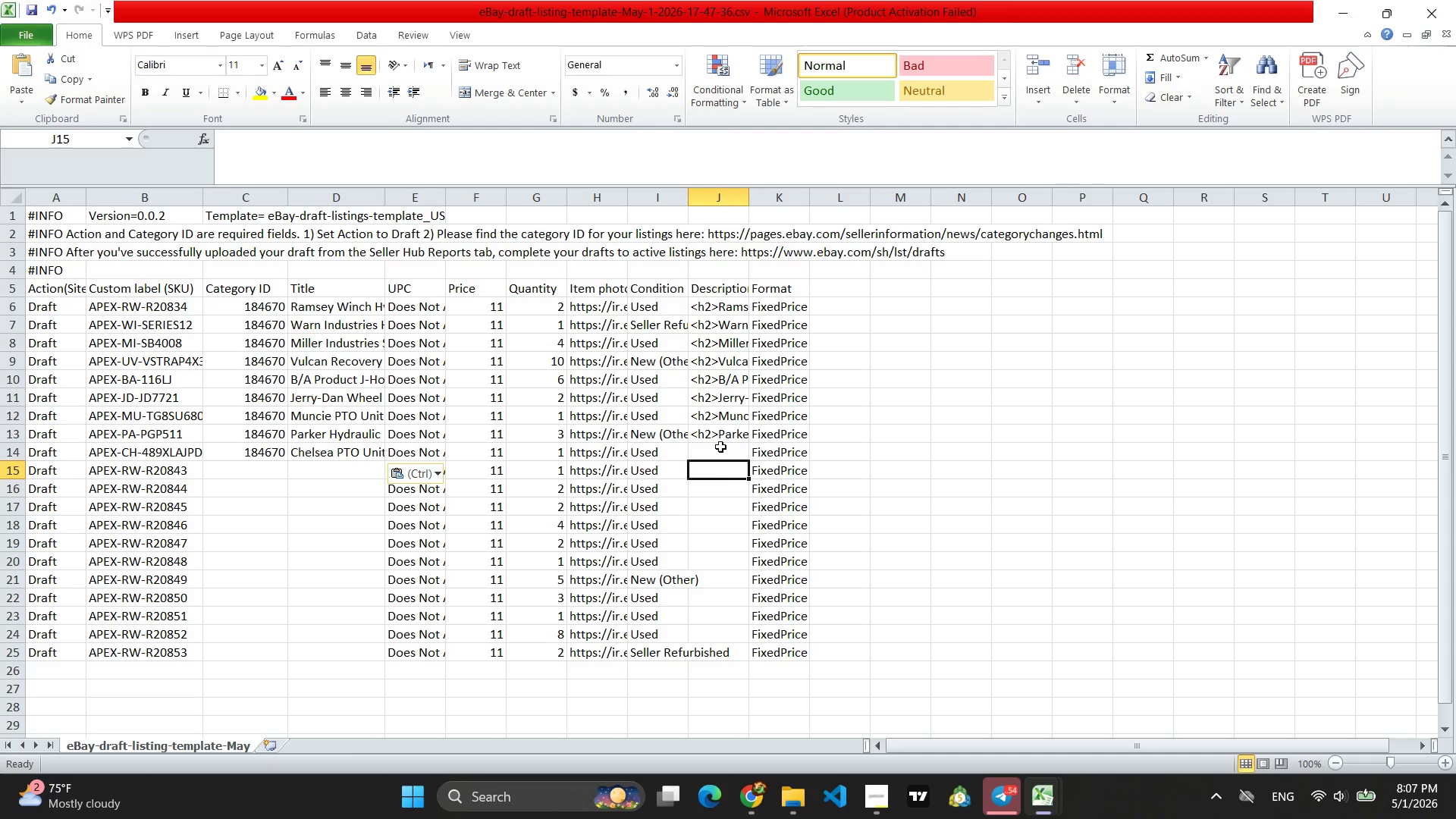 
left_click([720, 447])
 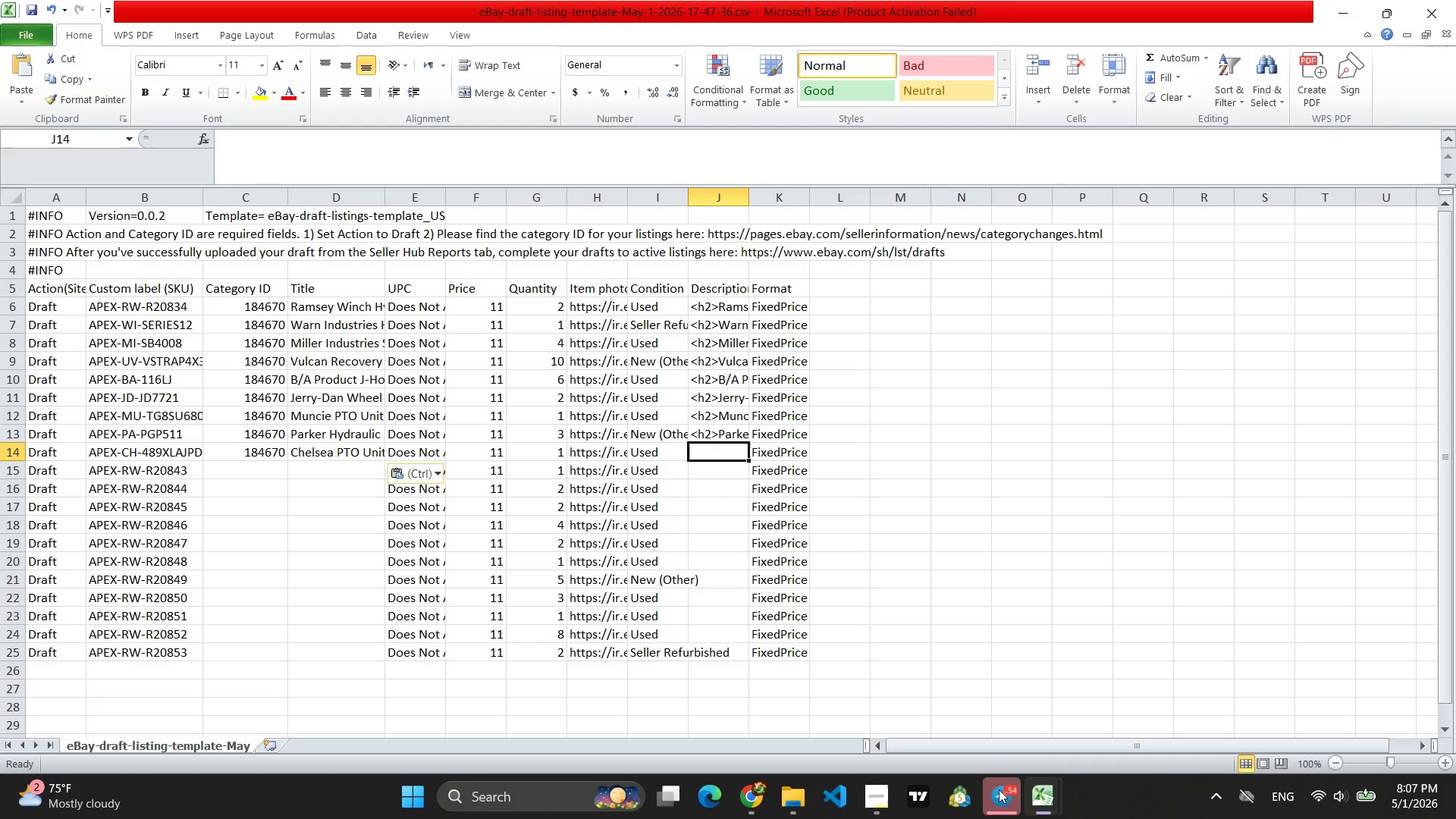 
left_click([747, 791])
 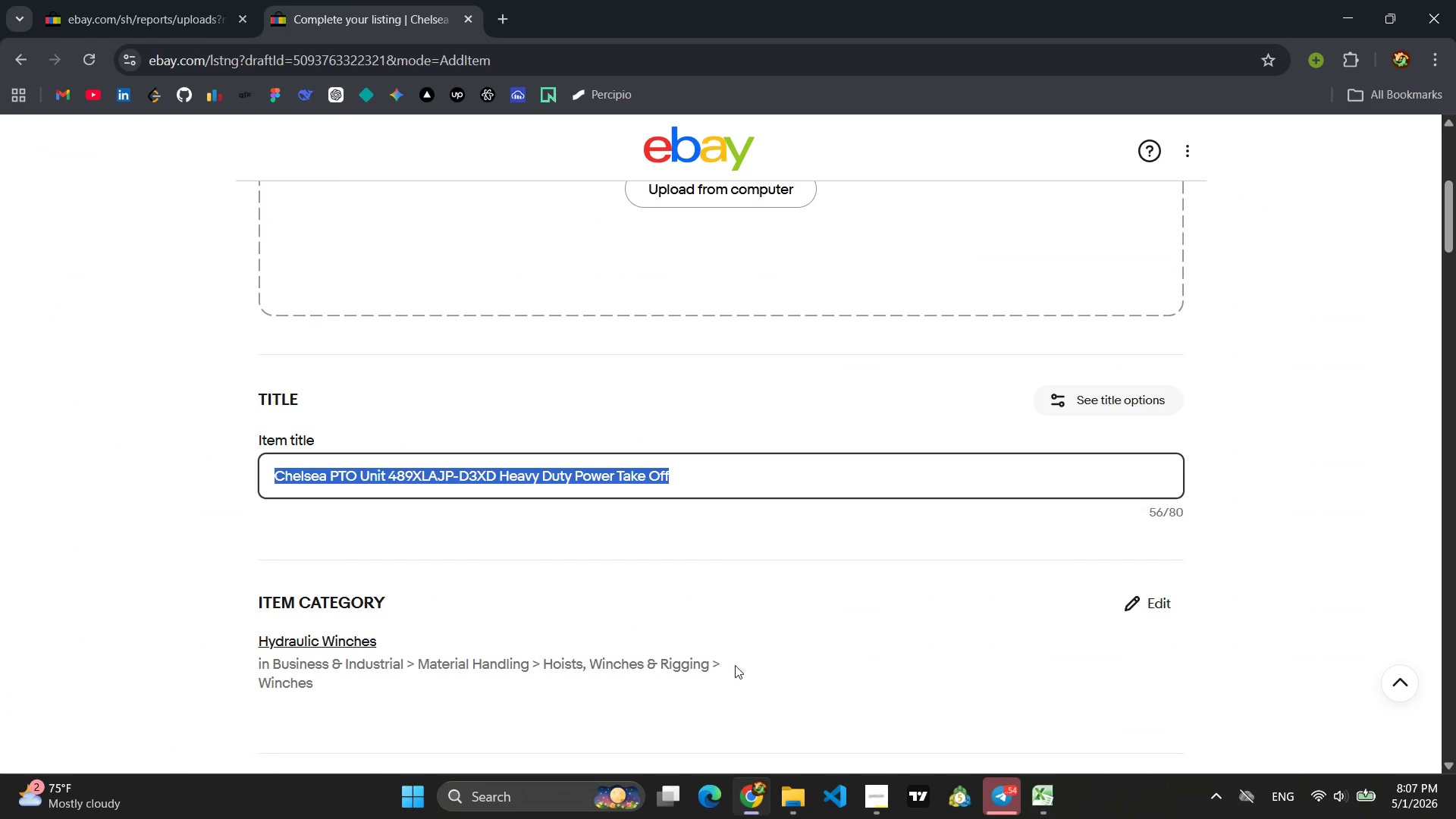 
scroll: coordinate [696, 545], scroll_direction: down, amount: 17.0
 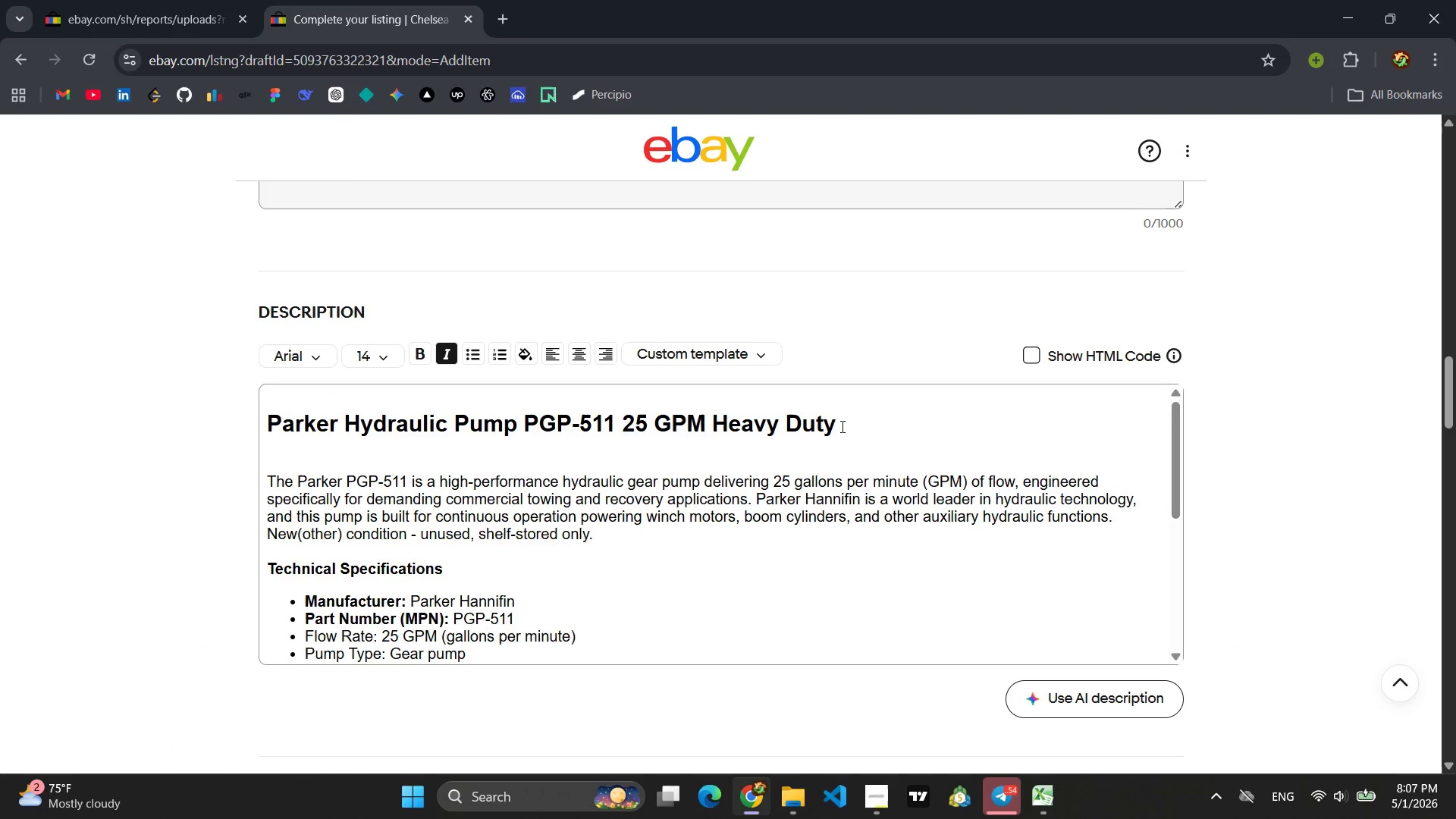 
left_click_drag(start_coordinate=[841, 426], to_coordinate=[262, 426])
 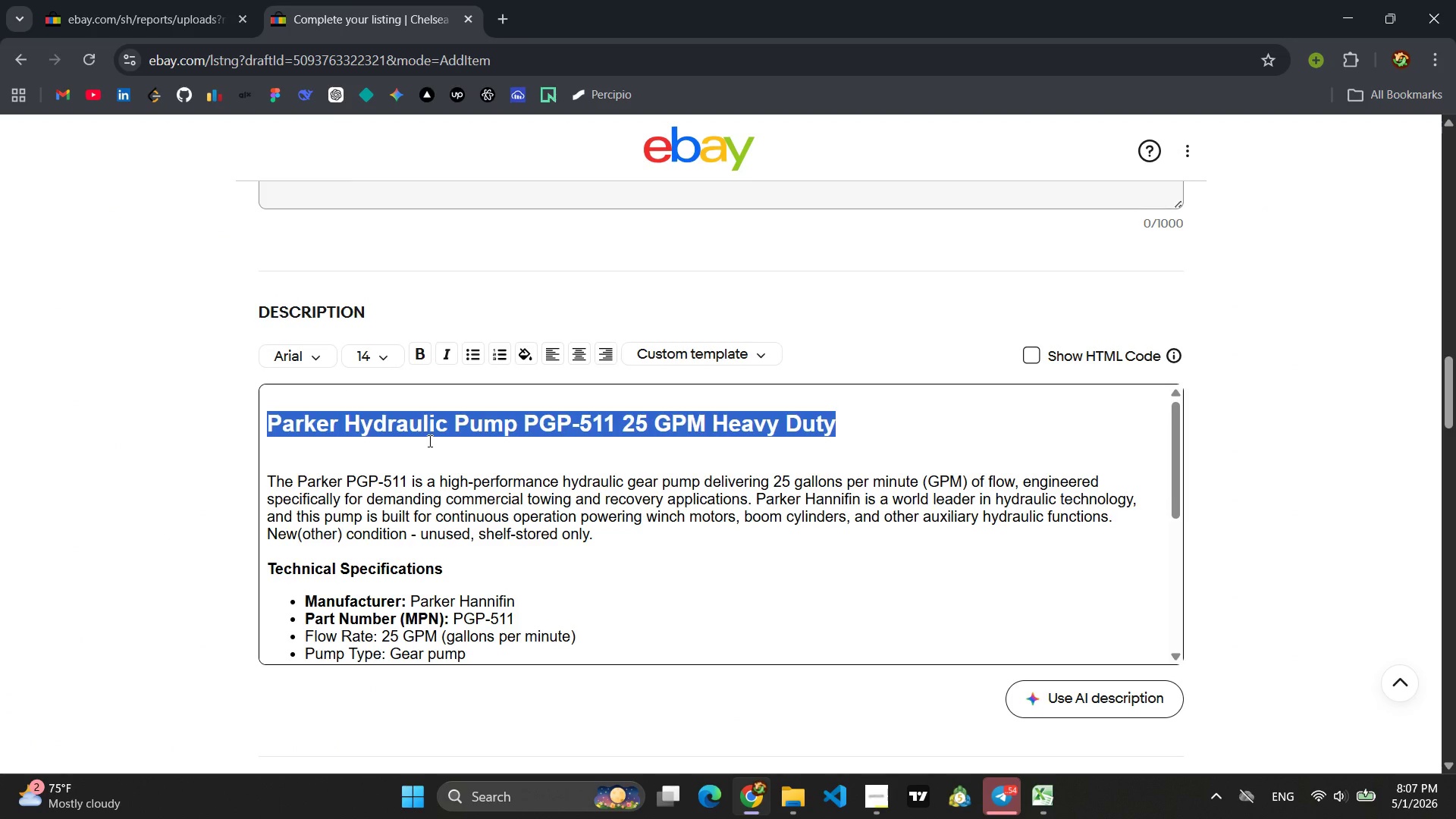 
key(Control+V)
 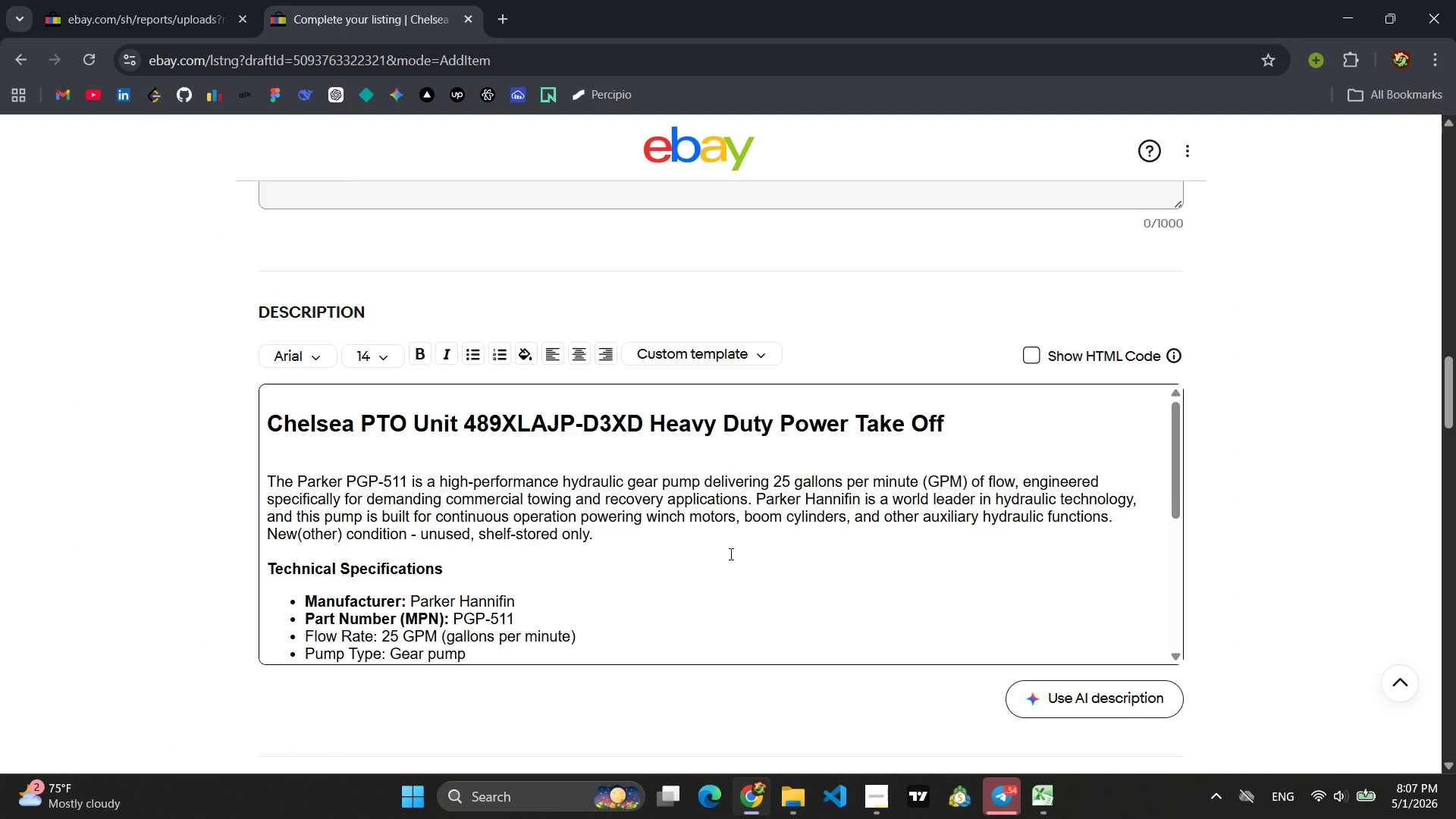 
left_click([730, 554])
 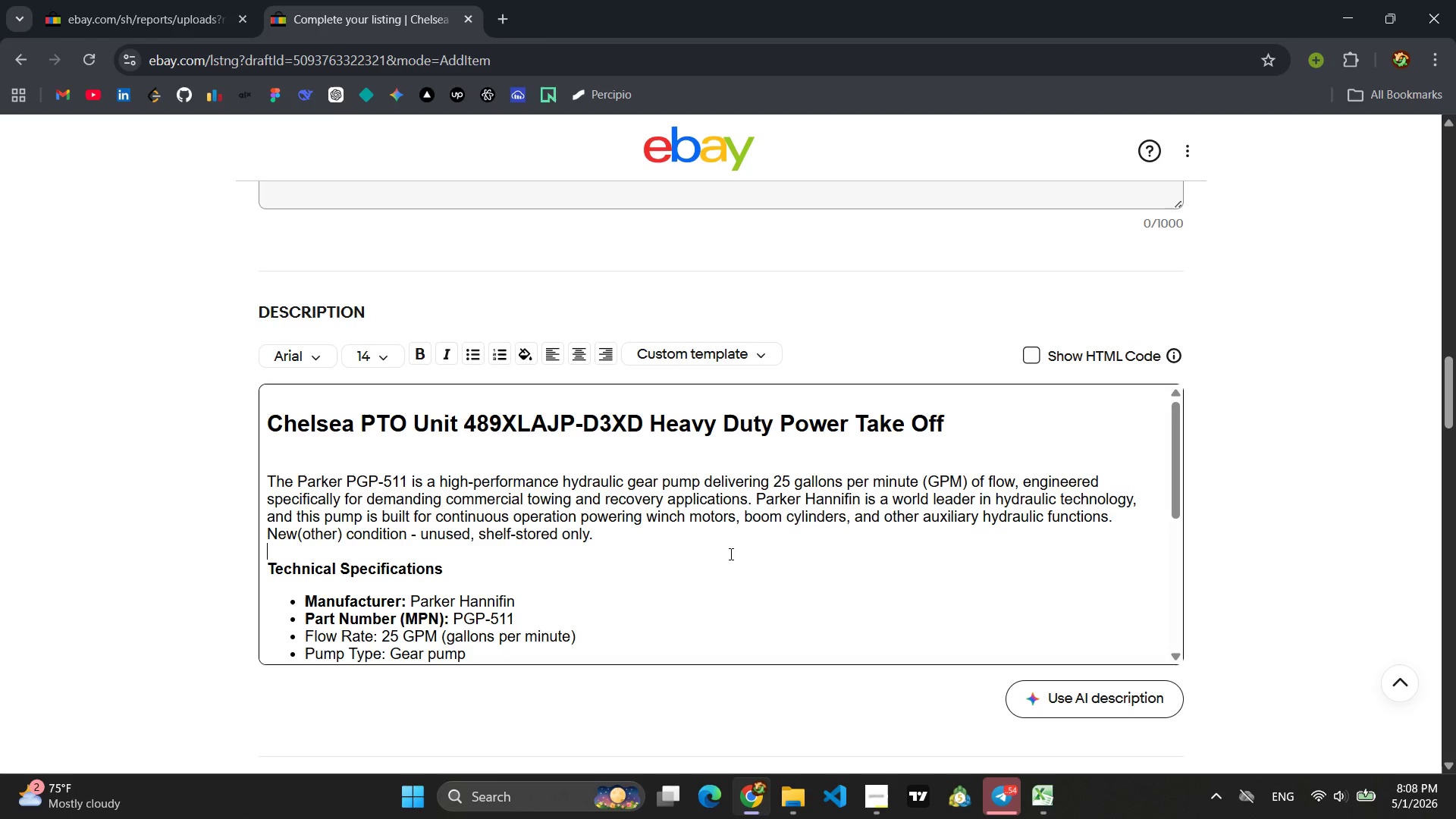 
wait(11.23)
 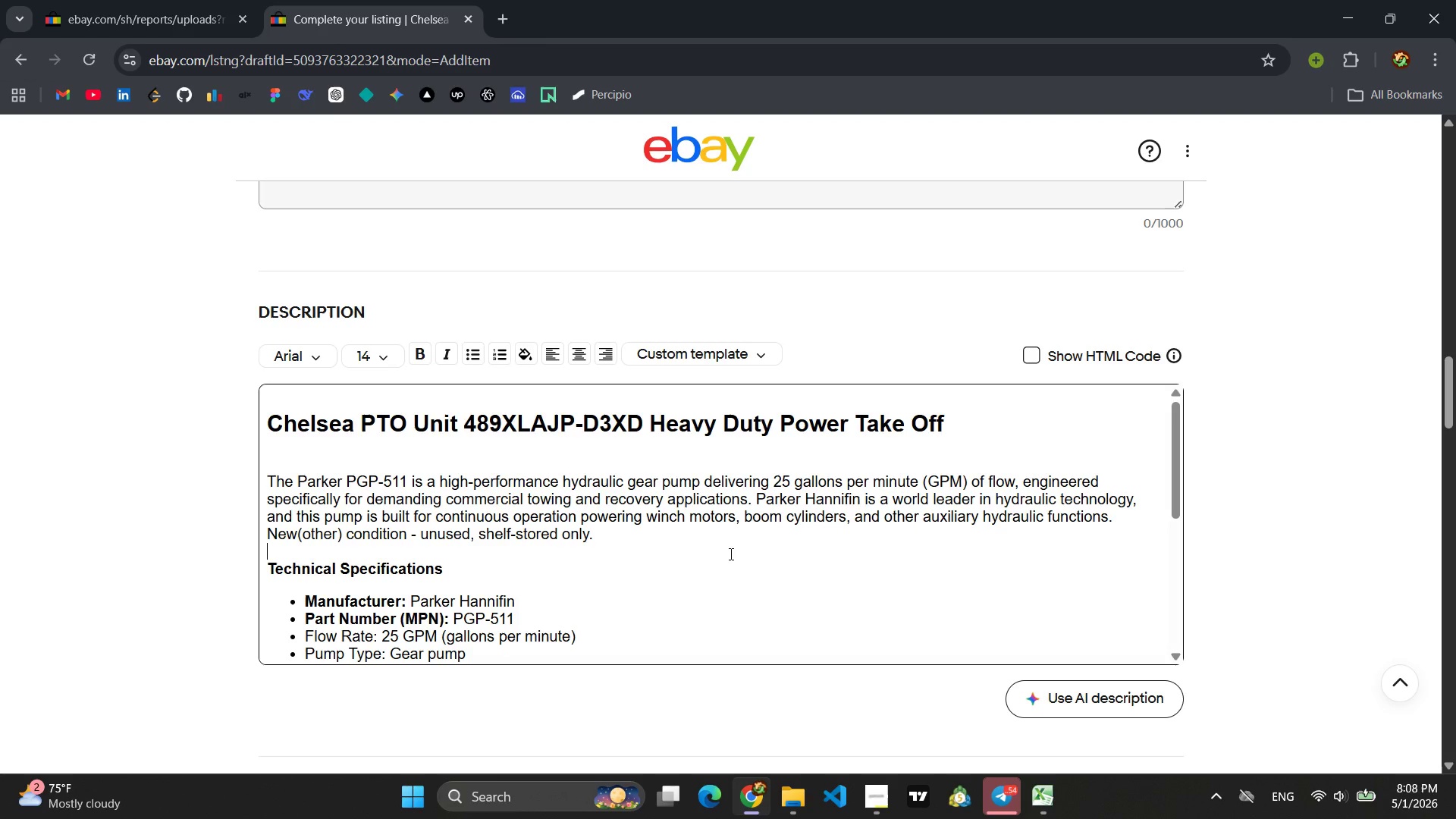 
left_click_drag(start_coordinate=[597, 535], to_coordinate=[257, 488])
 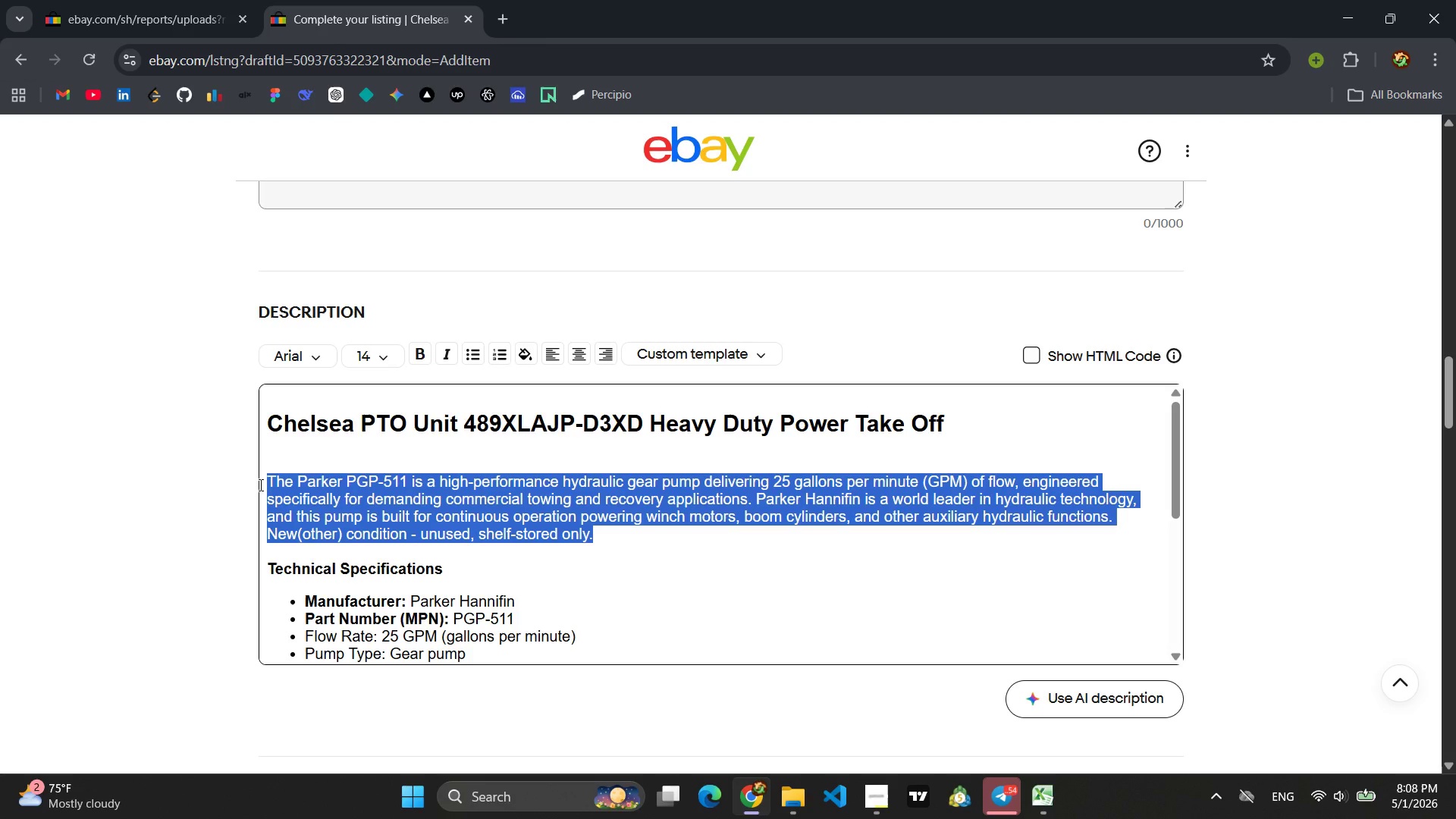 
type(The Chelsea 489XLAJP-D3XD is a robust p)
key(Backspace)
type(p)
key(Backspace)
type(Power Take-off)
key(Backspace)
key(Backspace)
key(Backspace)
type(Off (PT)
key(Backspace)
type(TP)
key(Backspace)
type(O) assembly )
key(Backspace)
type( manufactured by p)
key(Backspace)
type(Parker Chelsea, one of the most tursted nams)
key(Backspace)
type(es in o)
key(Backspace)
type(commercial truck )
 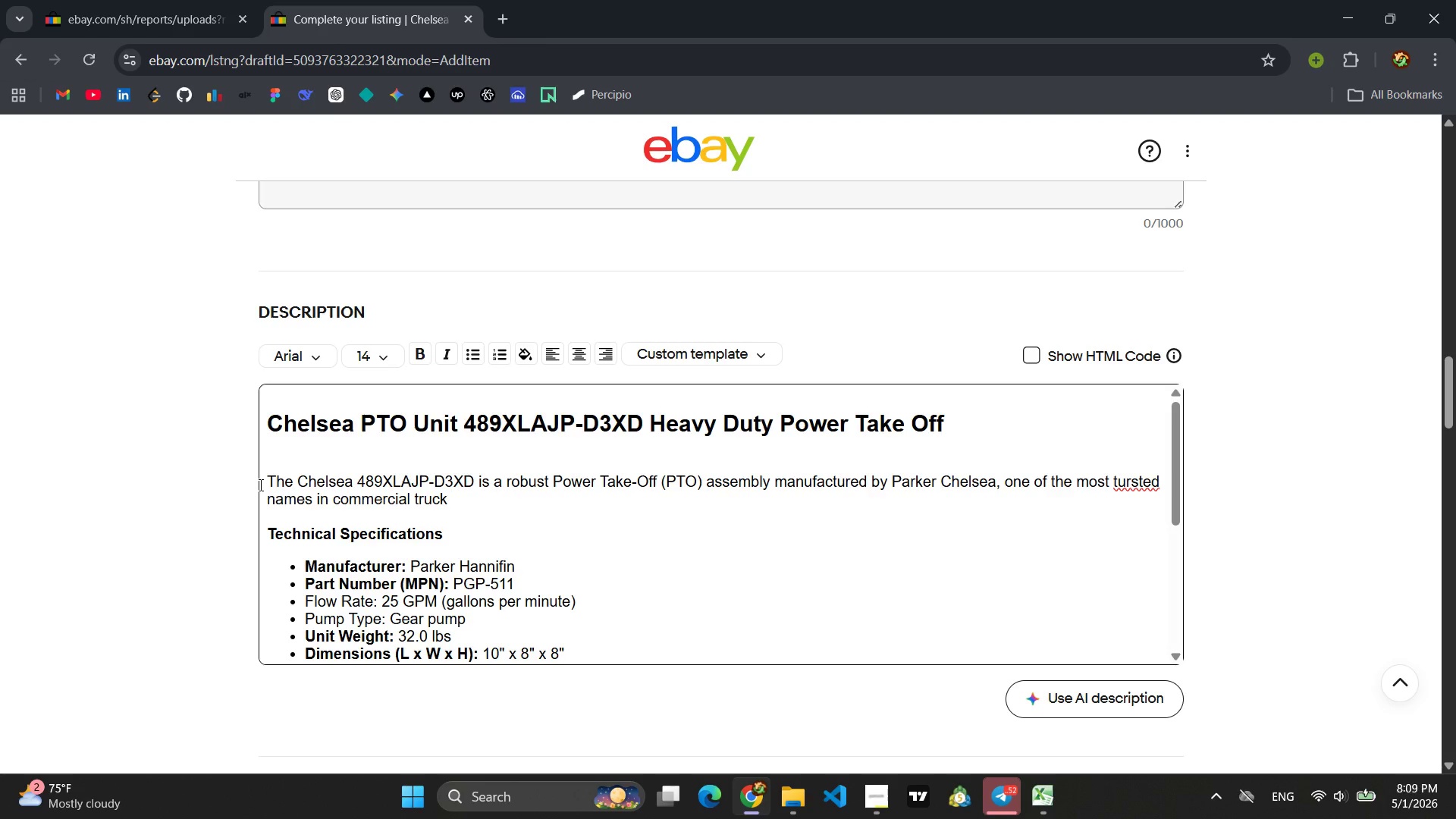 
wait(5.88)
 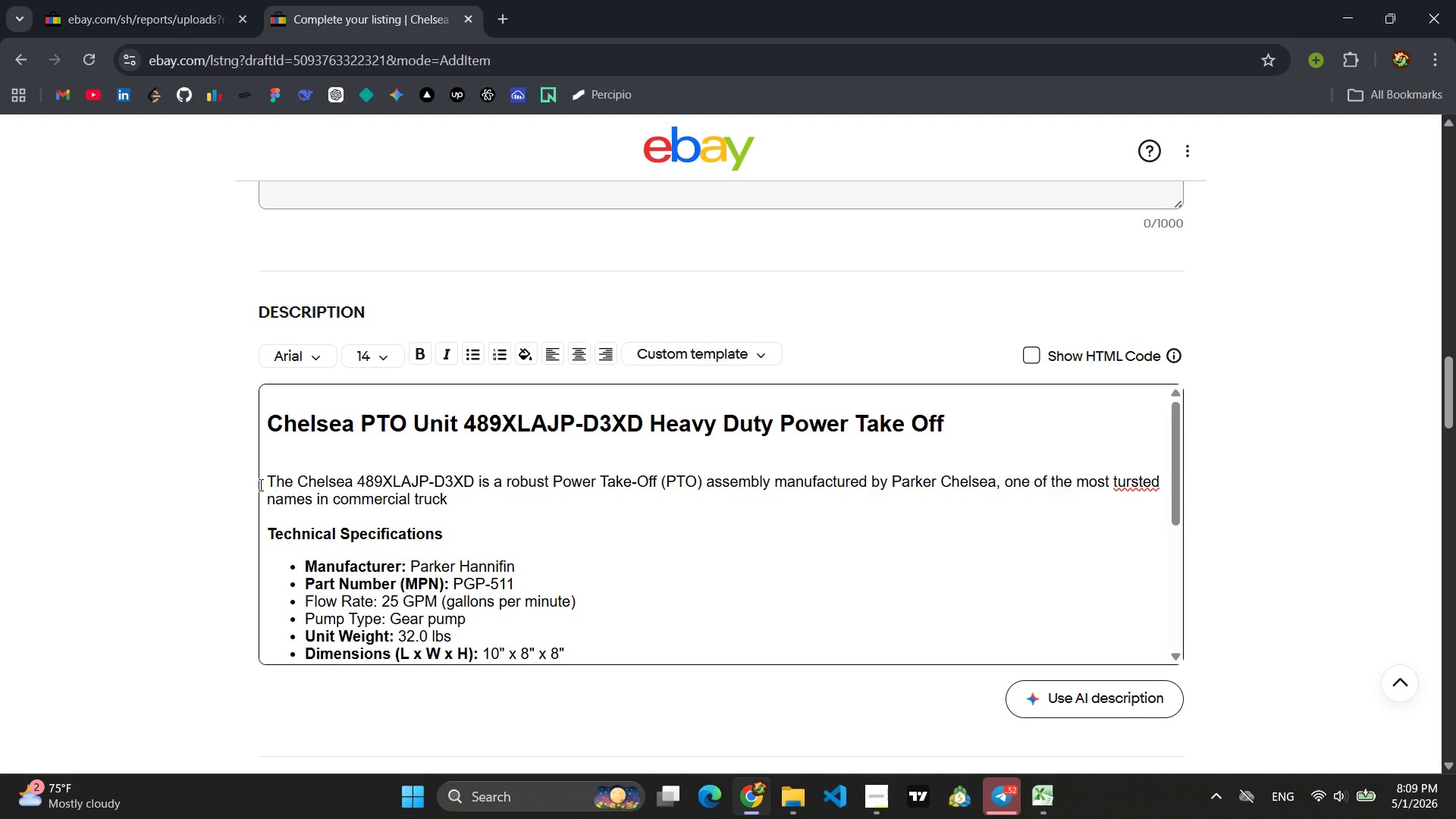 
left_click([1143, 479])
 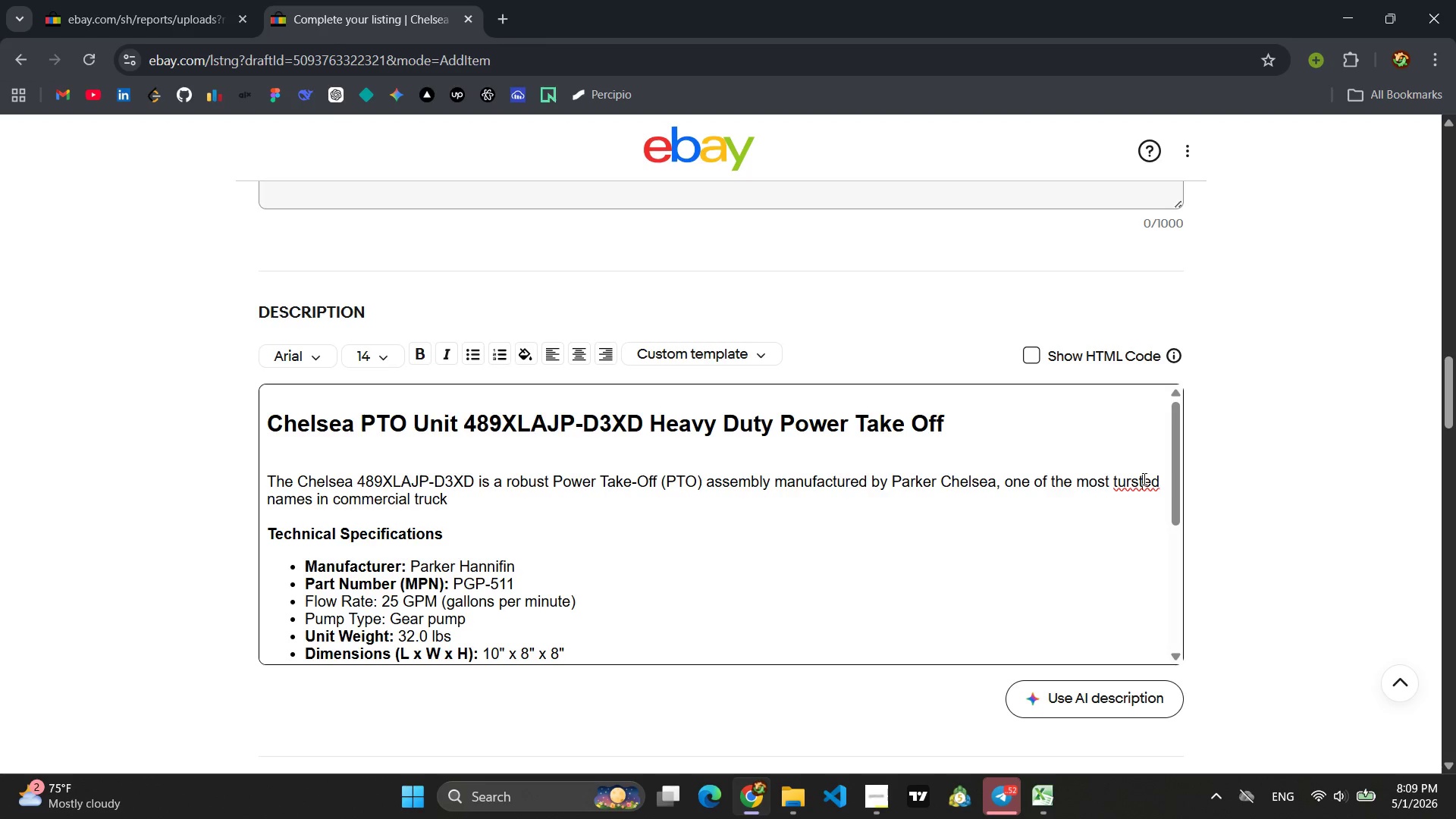 
key(Backspace)
key(Backspace)
key(Backspace)
key(Backspace)
type(rust)
 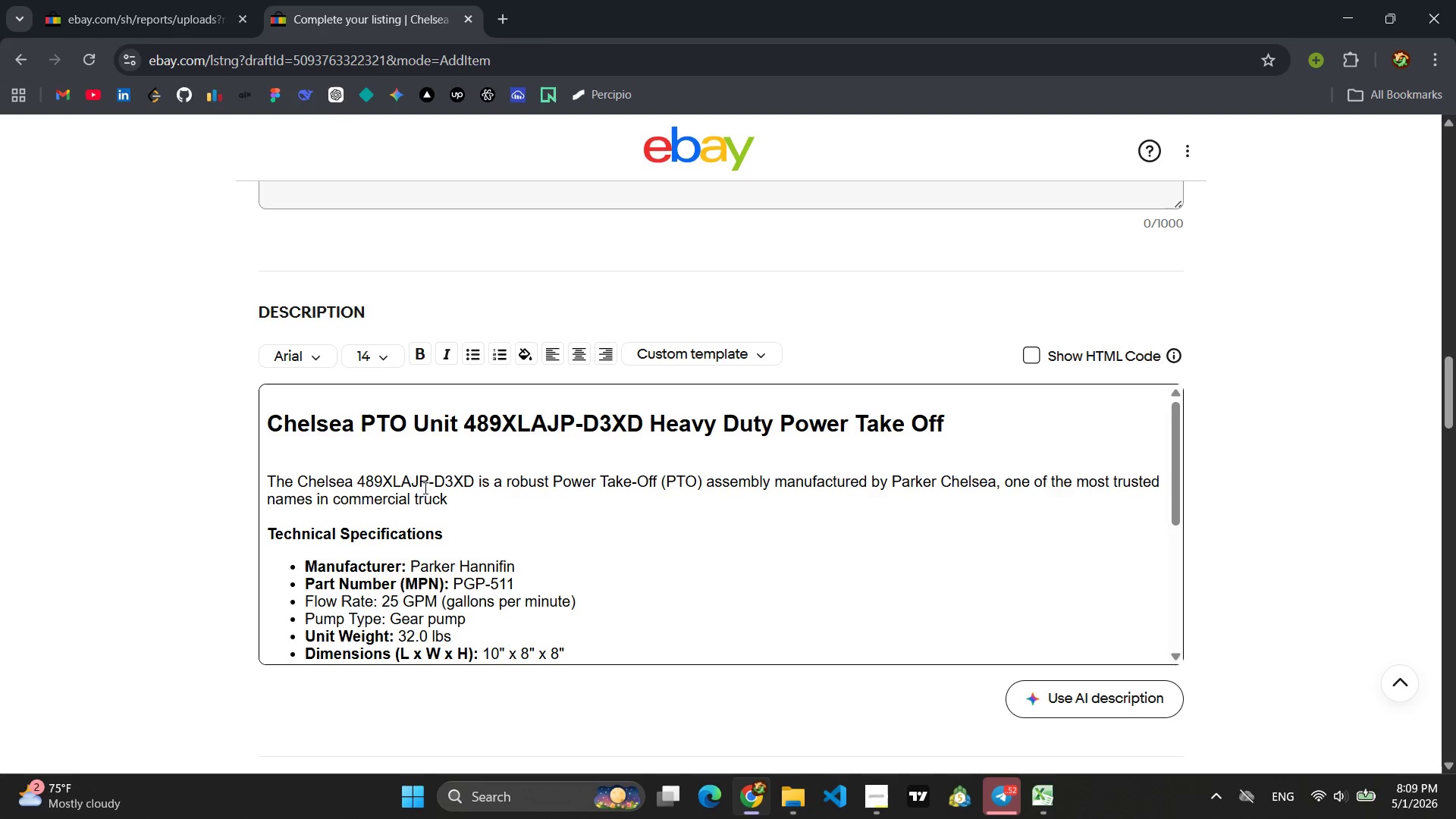 
left_click([457, 495])
 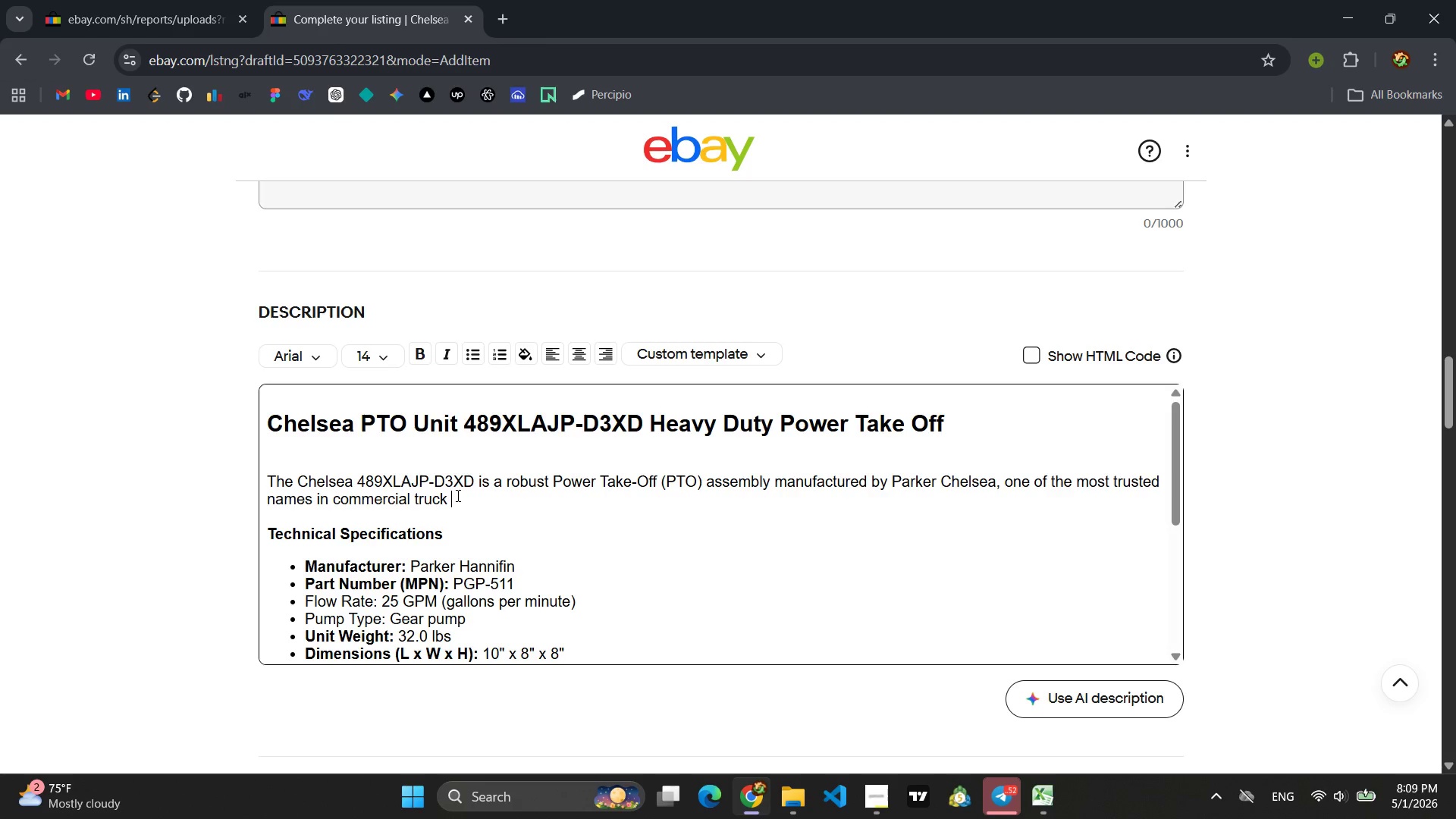 
wait(7.19)
 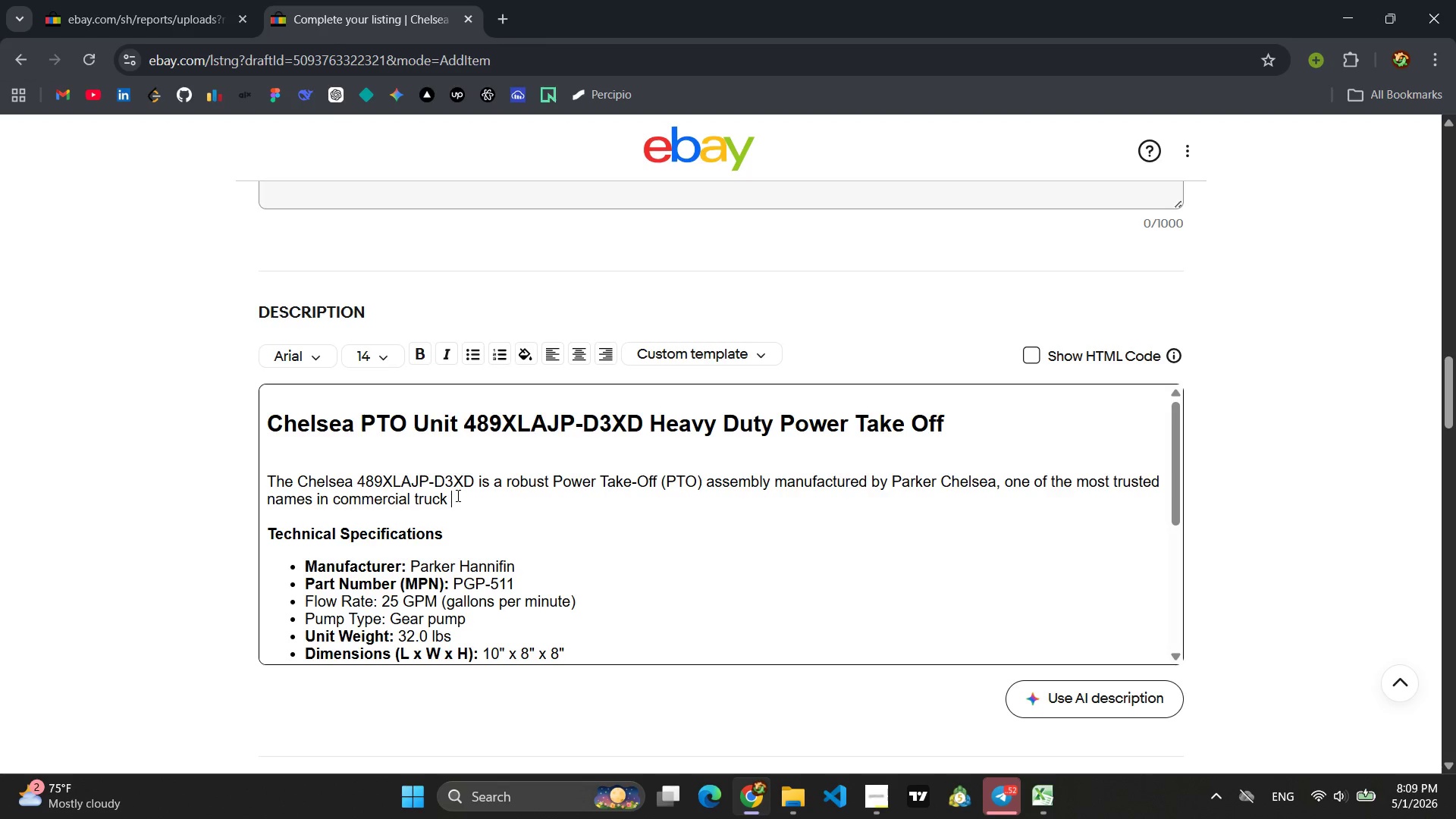 
type(PTO systems. t)
key(Backspace)
type(This unit is designed to drive hyr)
key(Backspace)
type(draulic pumps for wrecker boom operation )
key(Backspace)
type(, winch control, and auxilialry power requr)
key(Backspace)
key(Backspace)
key(Backspace)
key(Backspace)
 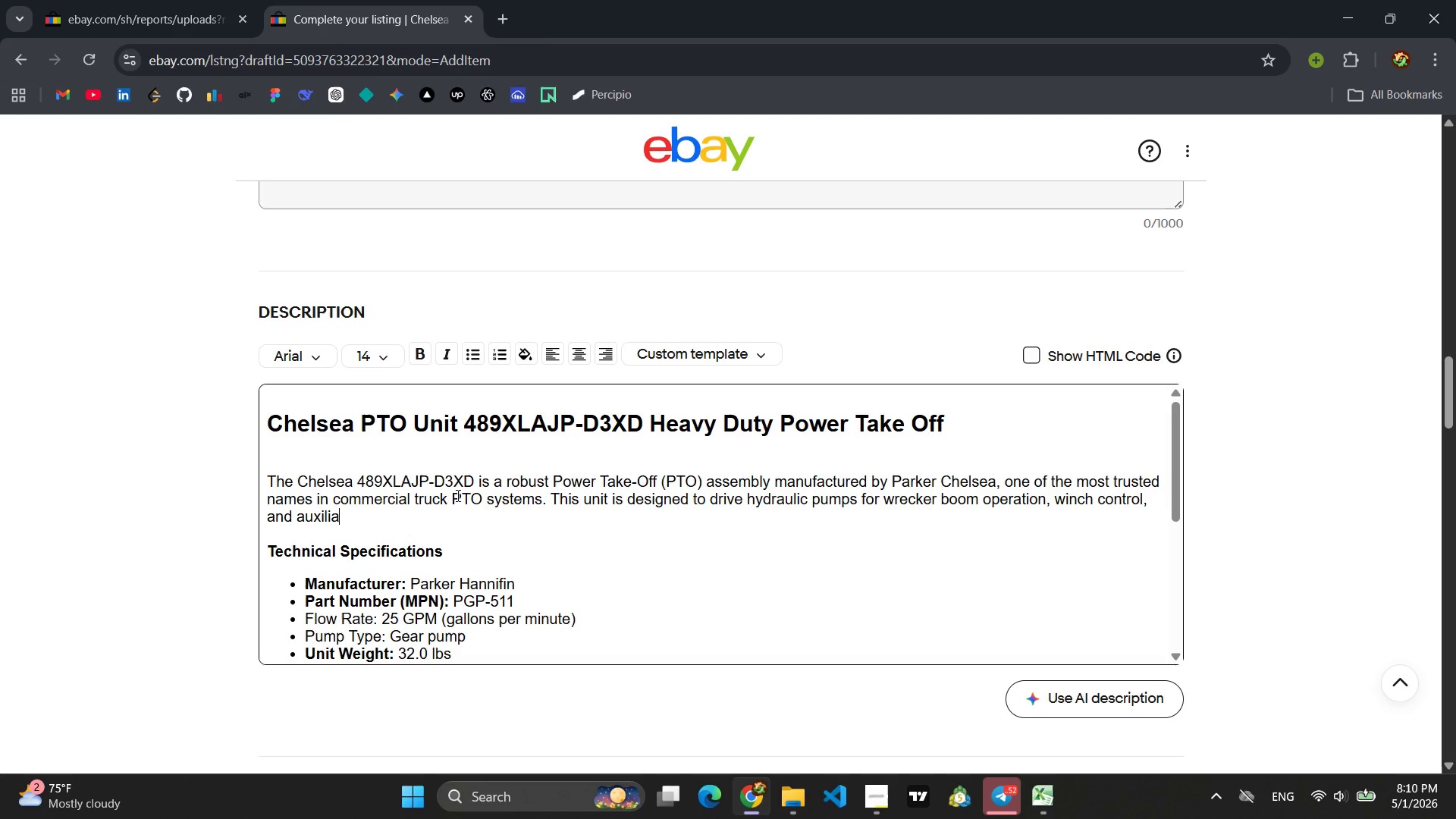 
type(ry pw)
key(Backspace)
type(ower requirements . Removed from a decommissioned fleet vehicle and inse)
key(Backspace)
type(pected for operational integrity)
 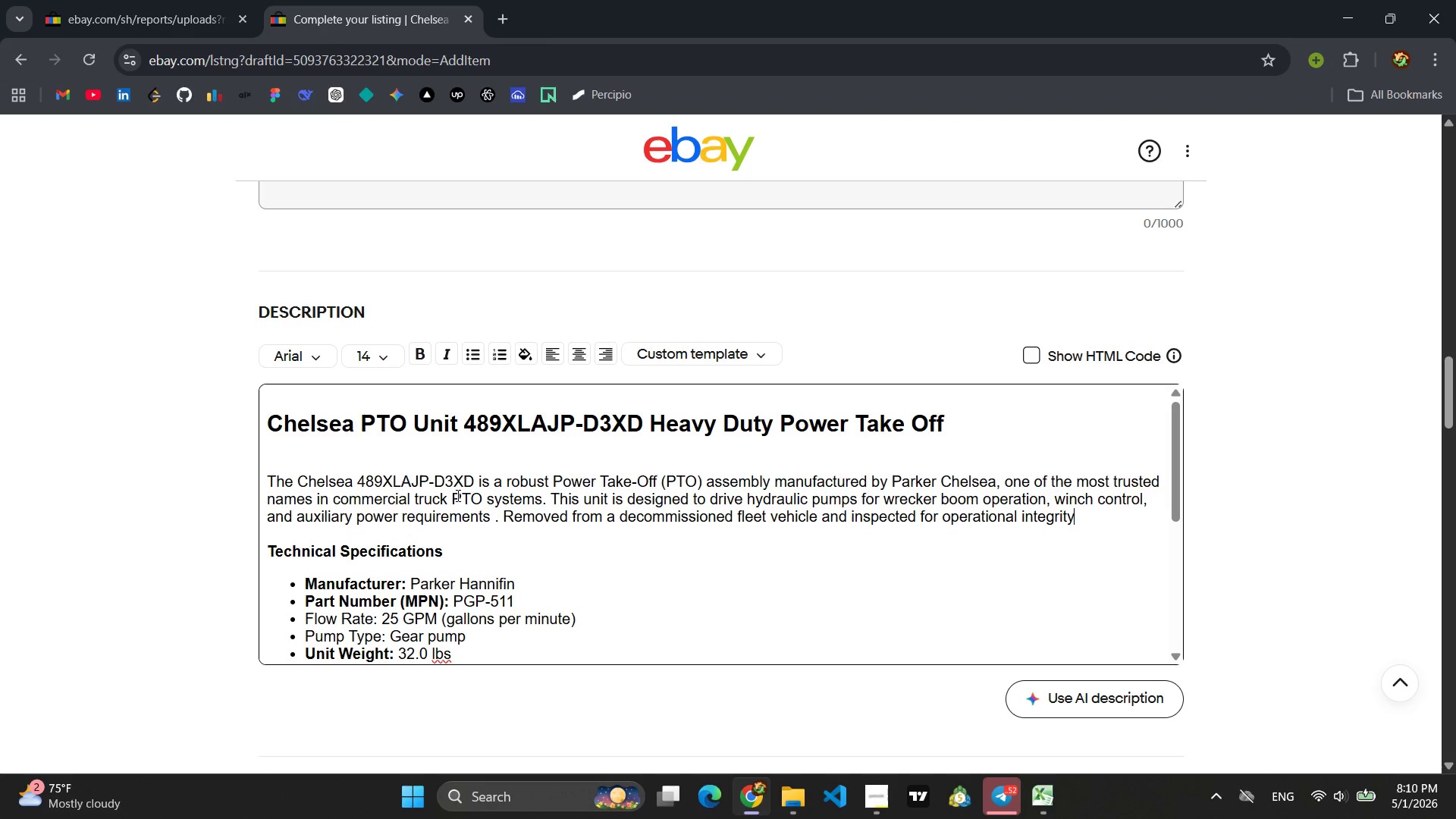 
wait(11.45)
 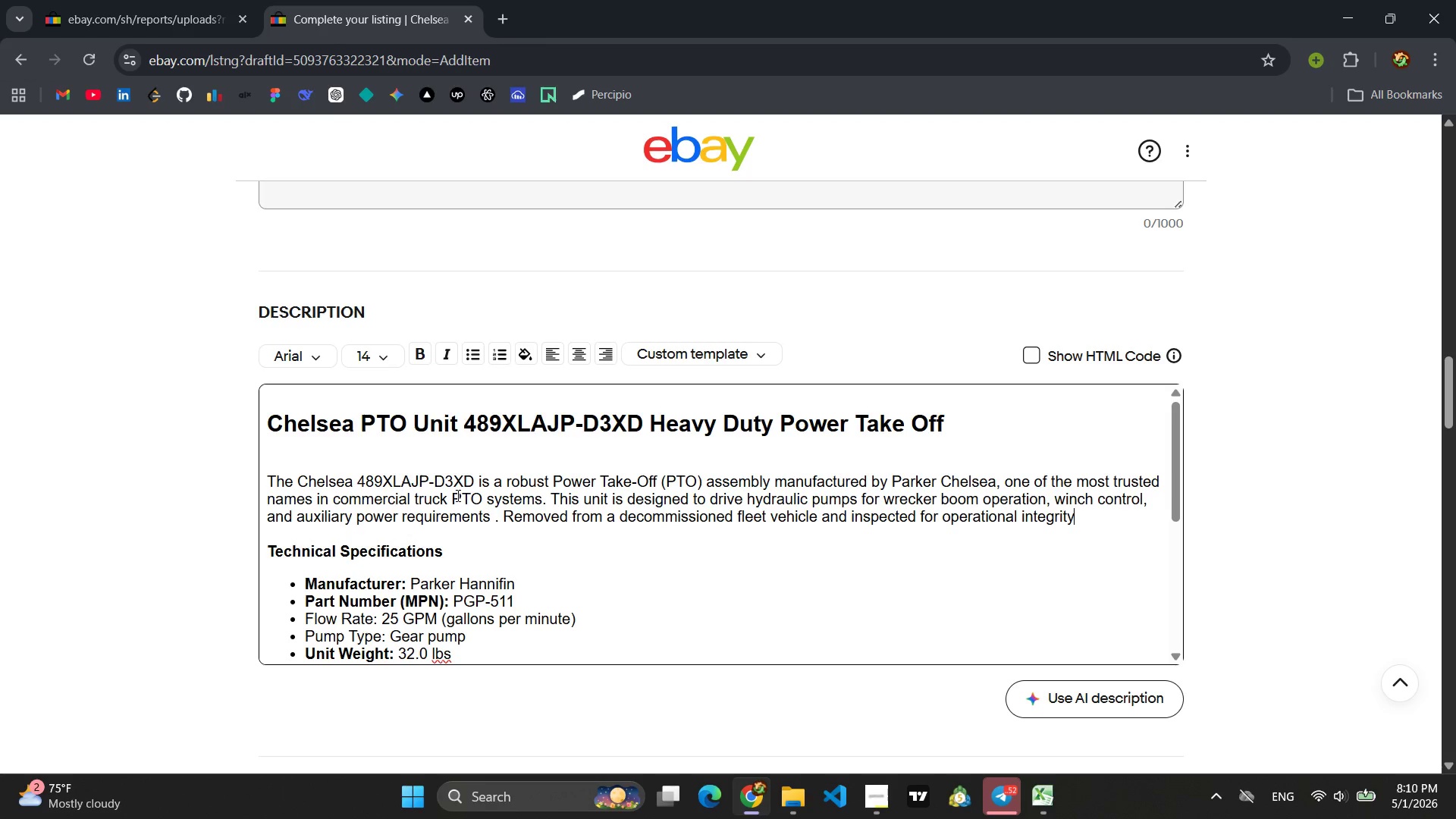 
left_click_drag(start_coordinate=[521, 497], to_coordinate=[410, 506])
 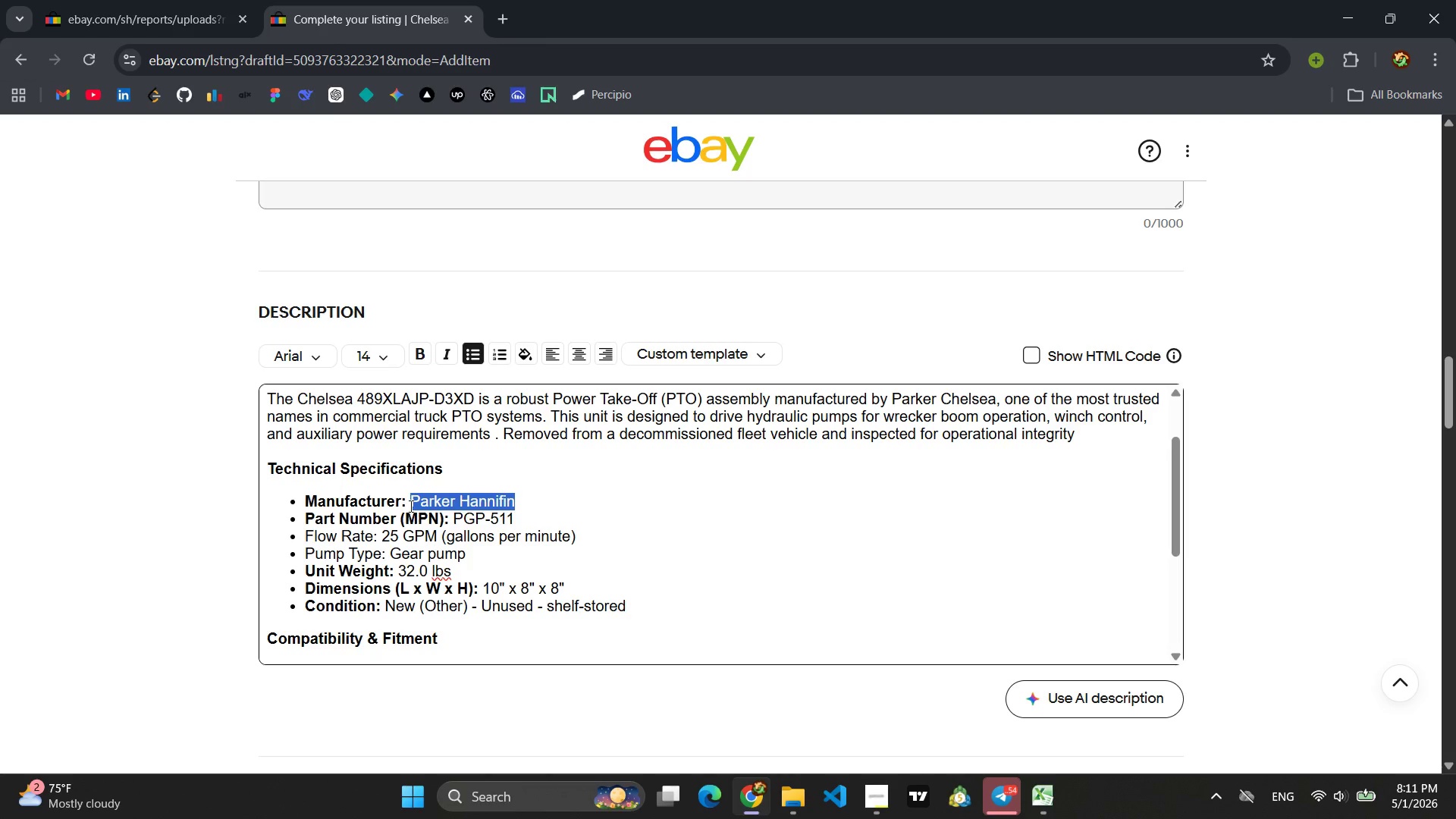 
key(Backspace)
type(Chelsa (Parker Haf)
key(Backspace)
type(nnifin))
 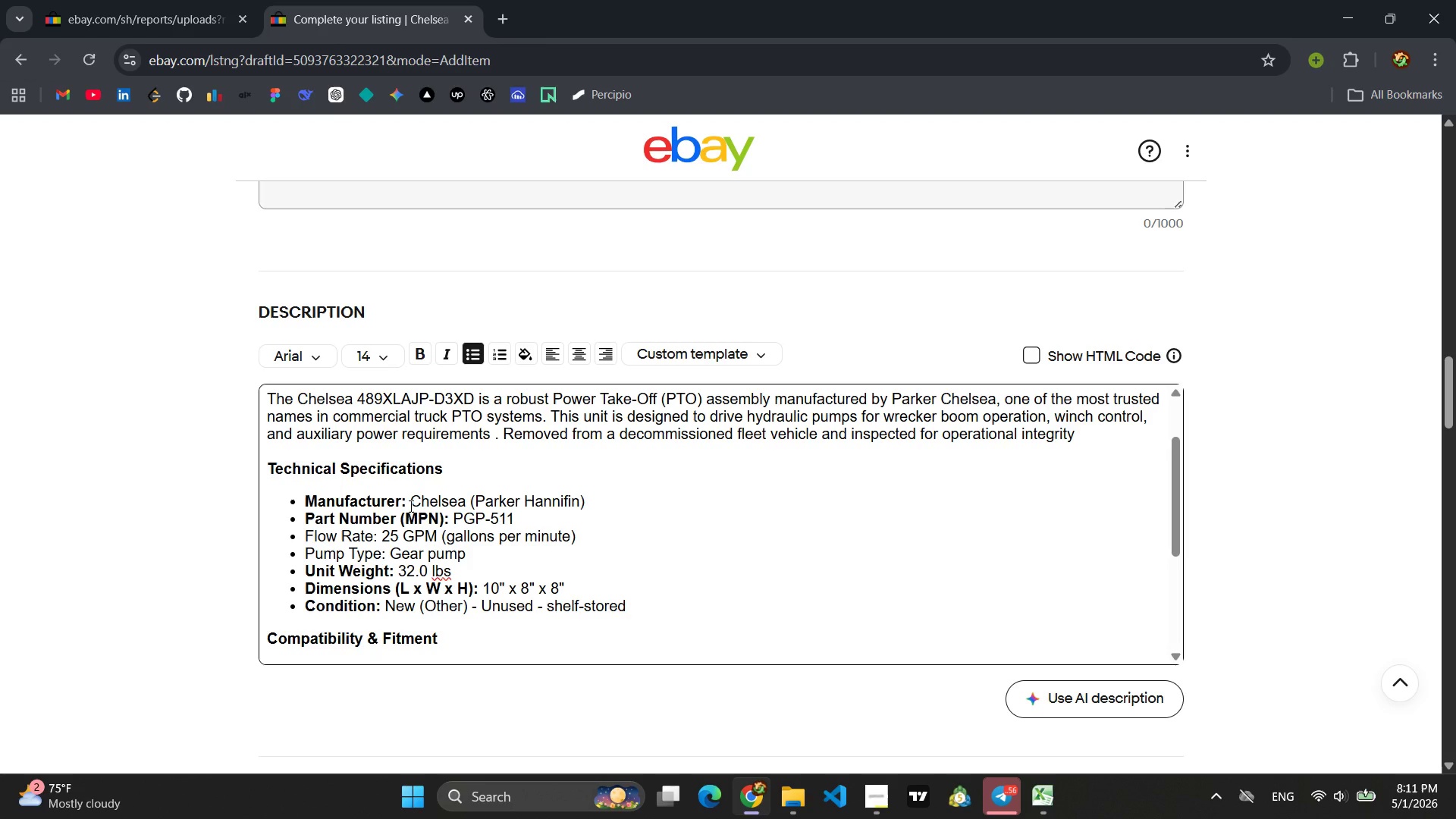 
left_click_drag(start_coordinate=[509, 518], to_coordinate=[481, 519])
 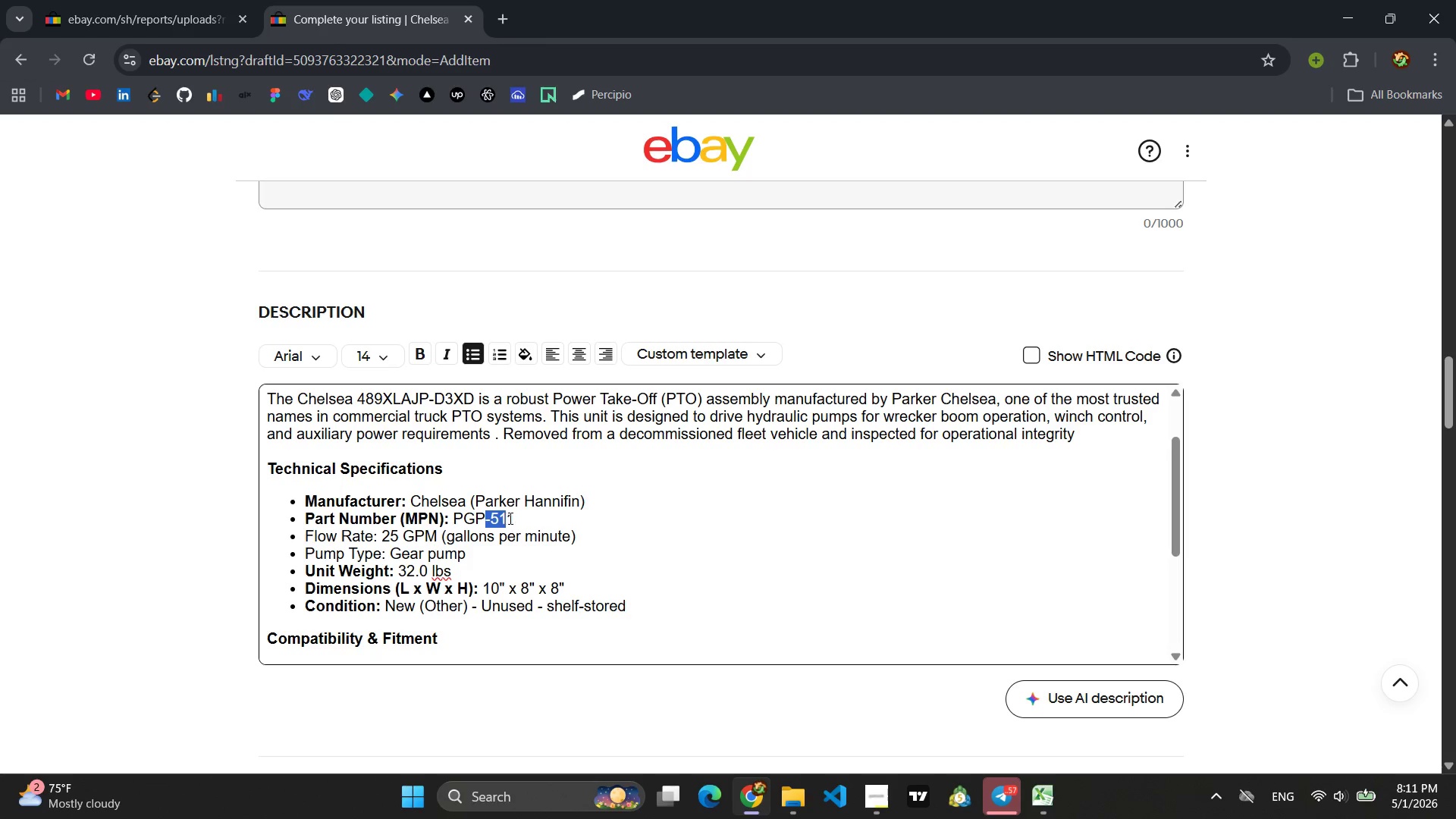 
left_click_drag(start_coordinate=[513, 517], to_coordinate=[457, 522])
 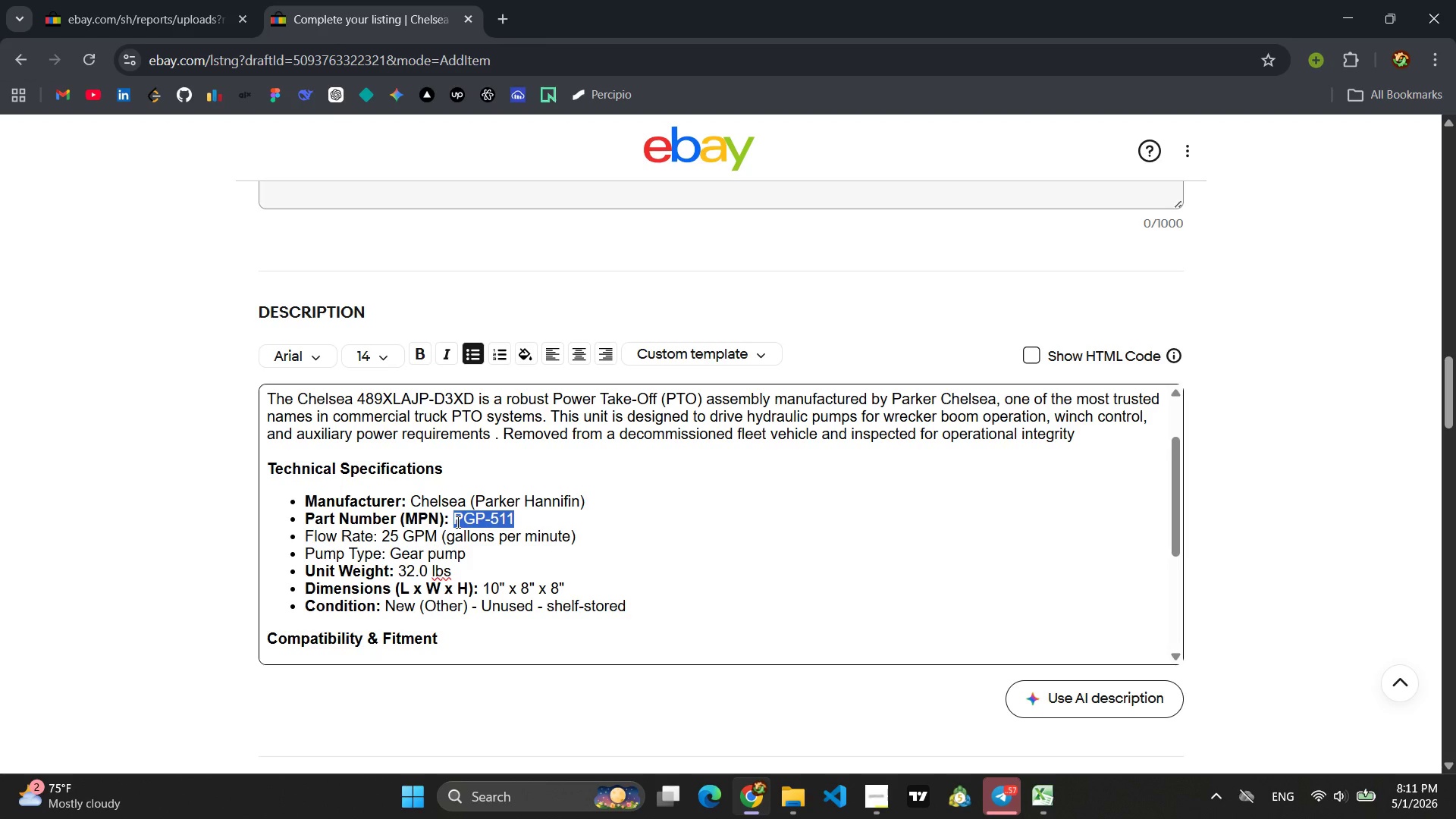 
type($*(XLAJP_D#XD)
 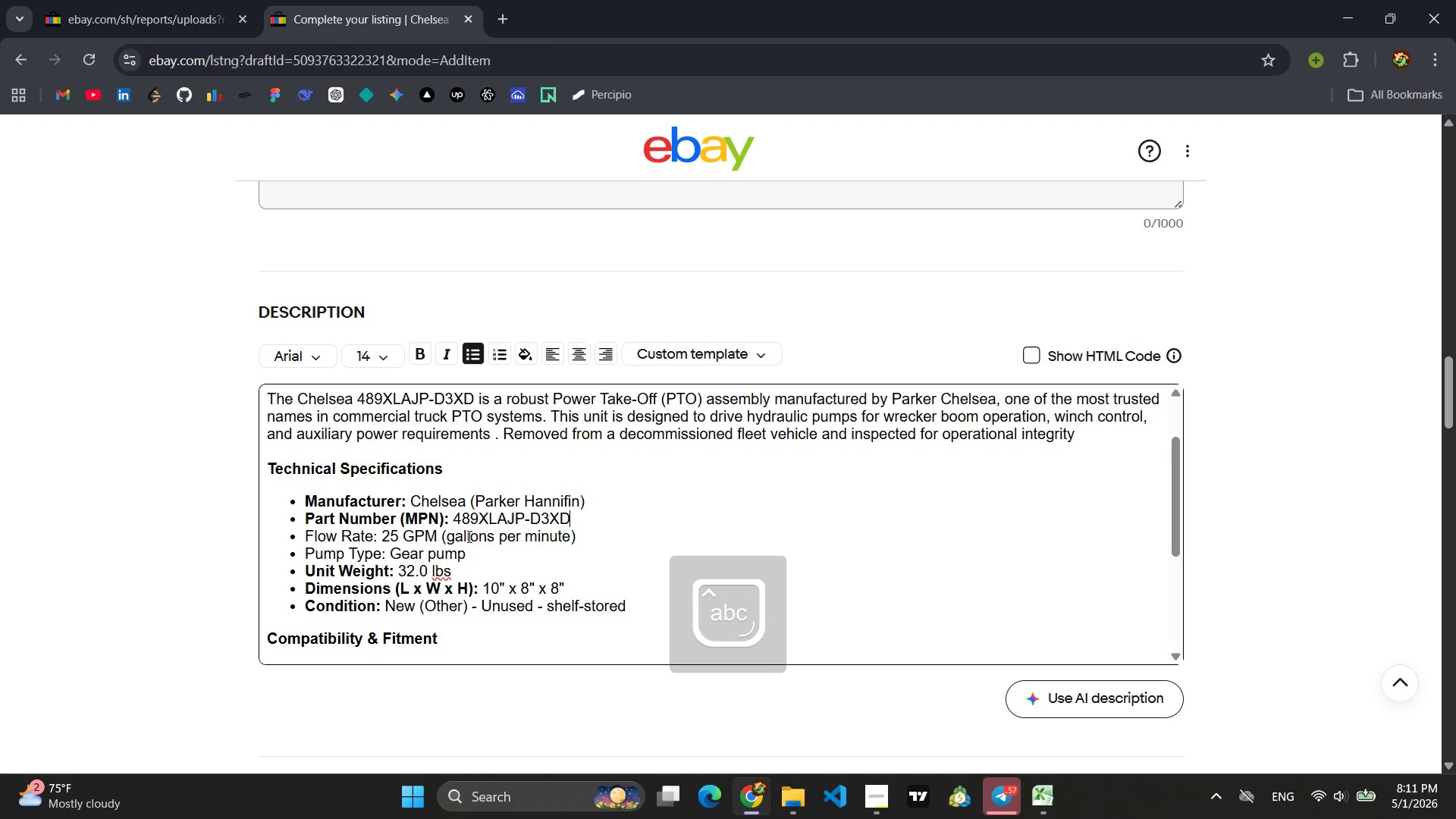 
left_click_drag(start_coordinate=[375, 535], to_coordinate=[300, 538])
 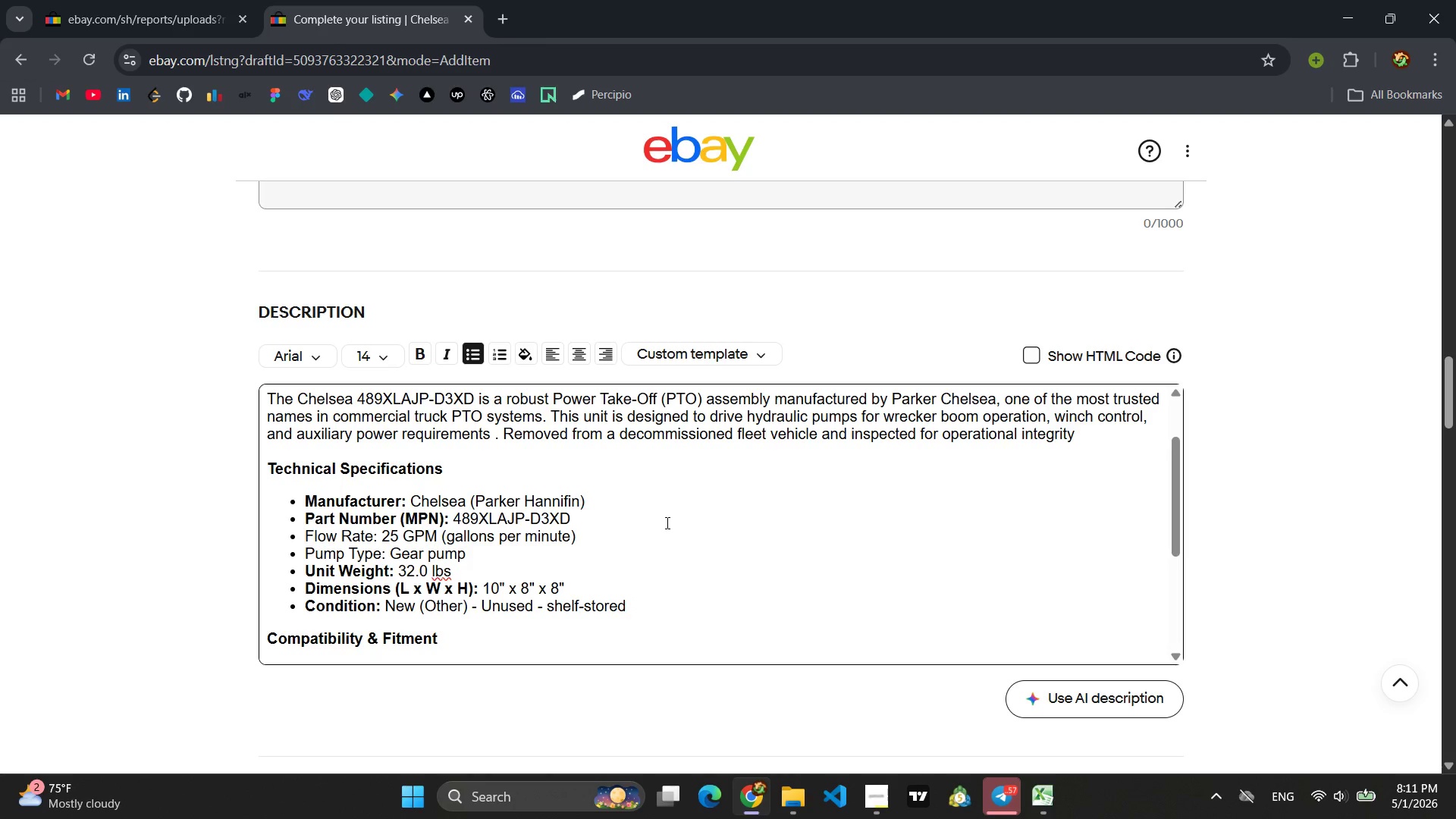 
left_click_drag(start_coordinate=[471, 557], to_coordinate=[305, 536])
 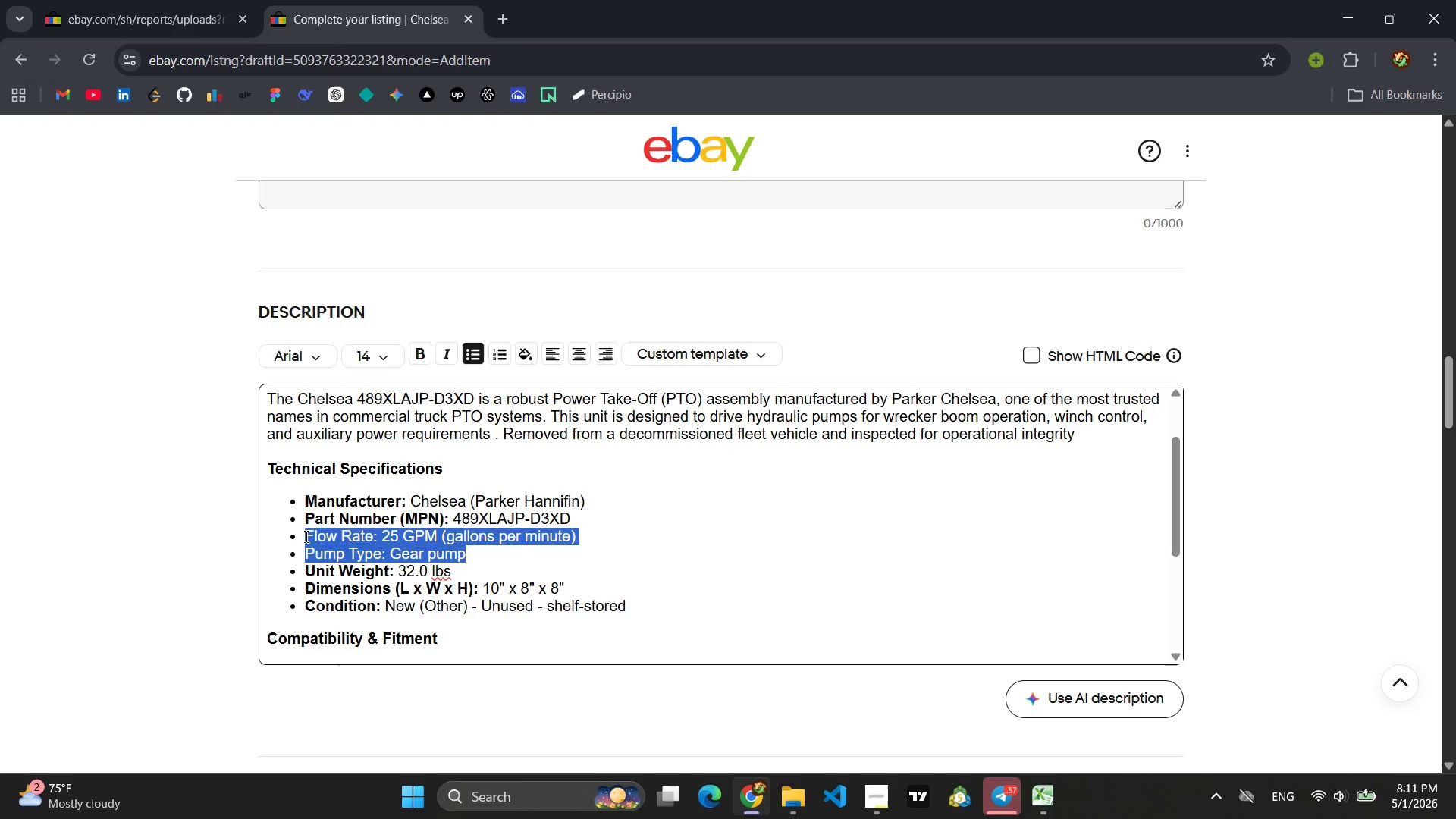 
key(Backslash)
 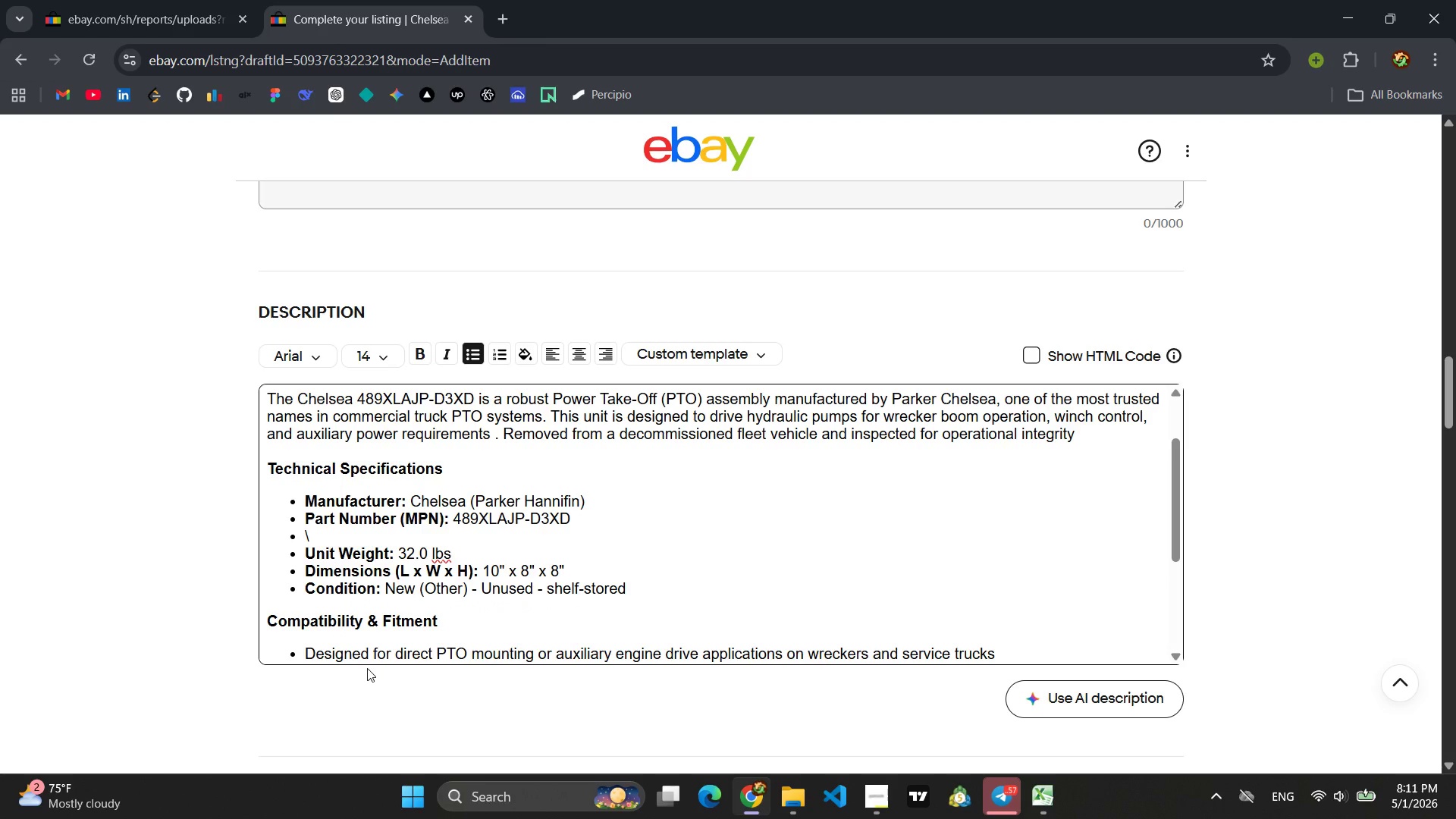 
key(Backspace)
type(Mount Type: Stander )
key(Backspace)
type(d ()
key(Backspace)
key(Backspace)
key(Backspace)
key(Backspace)
key(Backspace)
key(Backspace)
key(Backspace)
key(Backspace)
key(Backspace)
key(Backspace)
type(Standard (Confirm bolt pattern and gear type))
 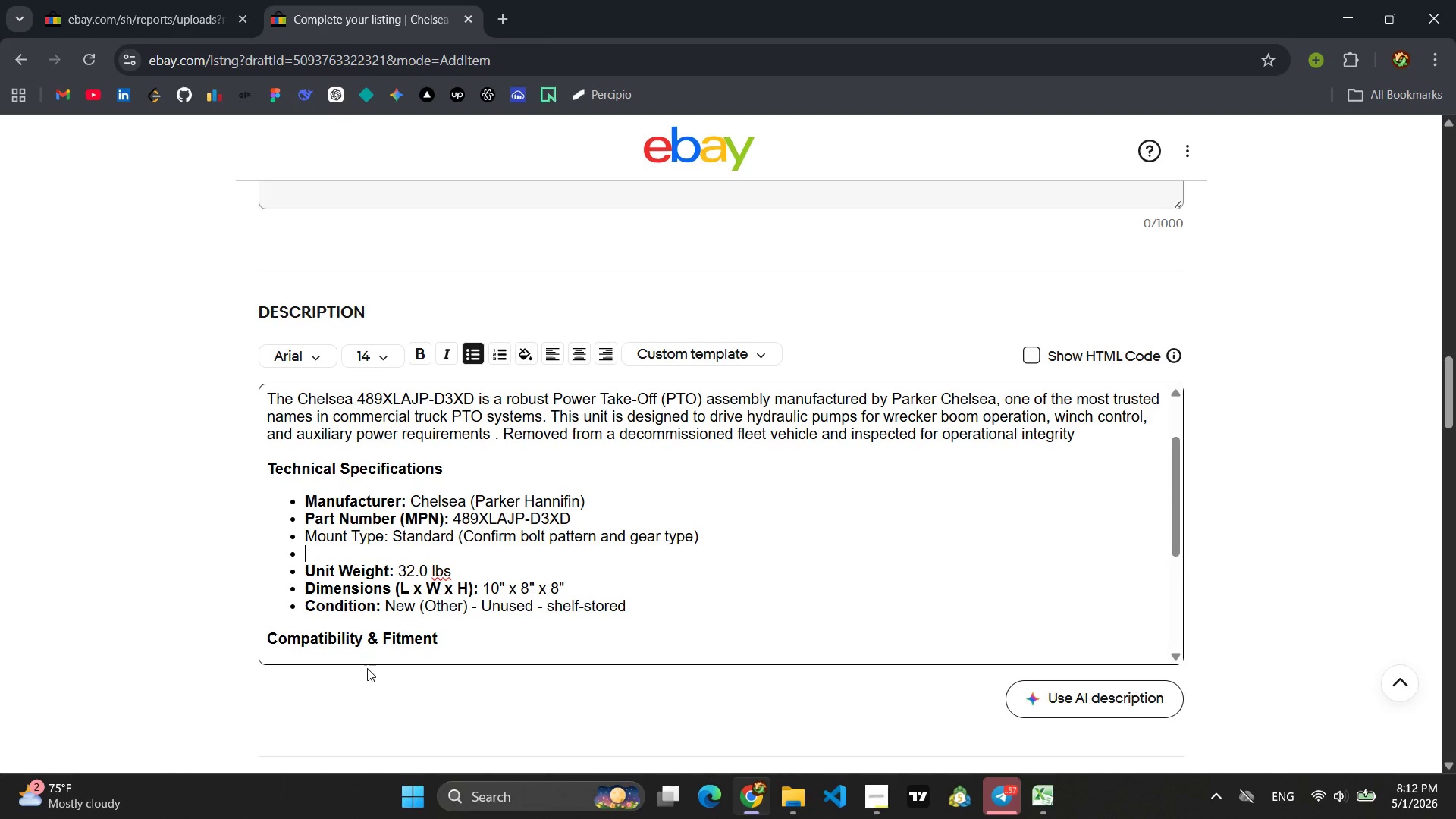 
 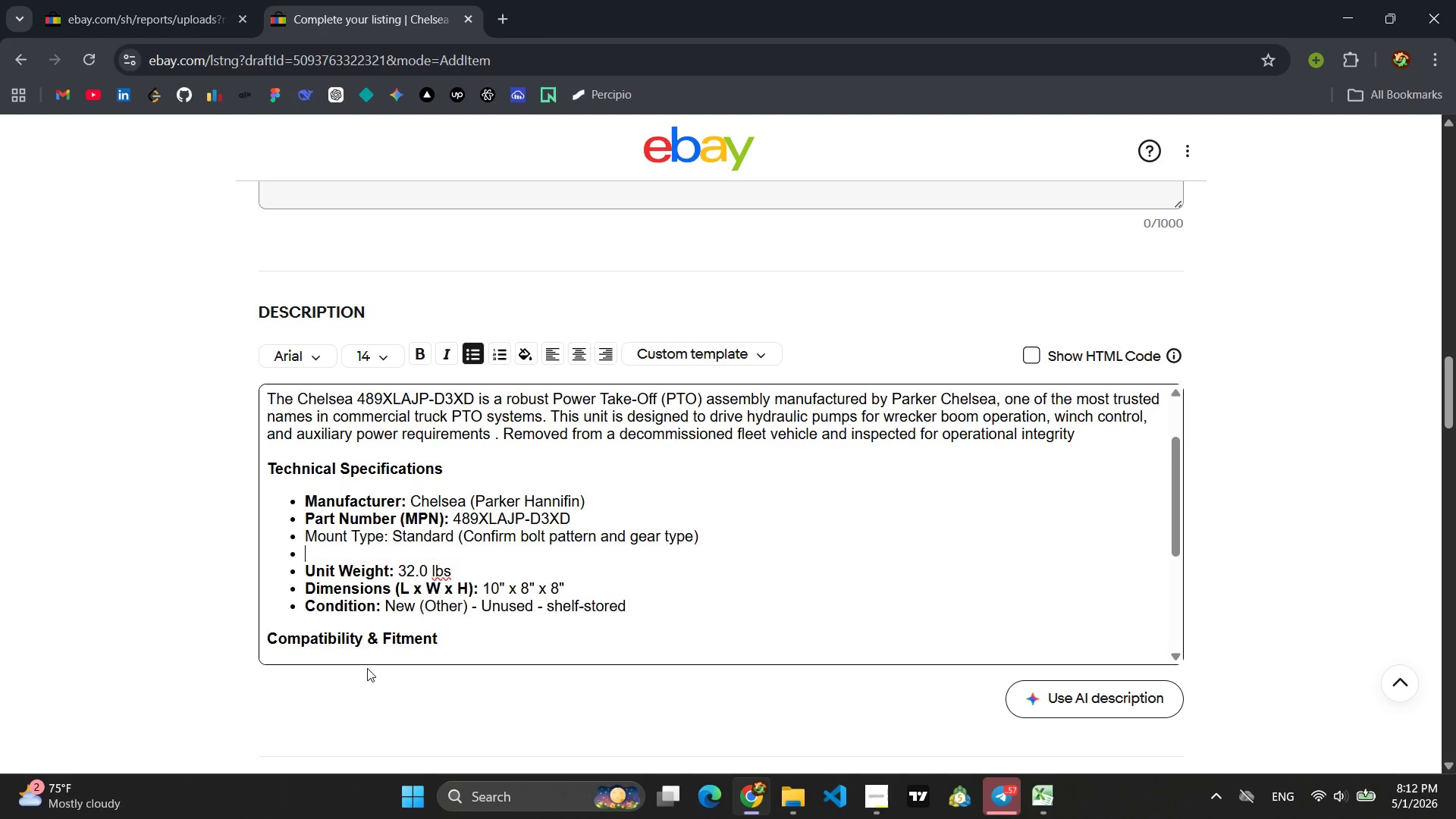 
key(Enter)
 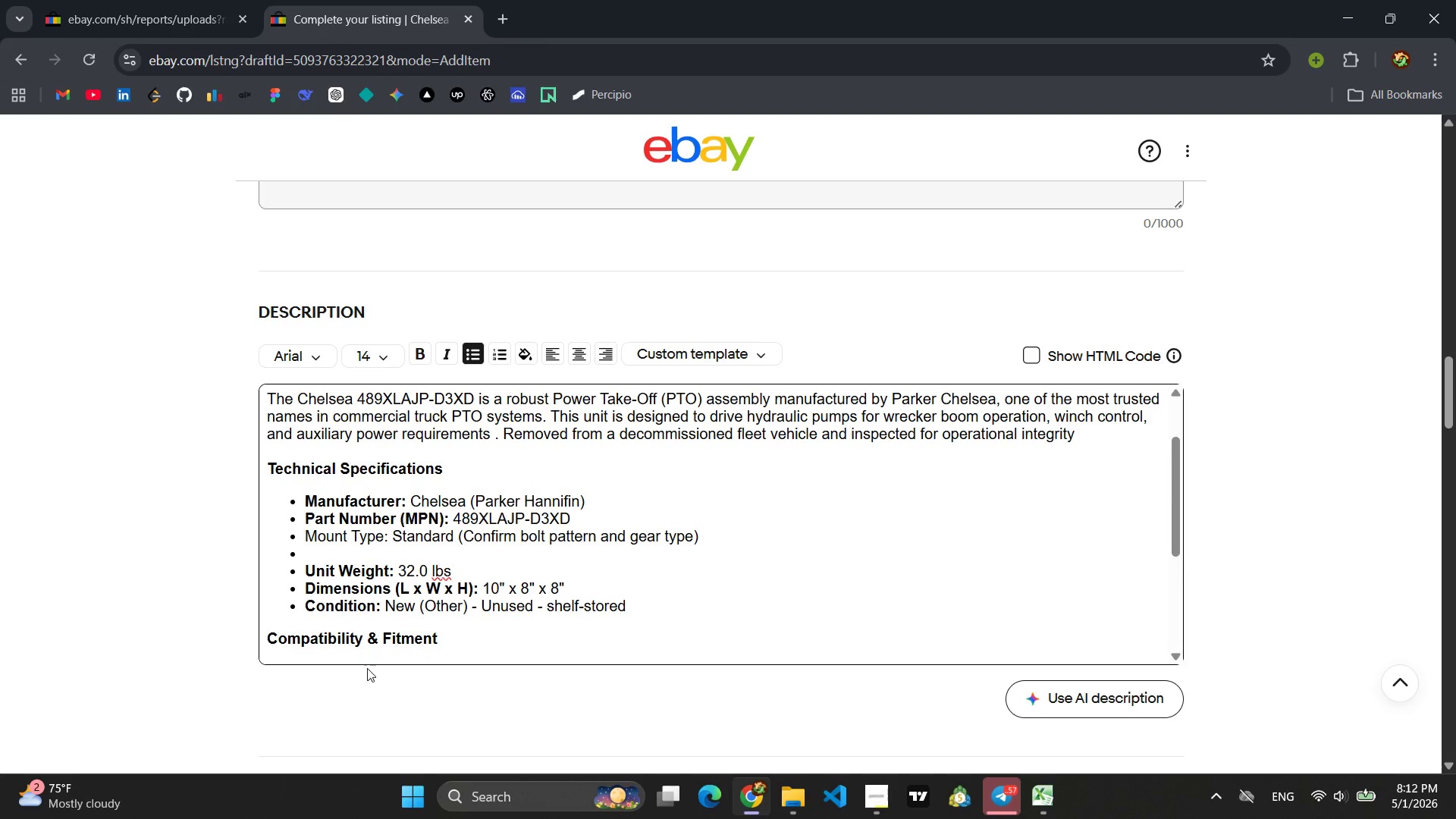 
key(Backspace)
 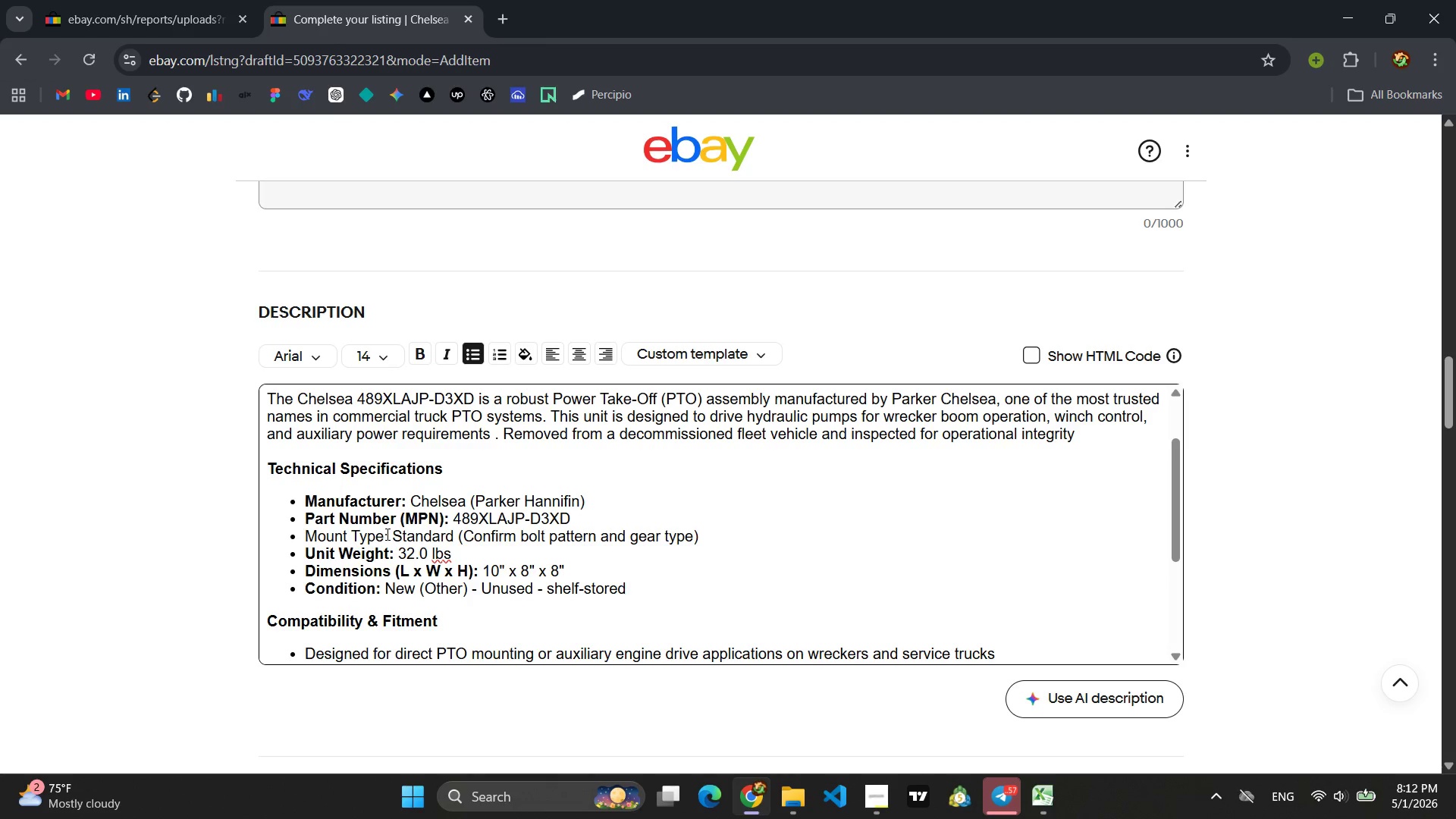 
left_click_drag(start_coordinate=[388, 535], to_coordinate=[295, 540])
 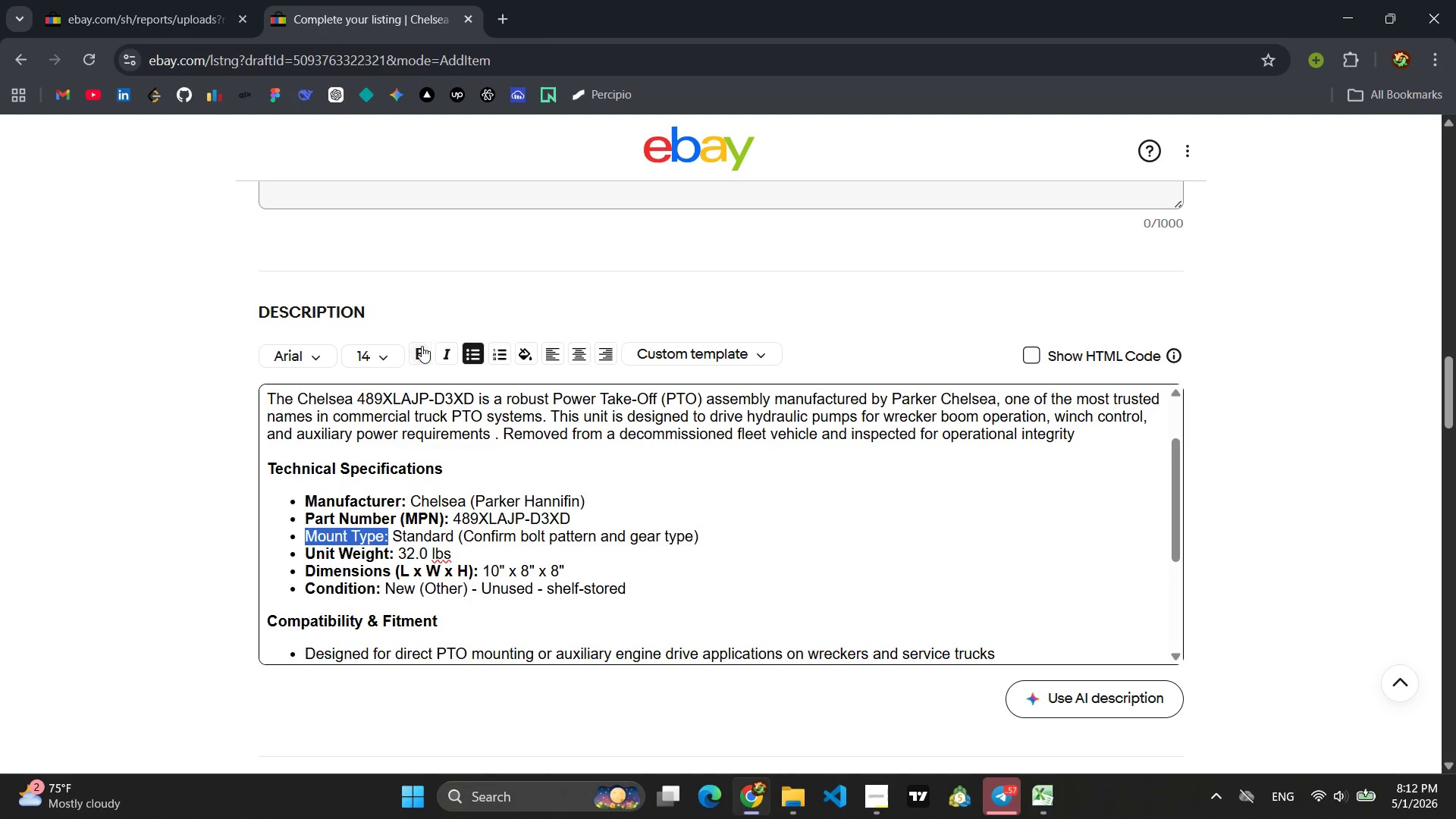 
left_click([418, 350])
 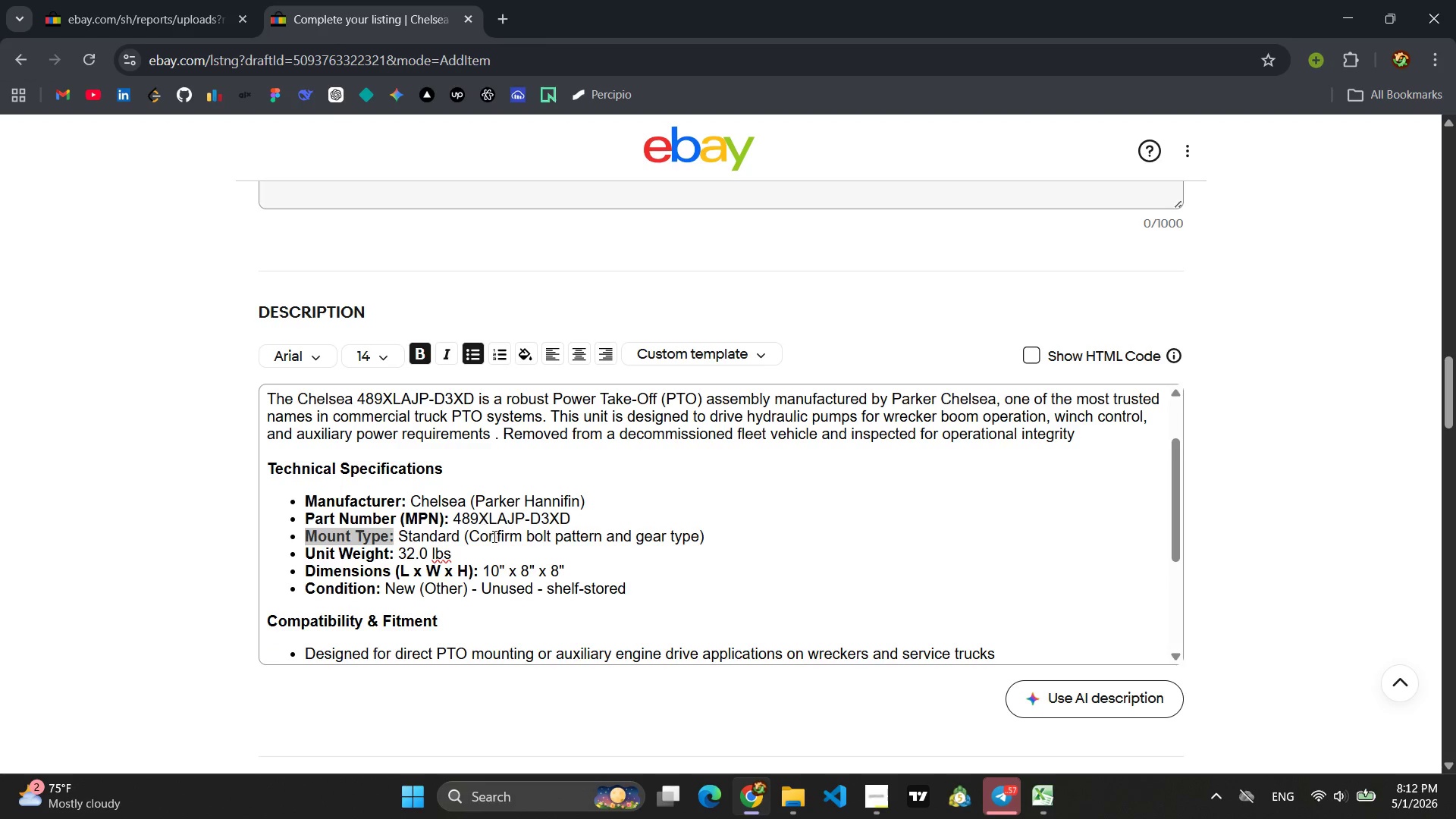 
left_click([494, 545])
 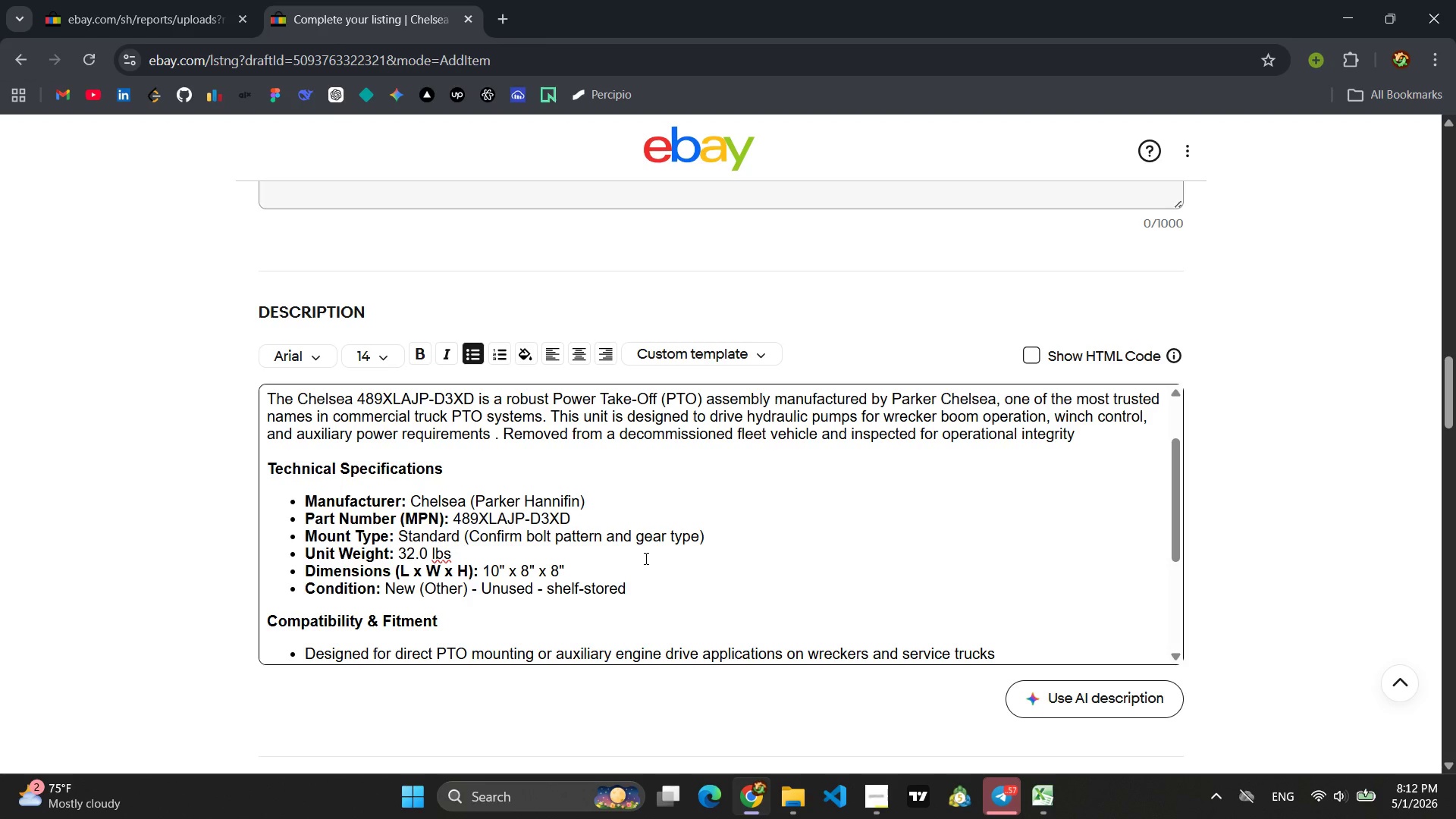 
wait(12.12)
 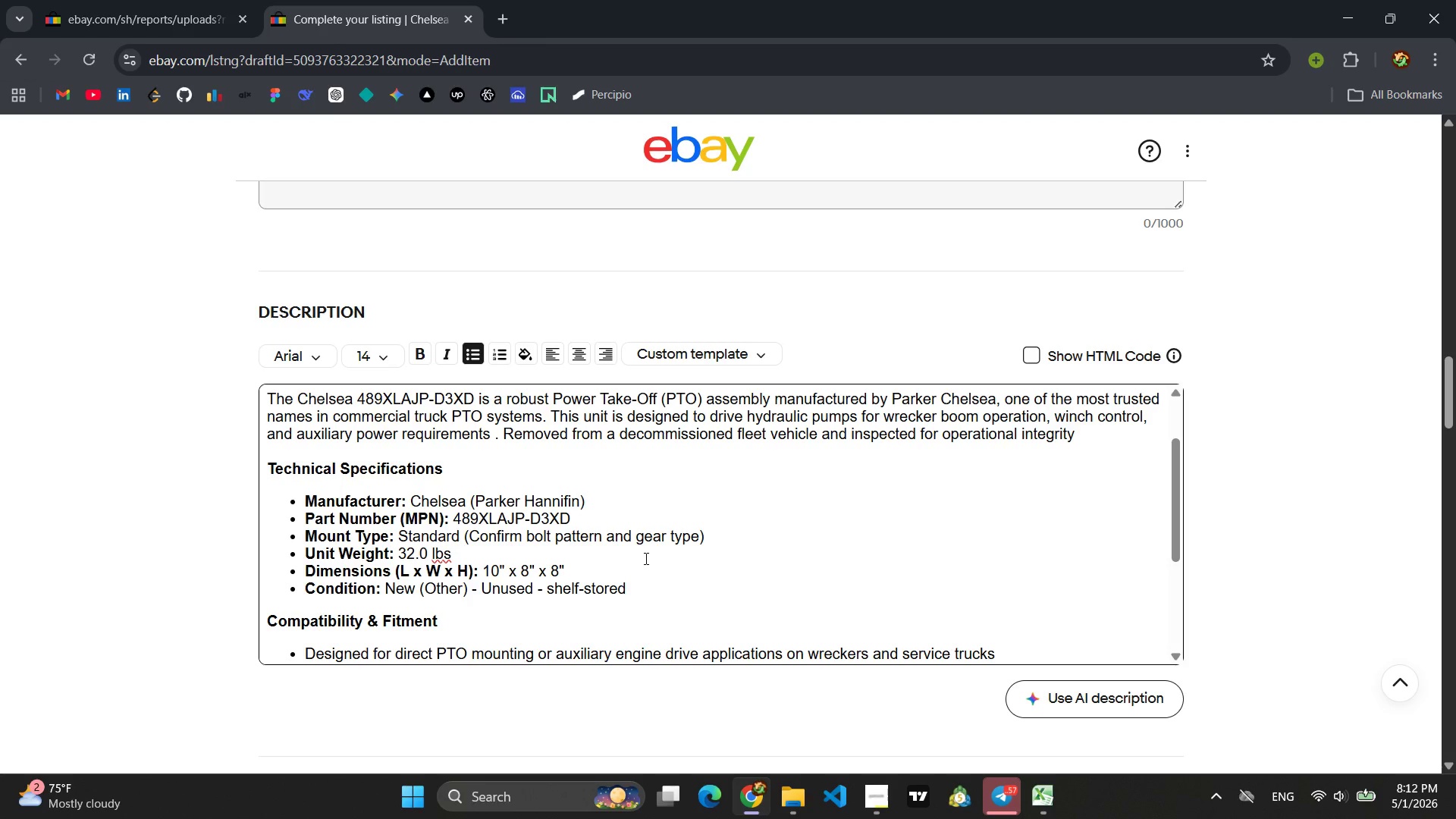 
left_click([415, 561])
 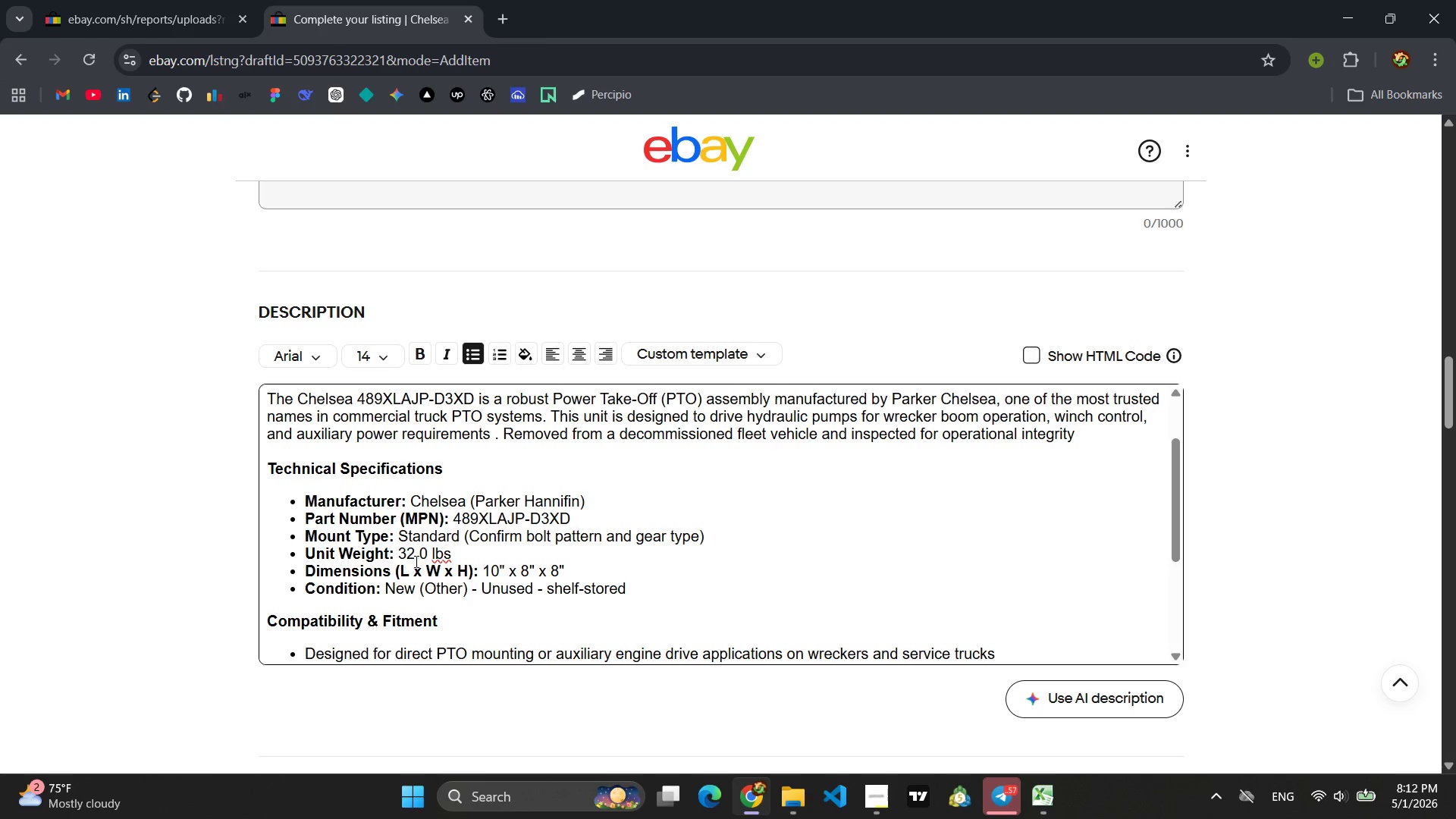 
key(Backspace)
 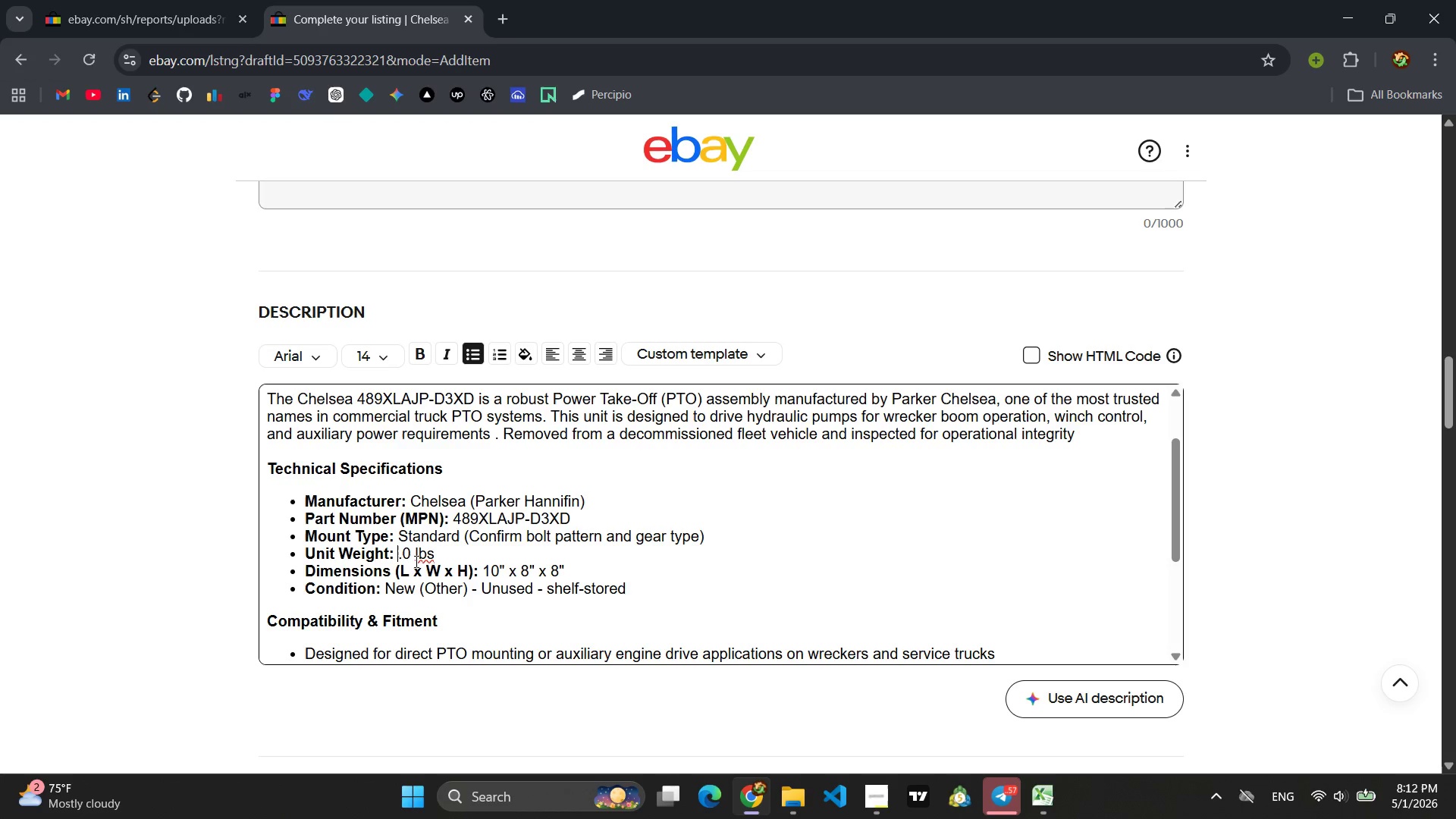 
key(Backspace)
 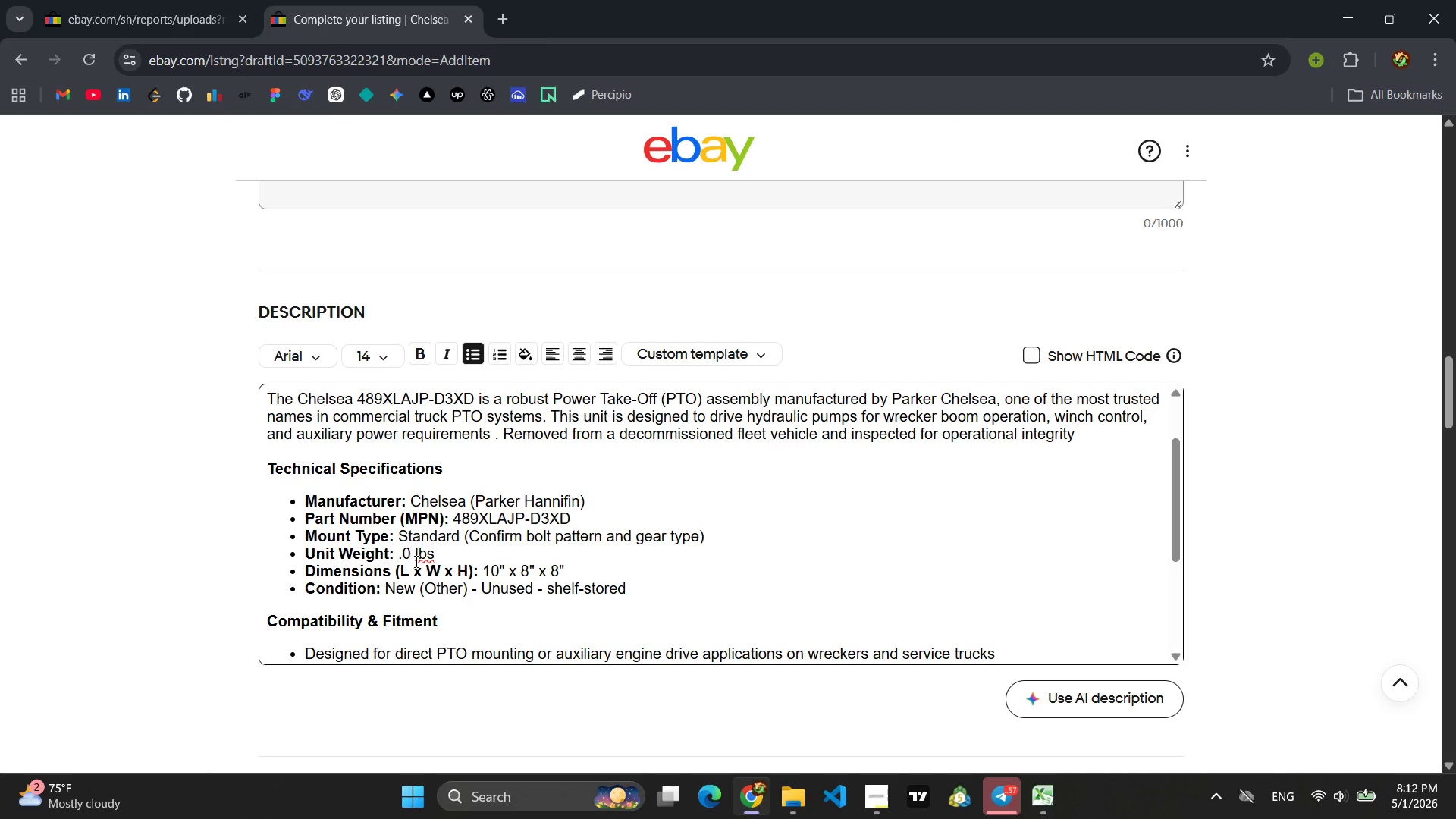 
key(4)
 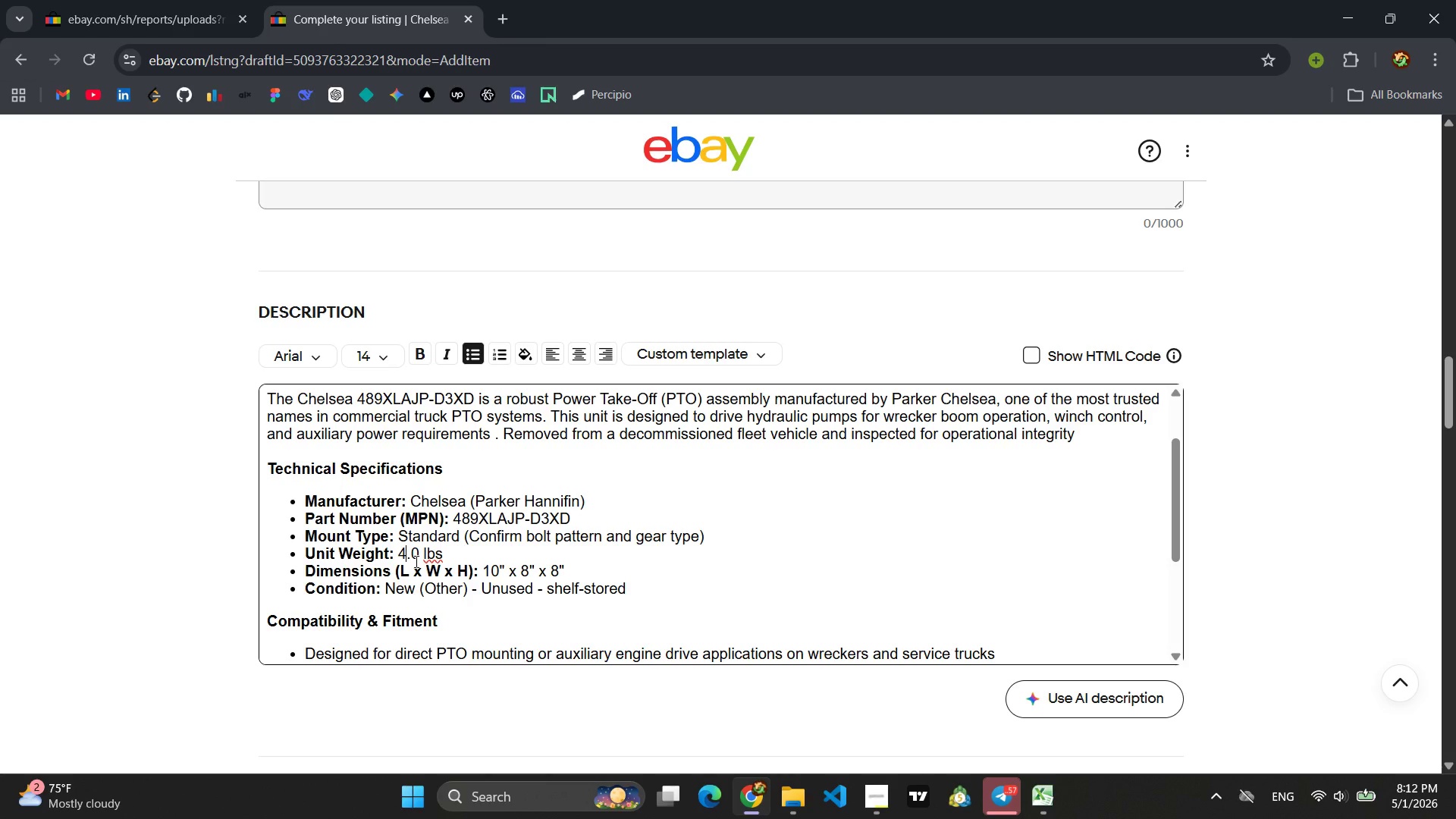 
key(8)
 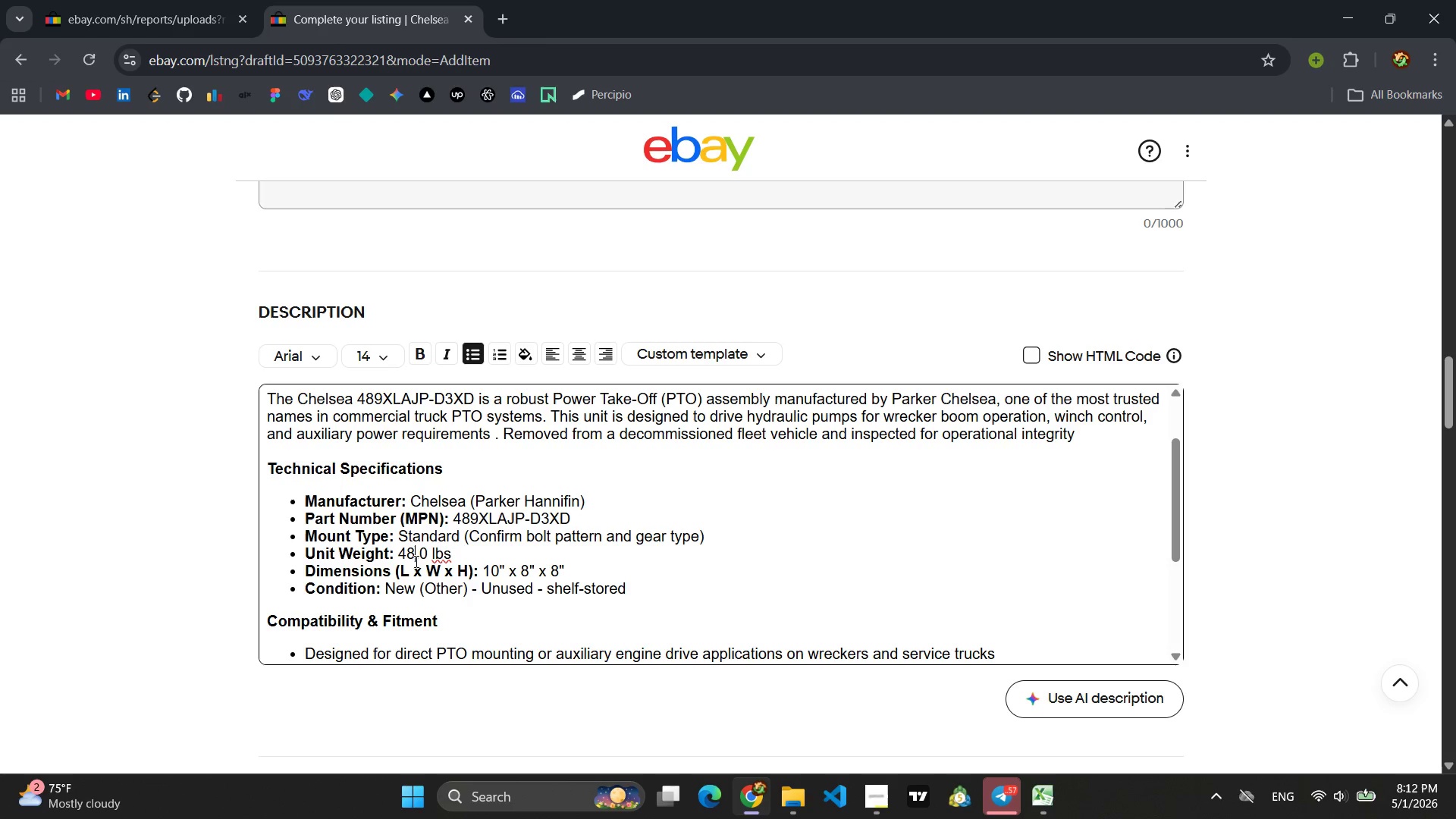 
key(Period)
 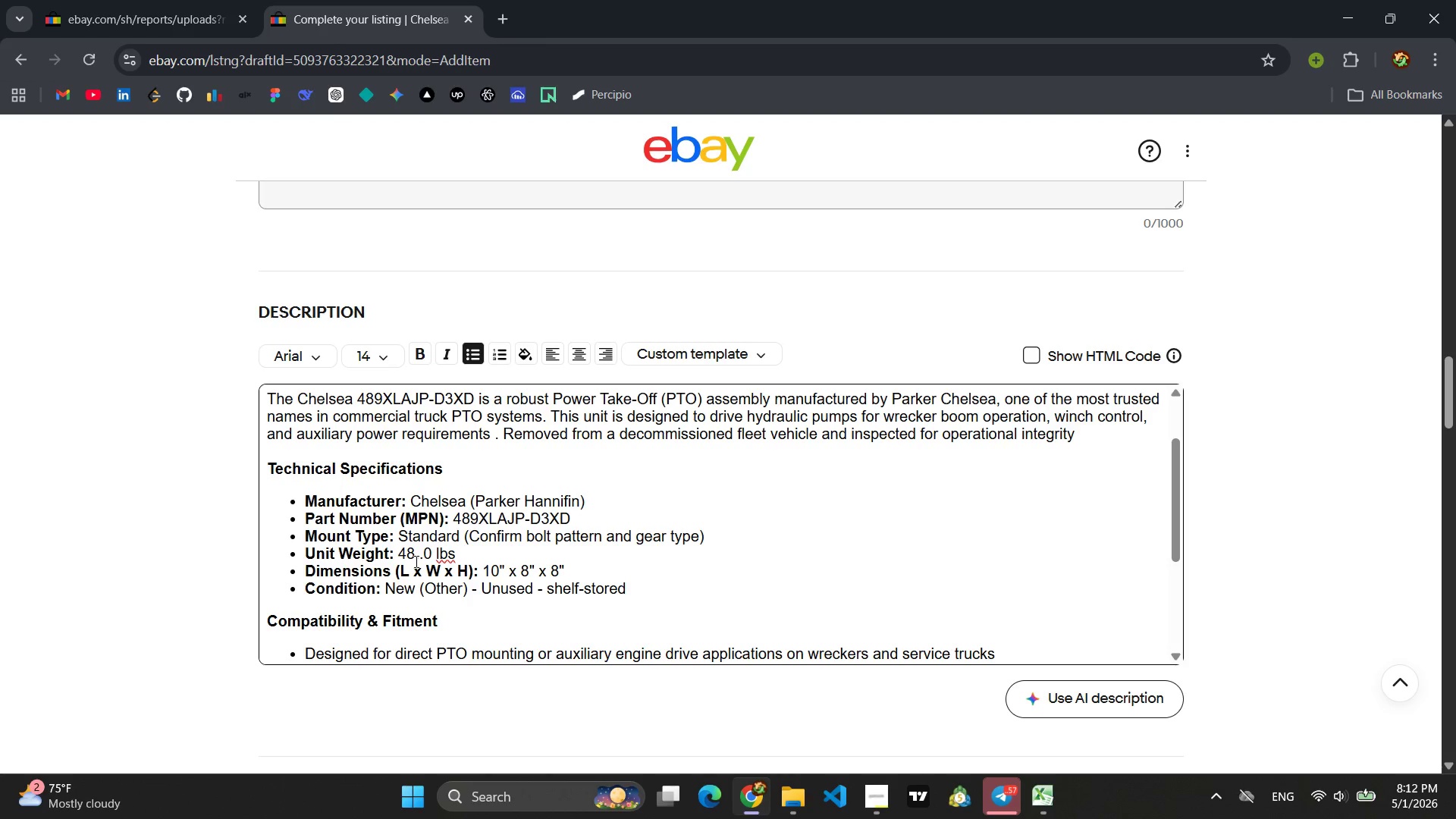 
key(Backspace)
 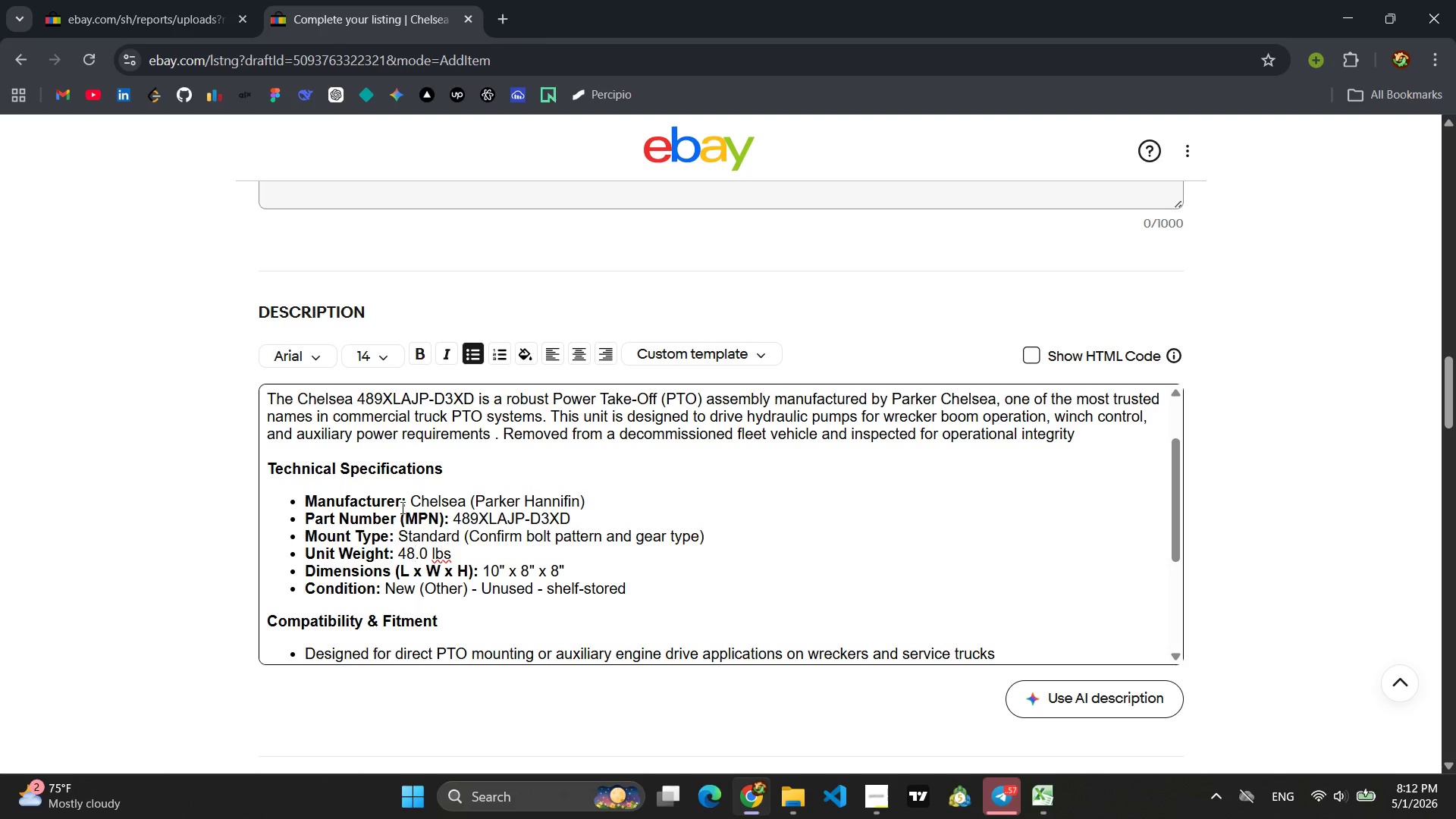 
scroll: coordinate [566, 522], scroll_direction: down, amount: 2.0
 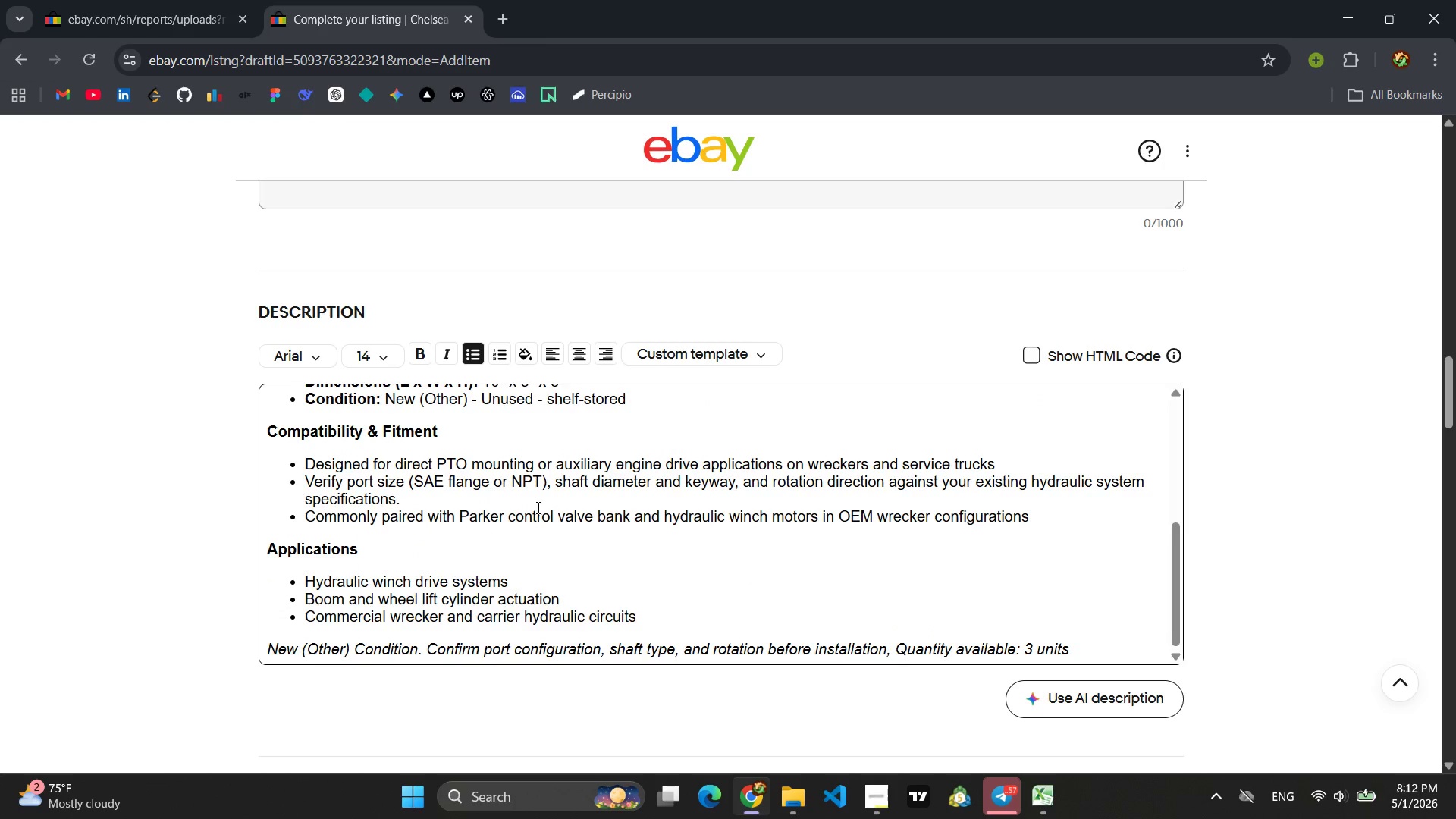 
scroll: coordinate [538, 507], scroll_direction: up, amount: 1.0
 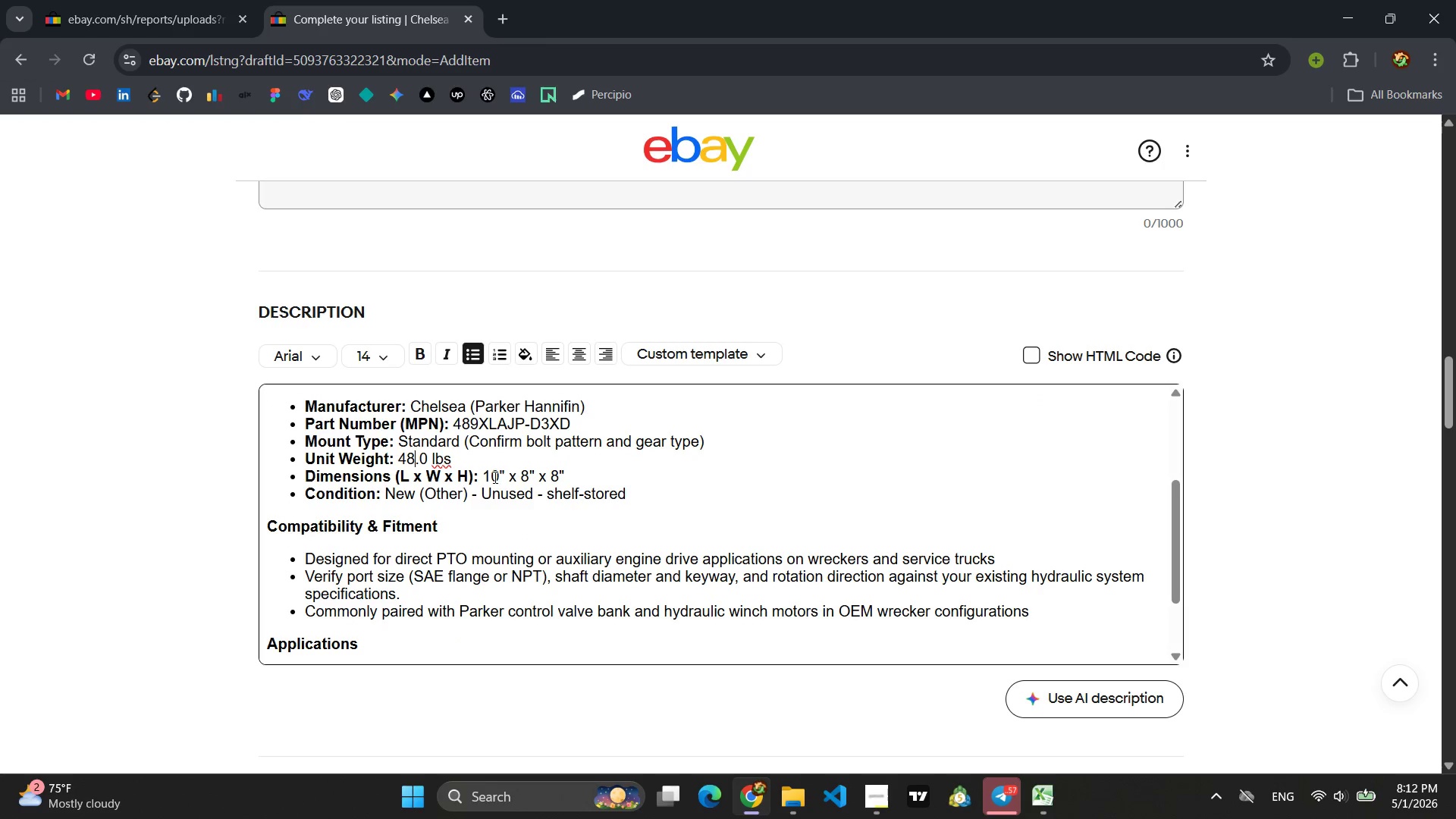 
left_click([500, 477])
 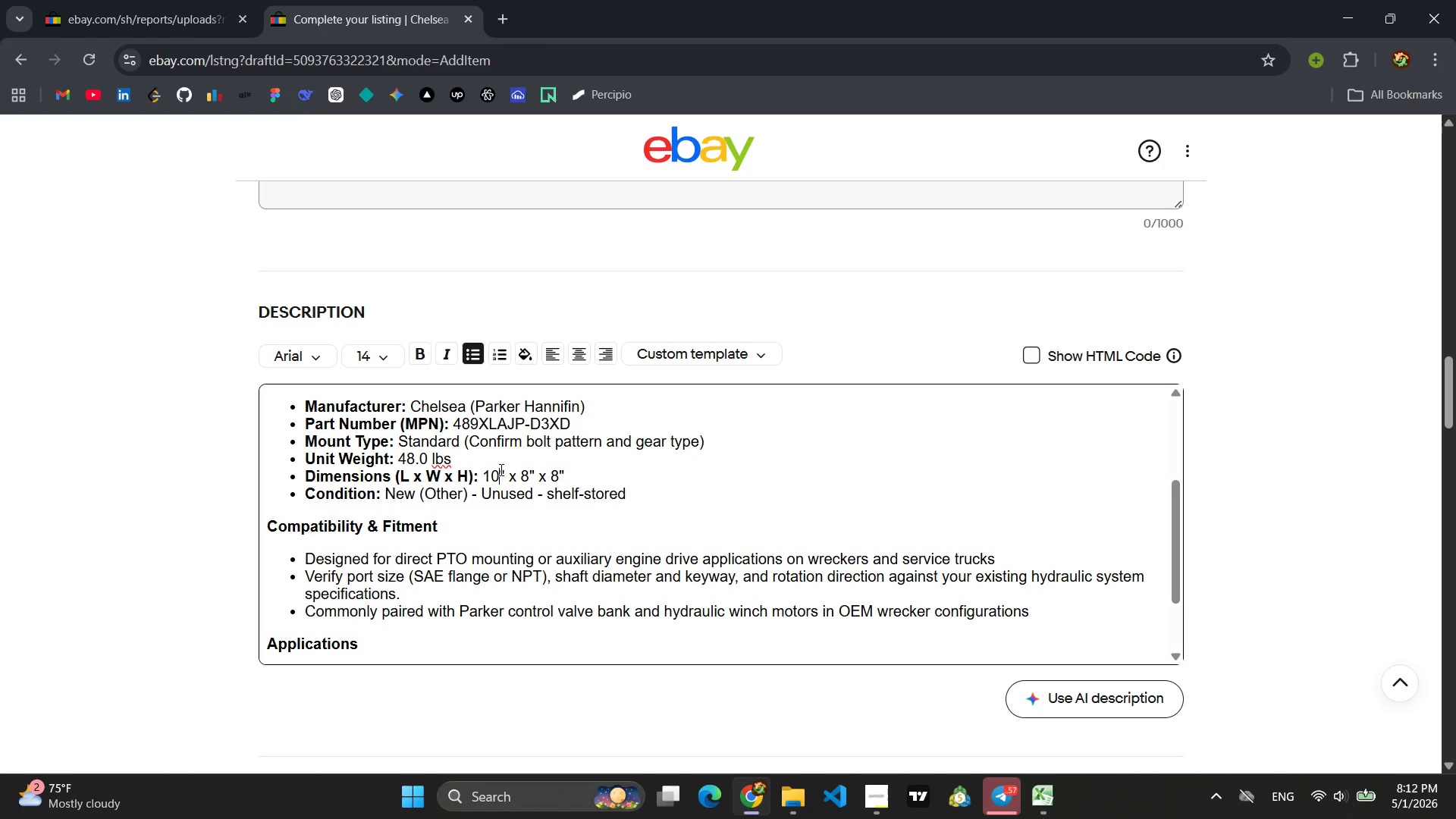 
key(Backspace)
 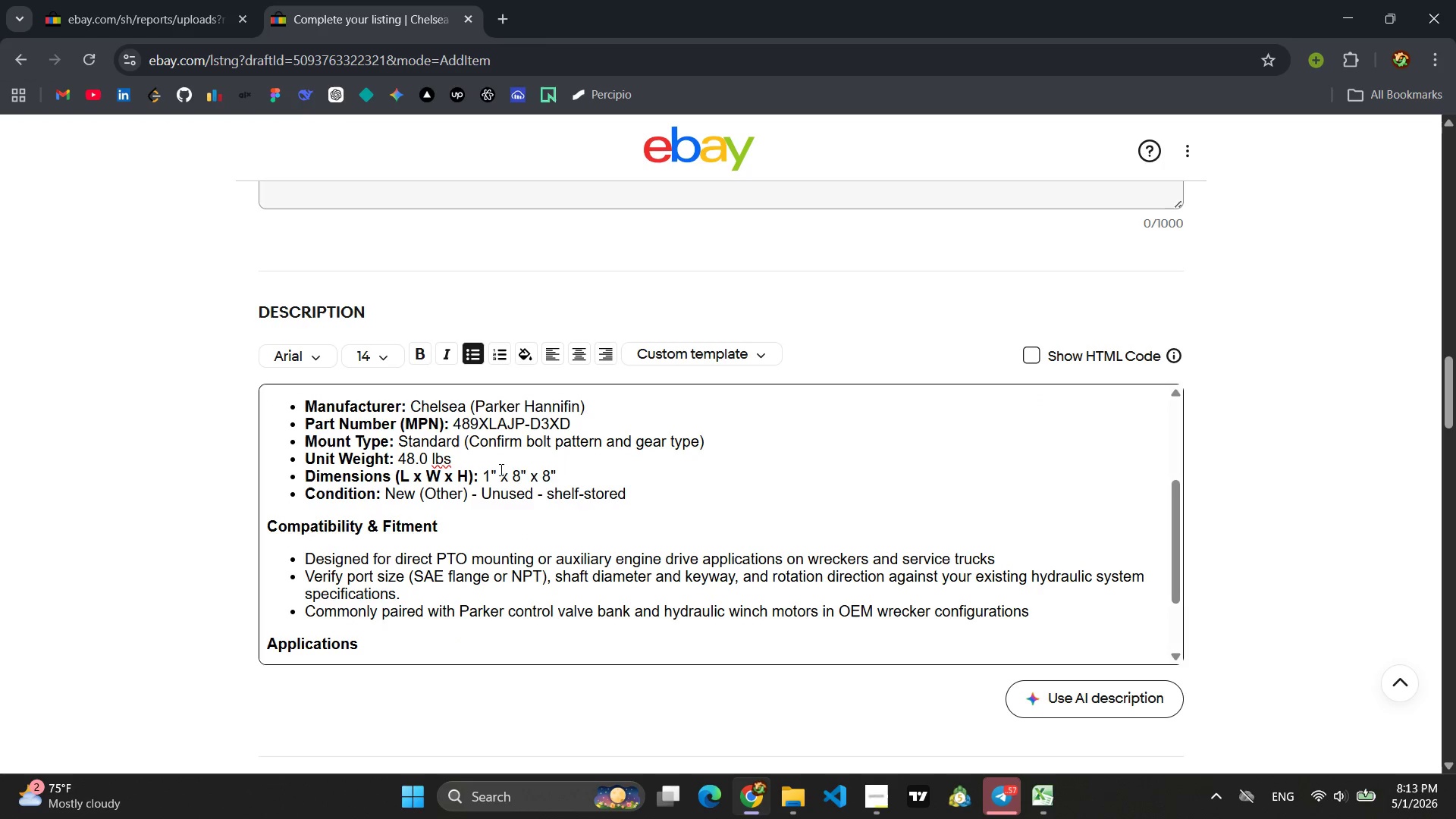 
key(5)
 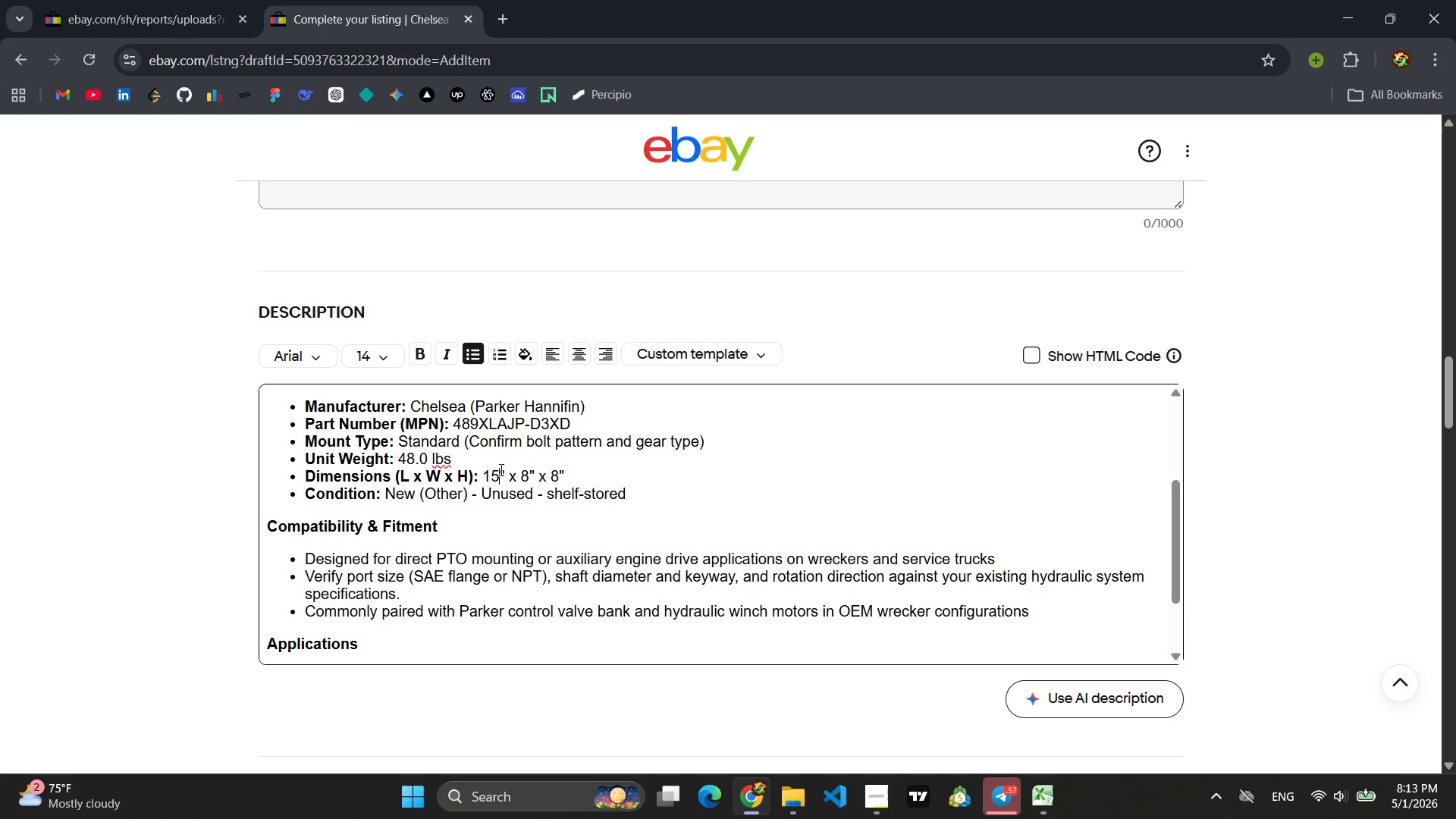 
key(ArrowRight)
 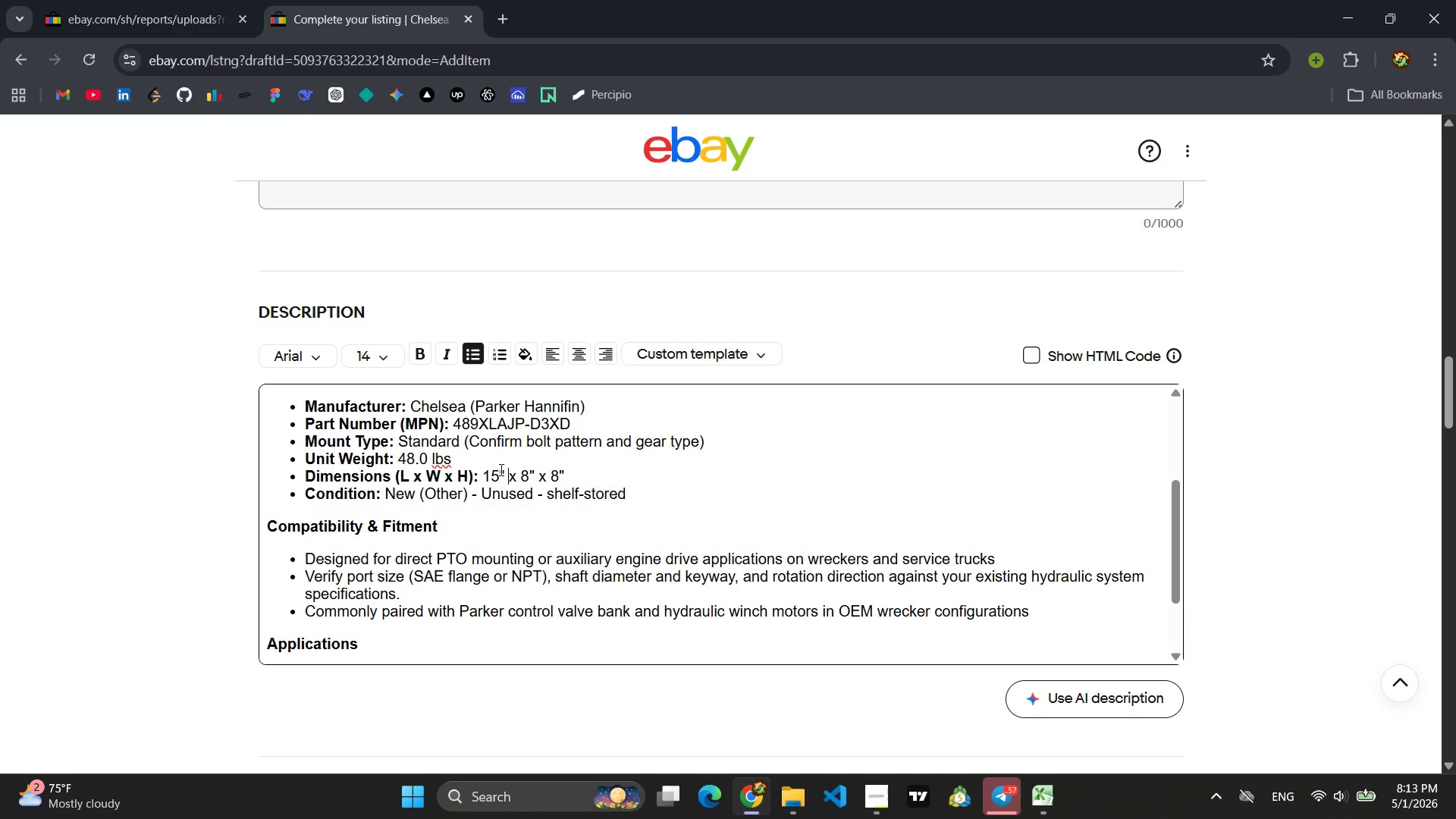 
key(ArrowRight)
 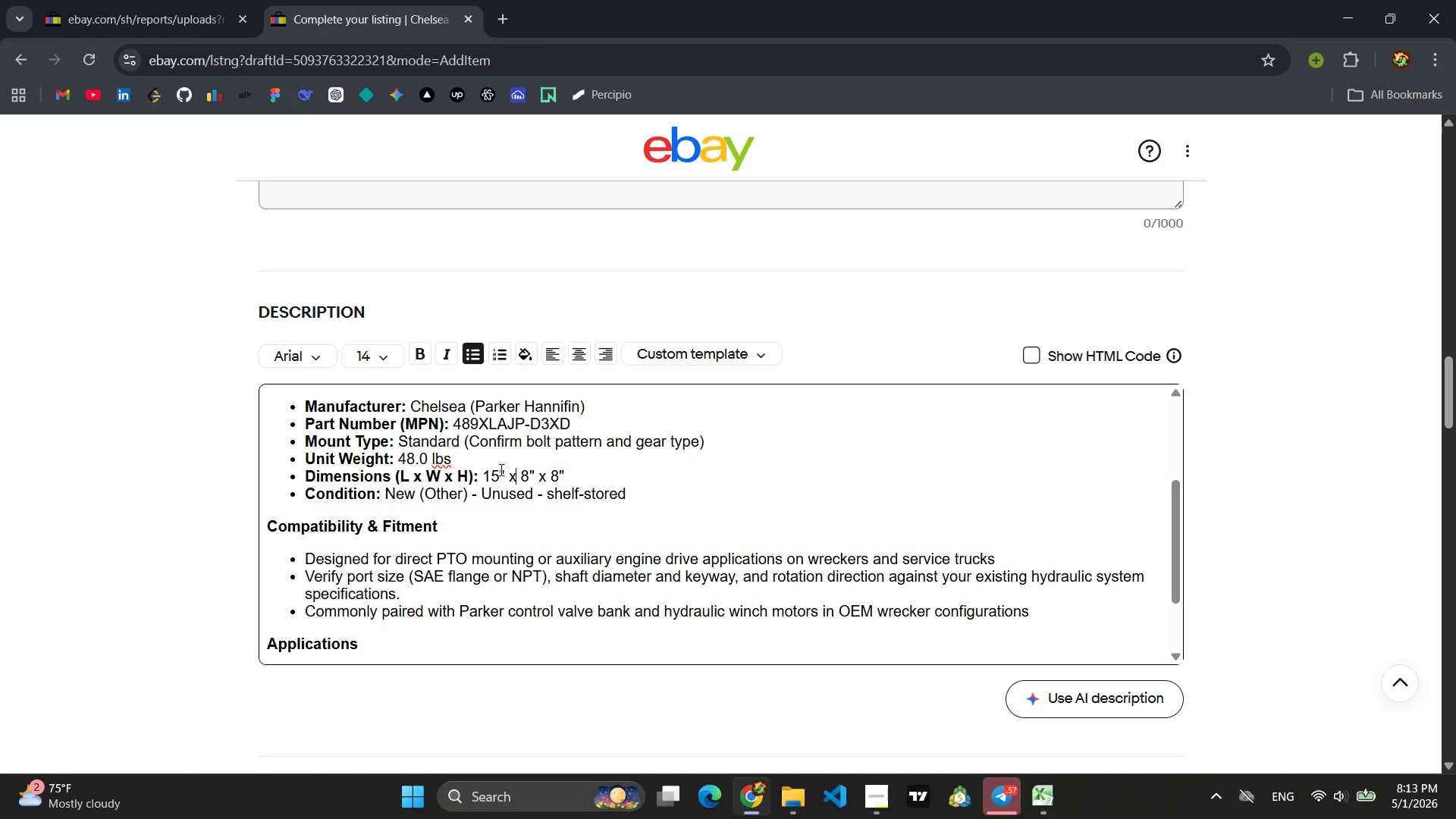 
key(ArrowRight)
 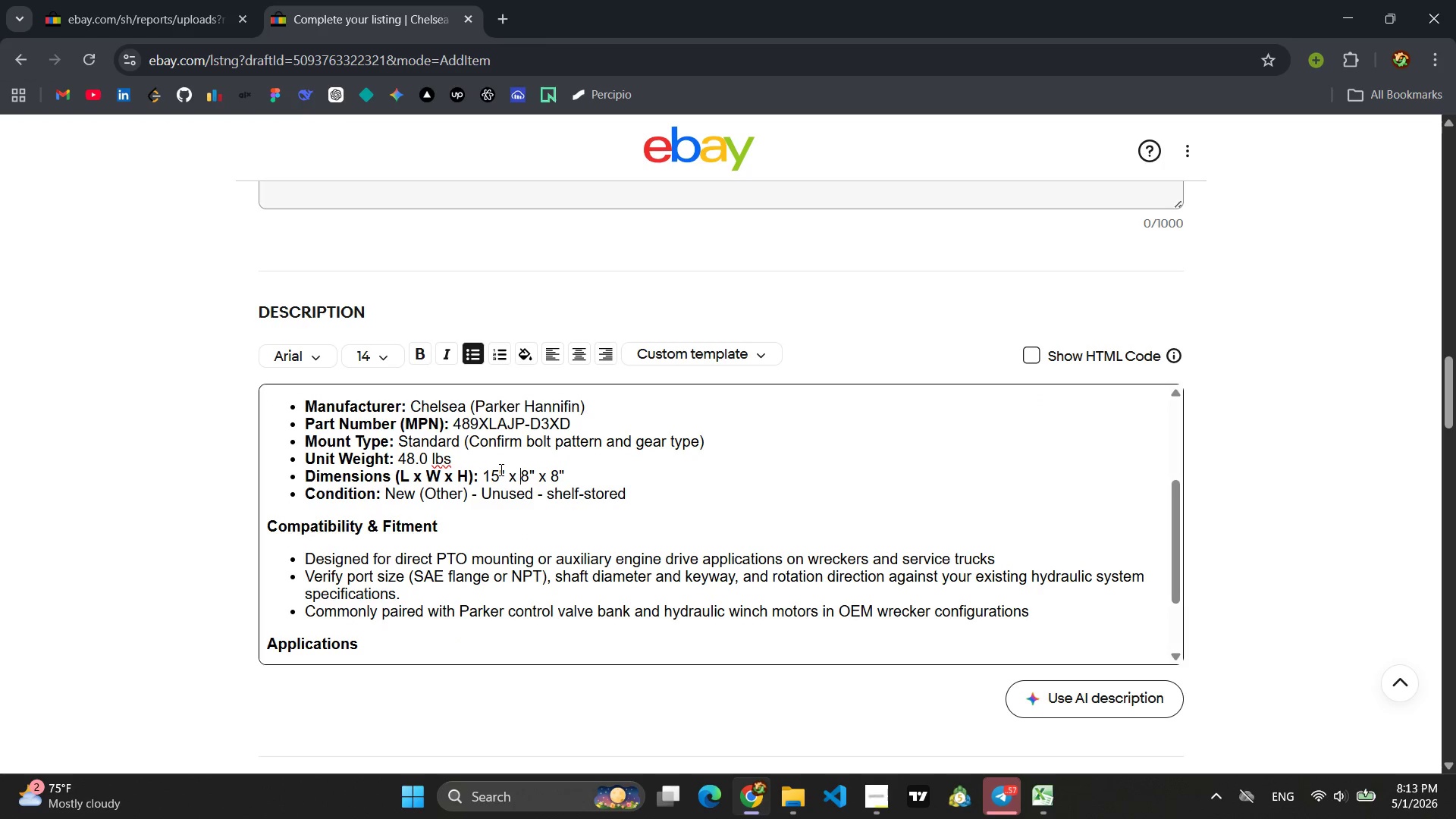 
key(ArrowRight)
 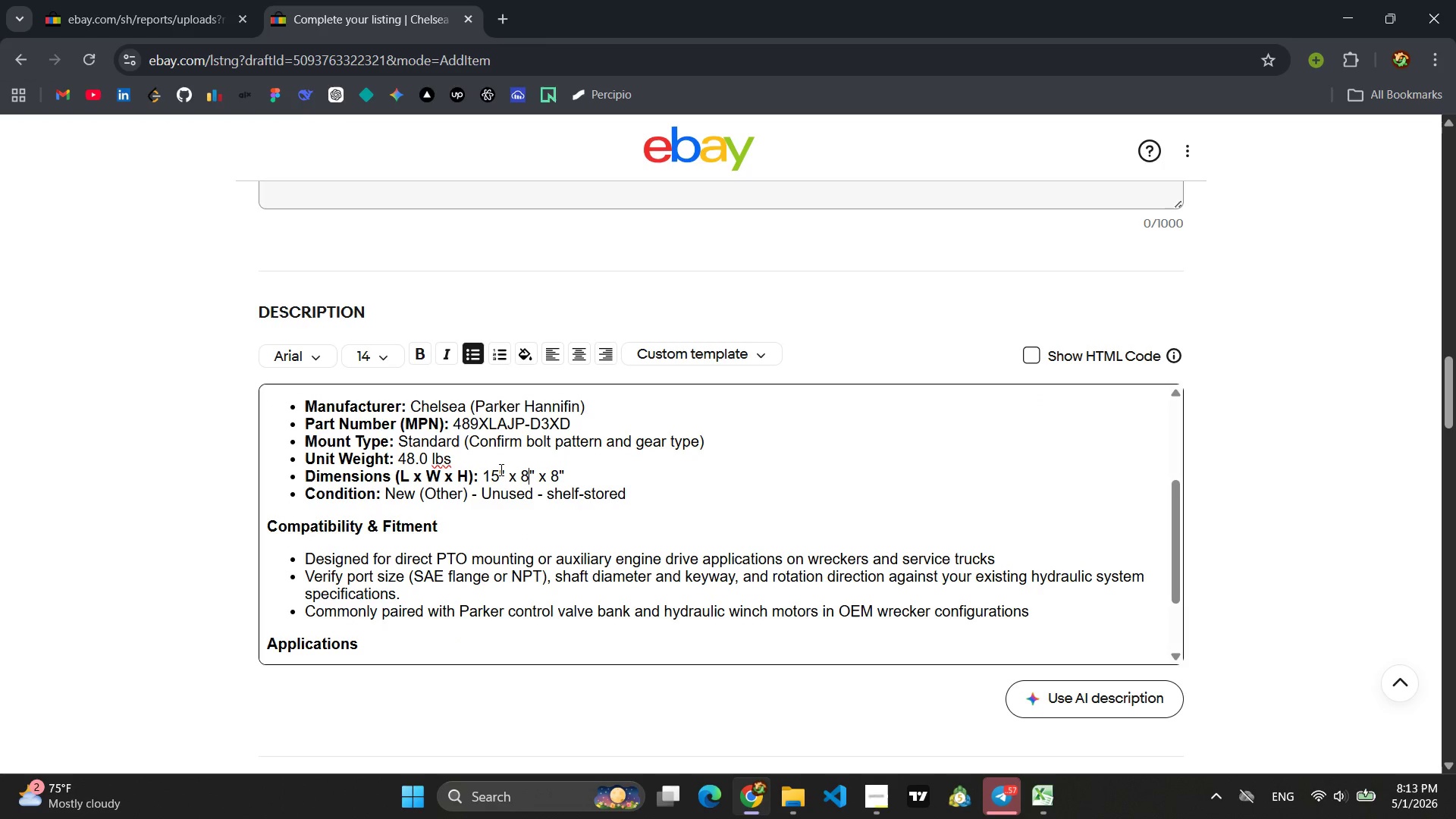 
key(ArrowRight)
 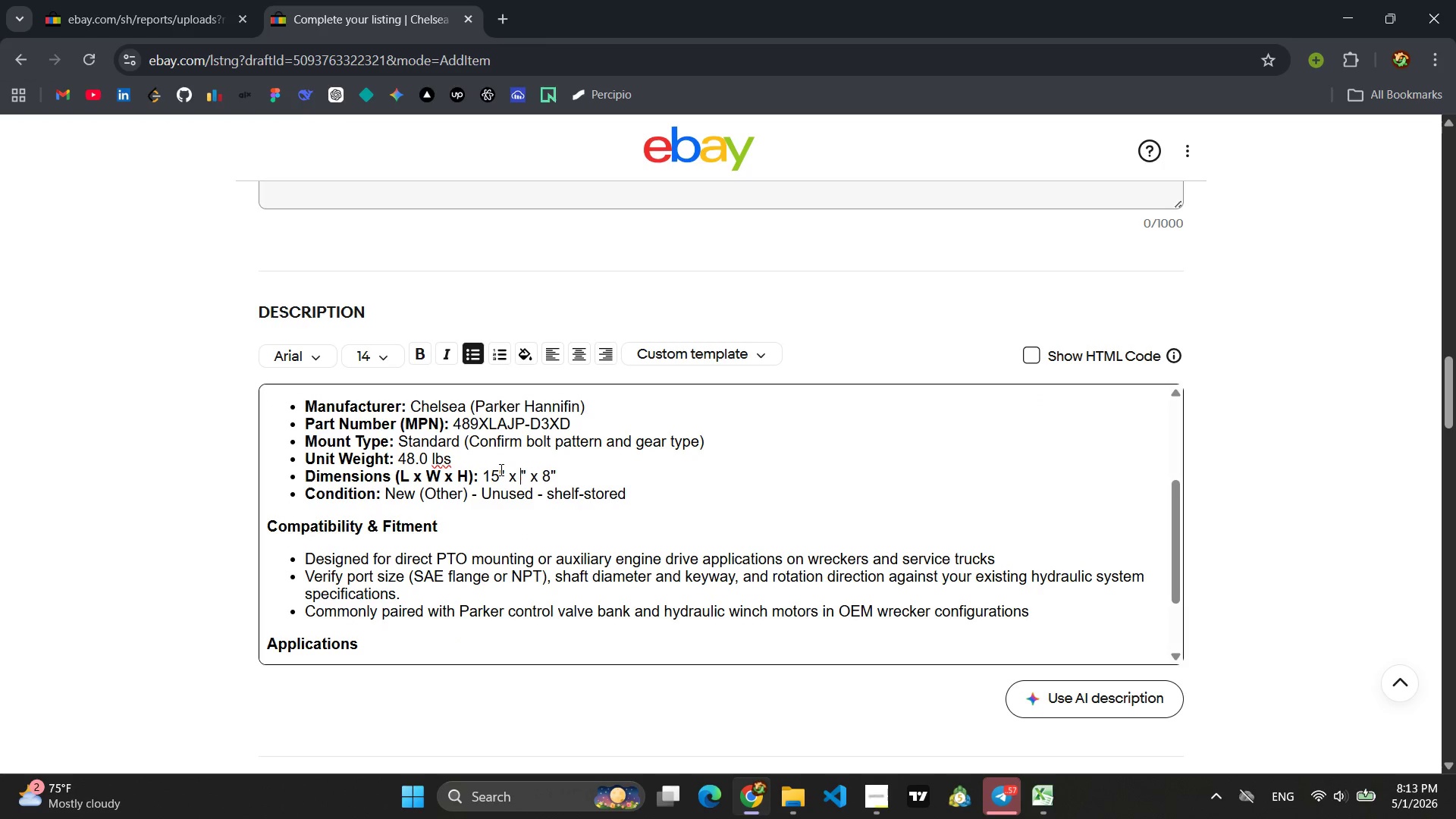 
key(Backspace)
type(12)
 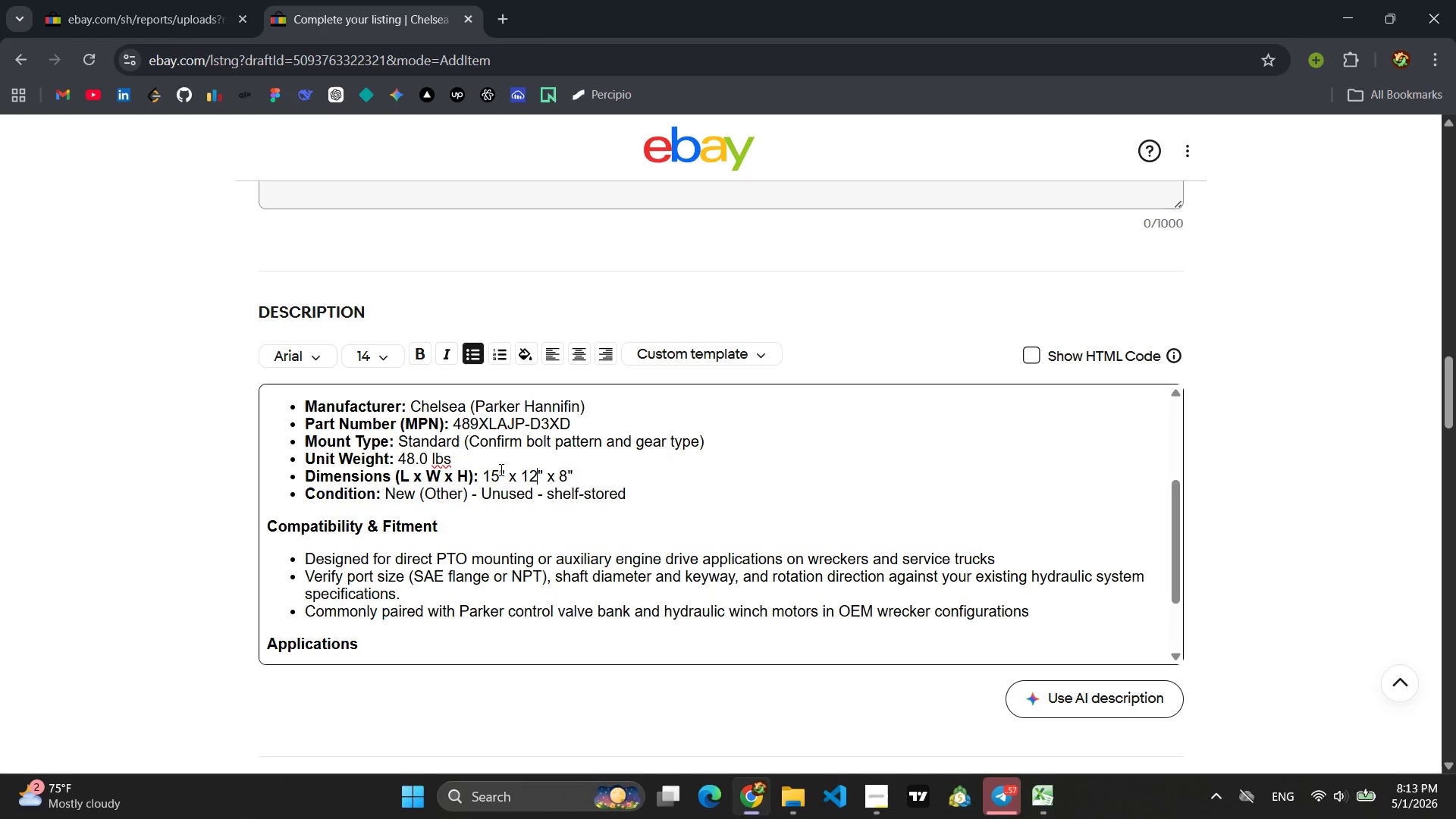 
key(ArrowRight)
 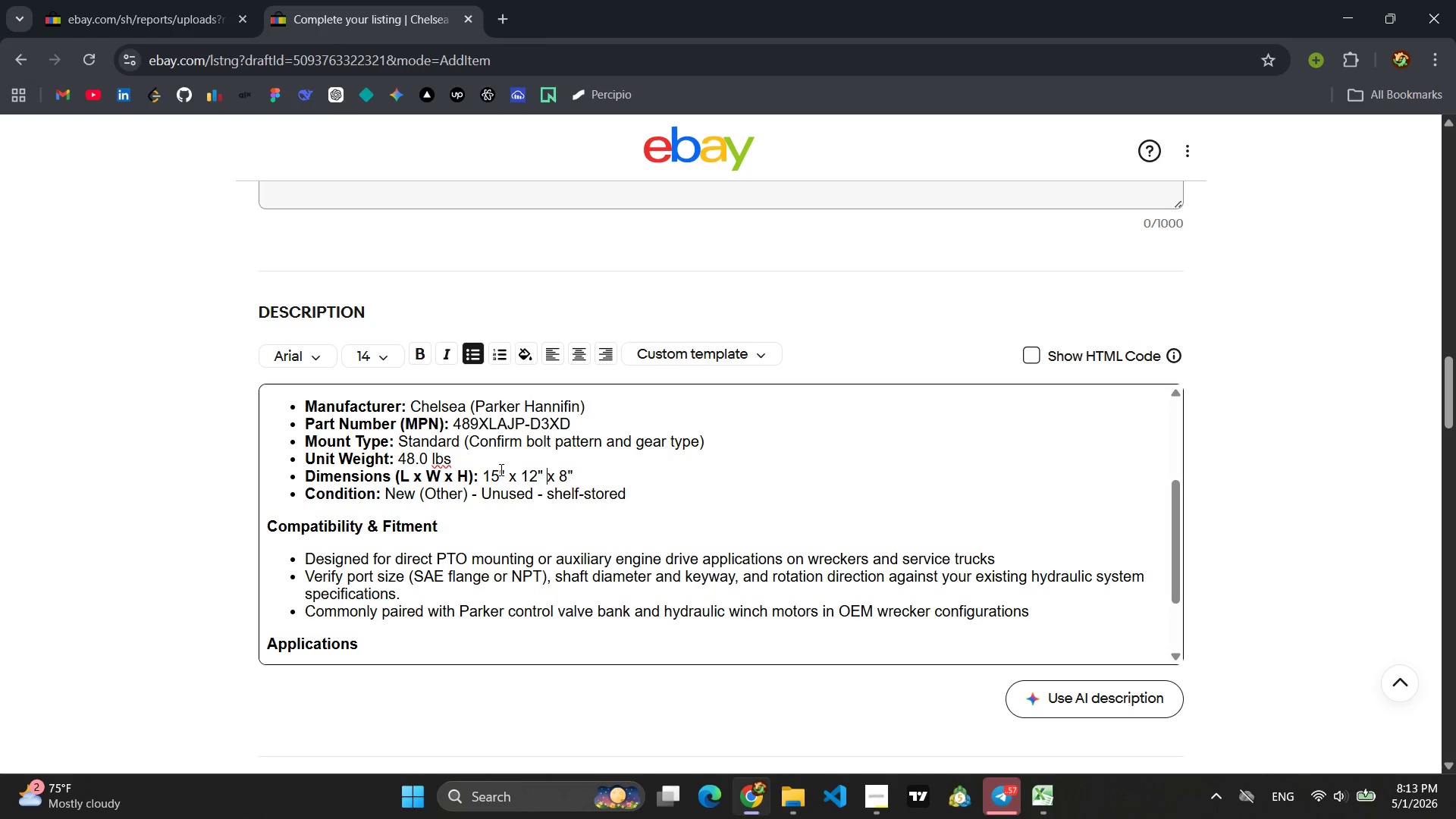 
key(ArrowRight)
 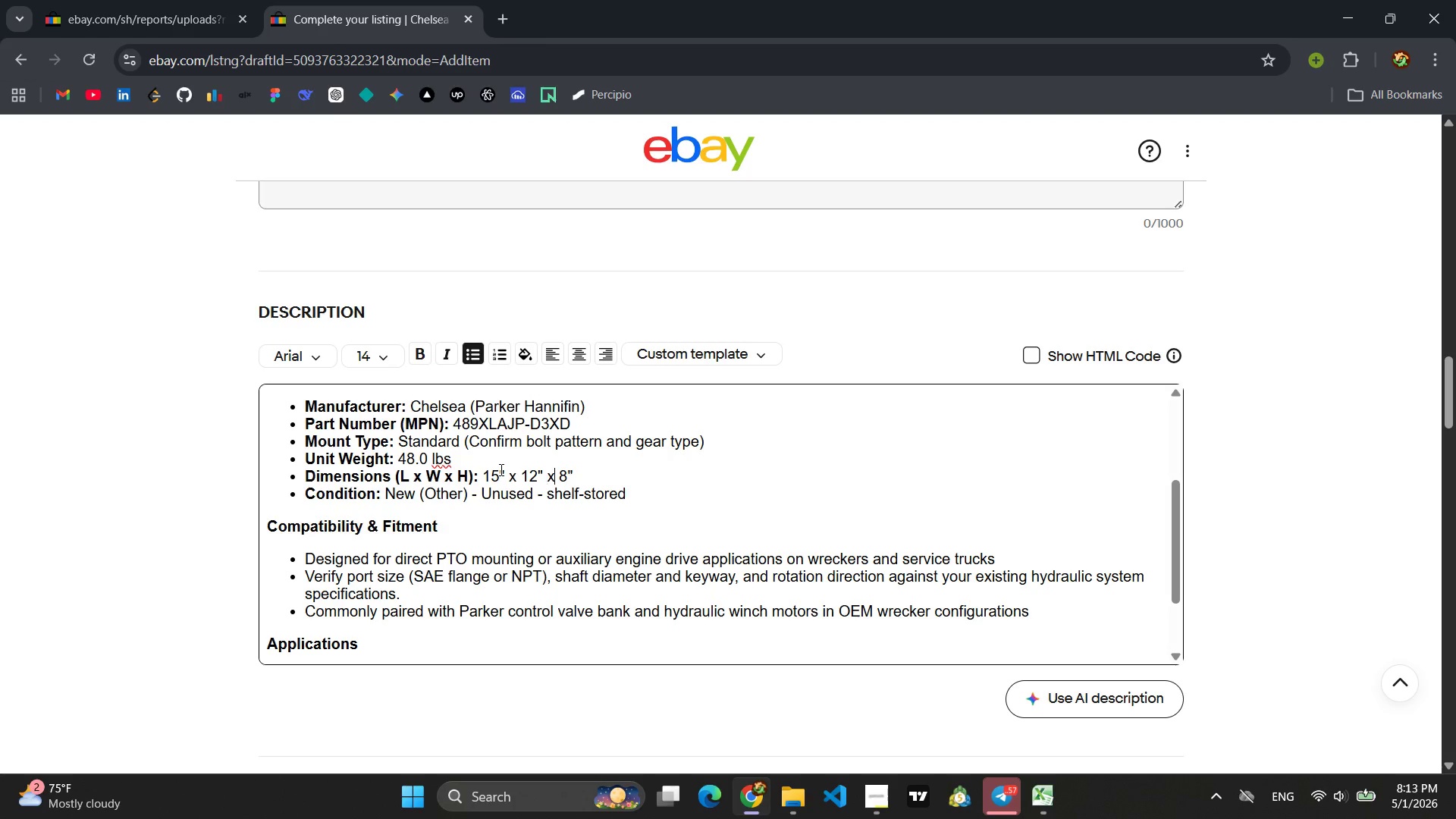 
key(ArrowRight)
 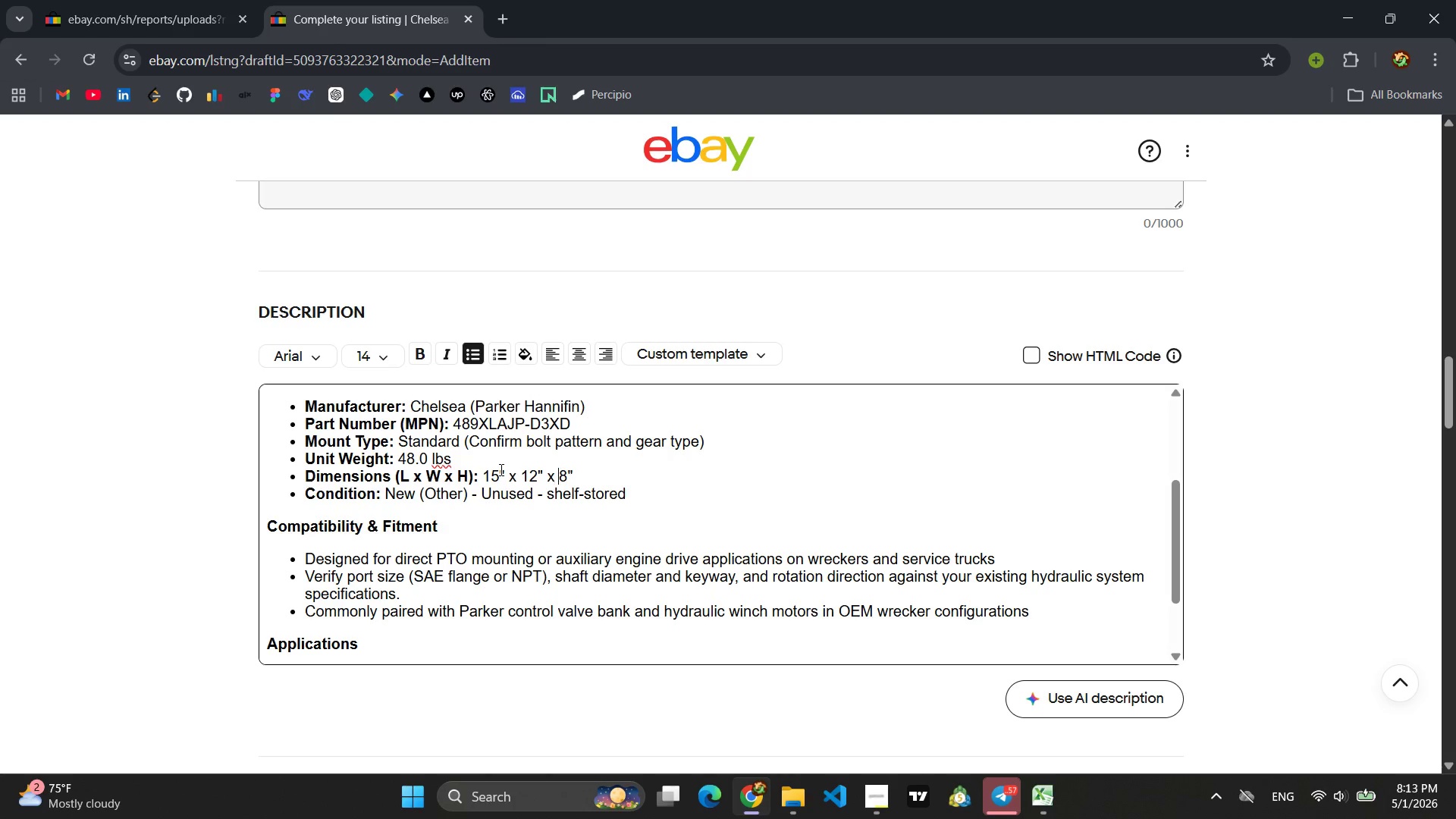 
key(ArrowRight)
 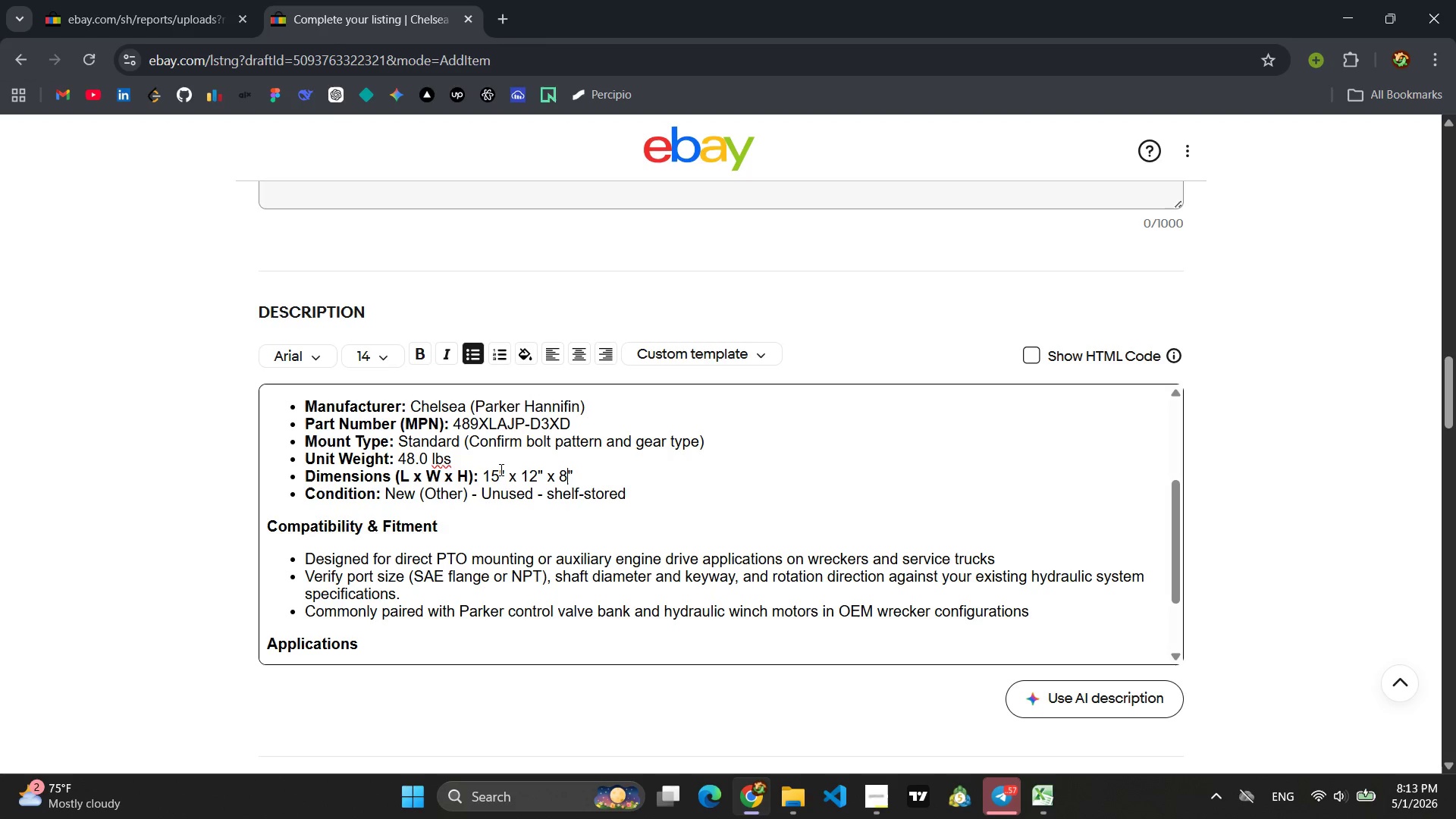 
key(ArrowRight)
 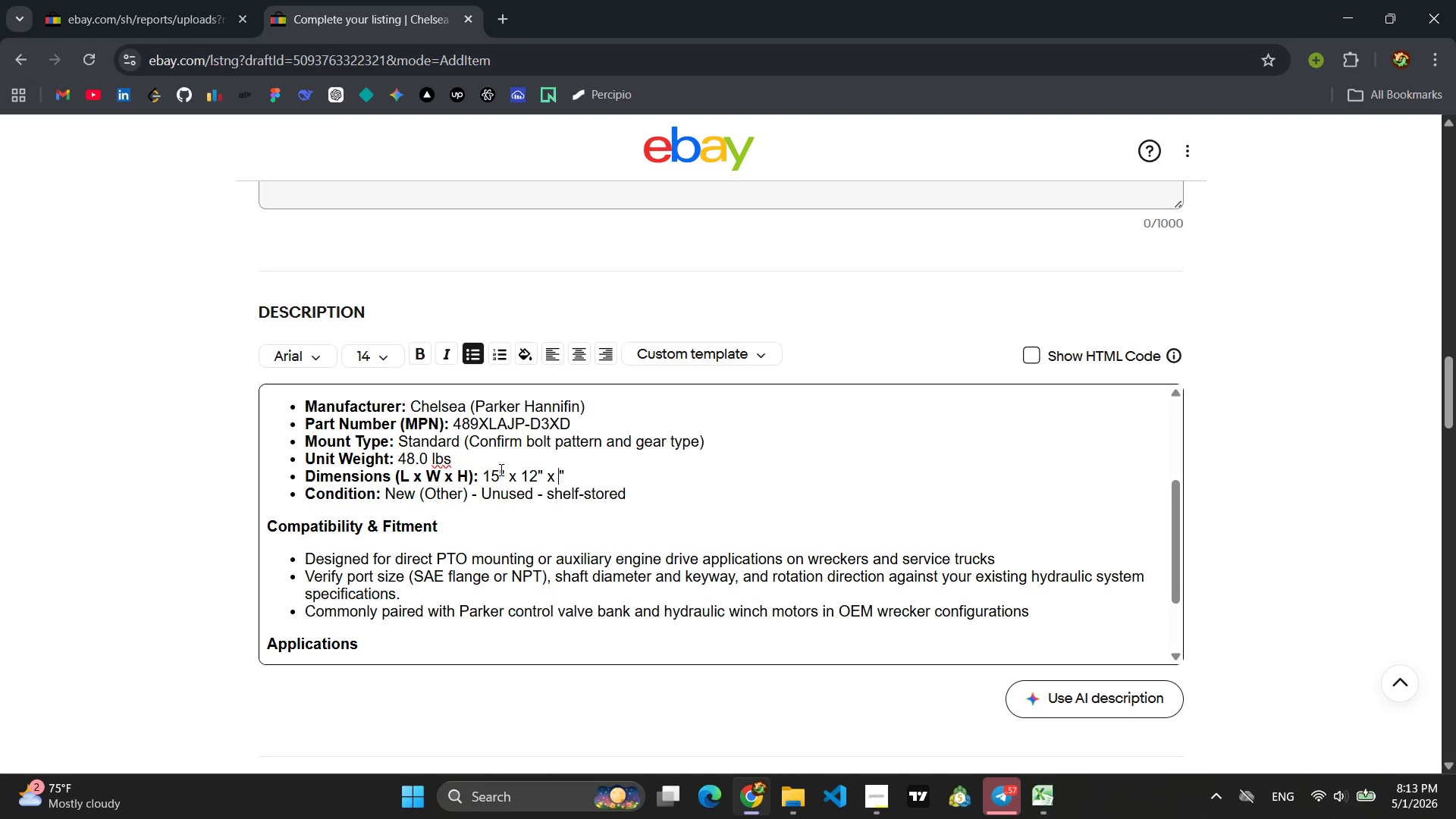 
key(Backspace)
type(10)
 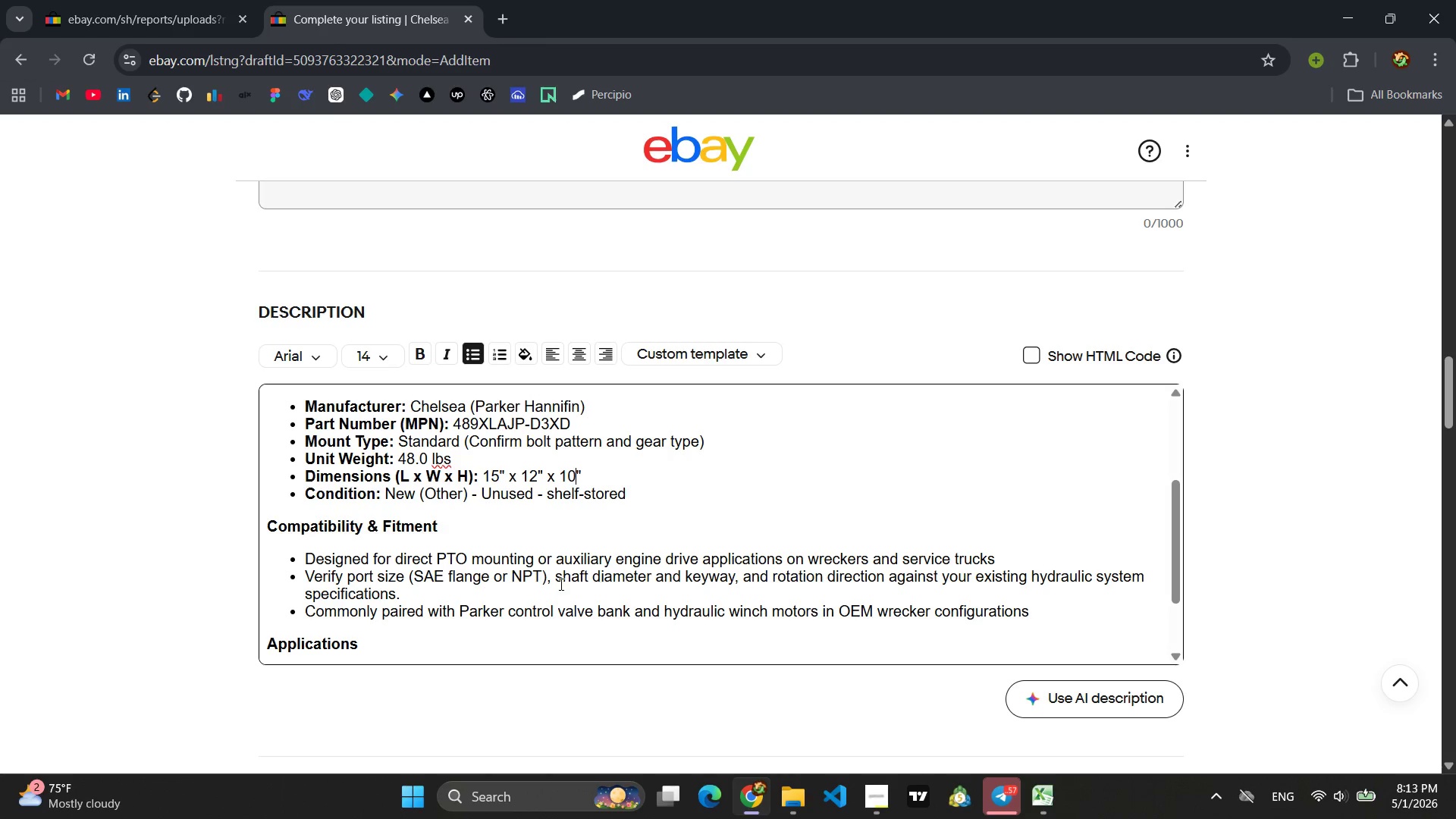 
wait(5.8)
 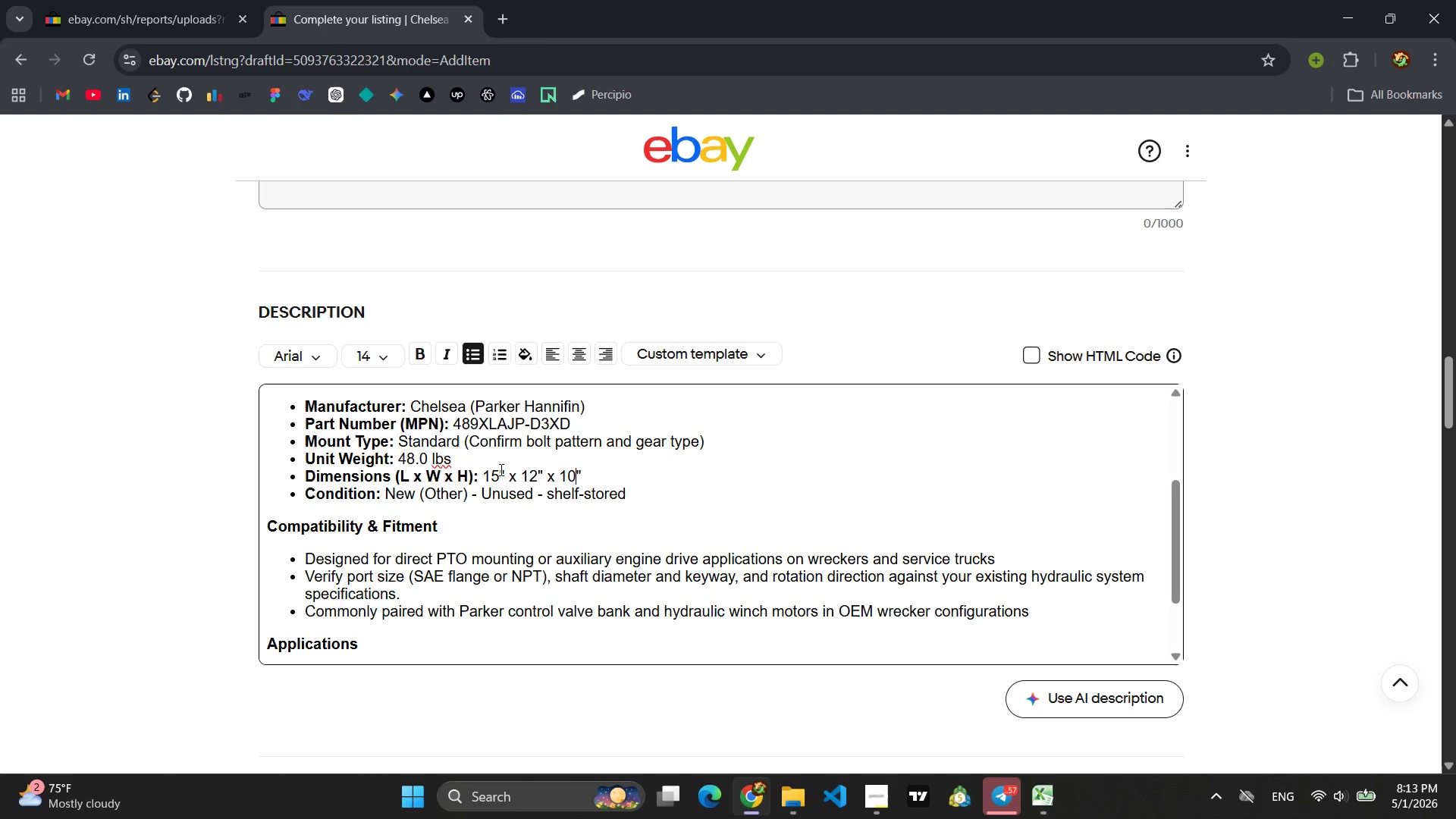 
left_click_drag(start_coordinate=[627, 497], to_coordinate=[384, 502])
 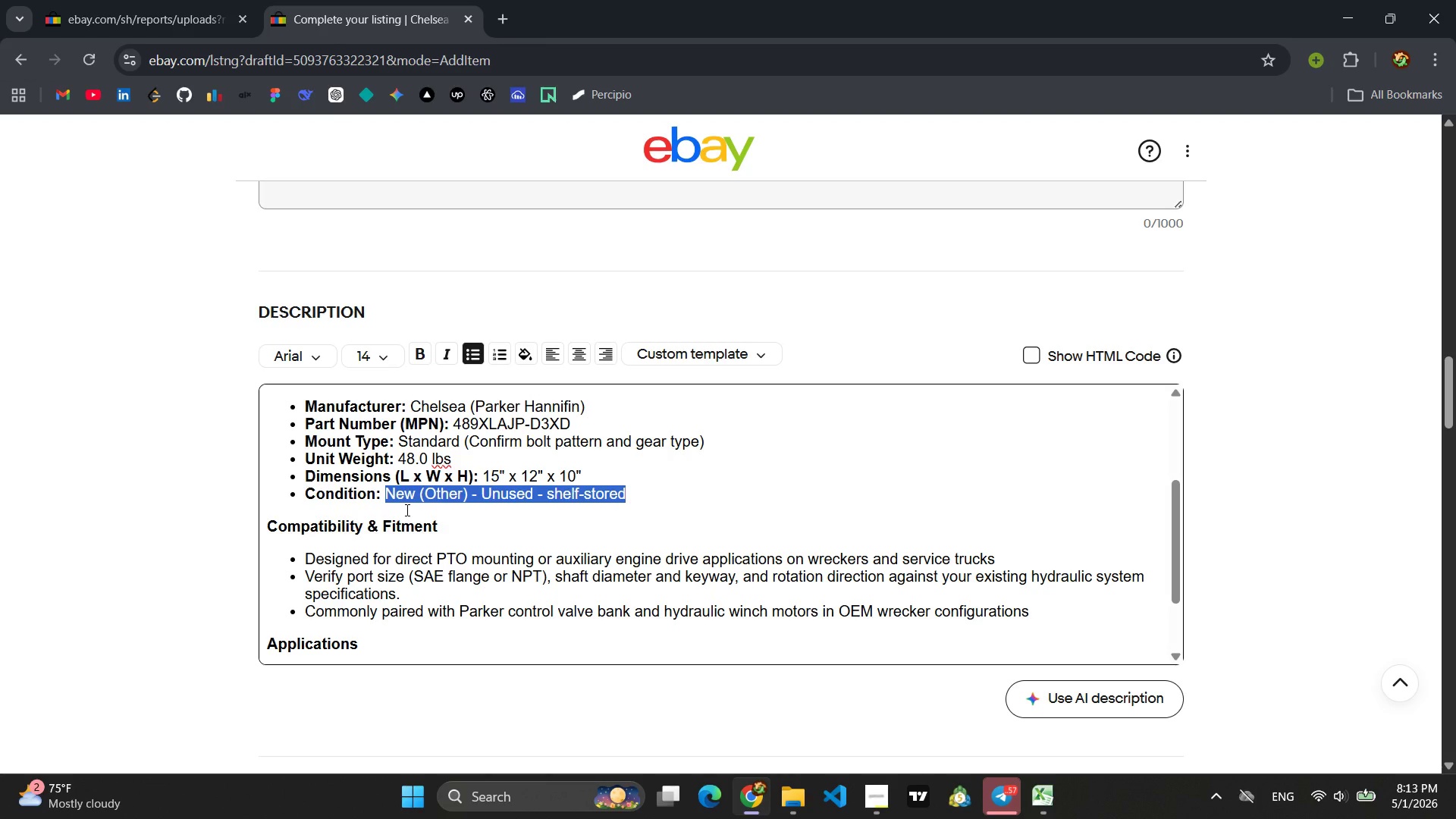 
type(Used - Removed form deo)
key(Backspace)
type(commissionned )
key(Backspace)
key(Backspace)
key(Backspace)
key(Backspace)
type(ed fleet; grearing)
key(Backspace)
key(Backspace)
key(Backspace)
key(Backspace)
key(Backspace)
key(Backspace)
key(Backspace)
type(earing inspected )
 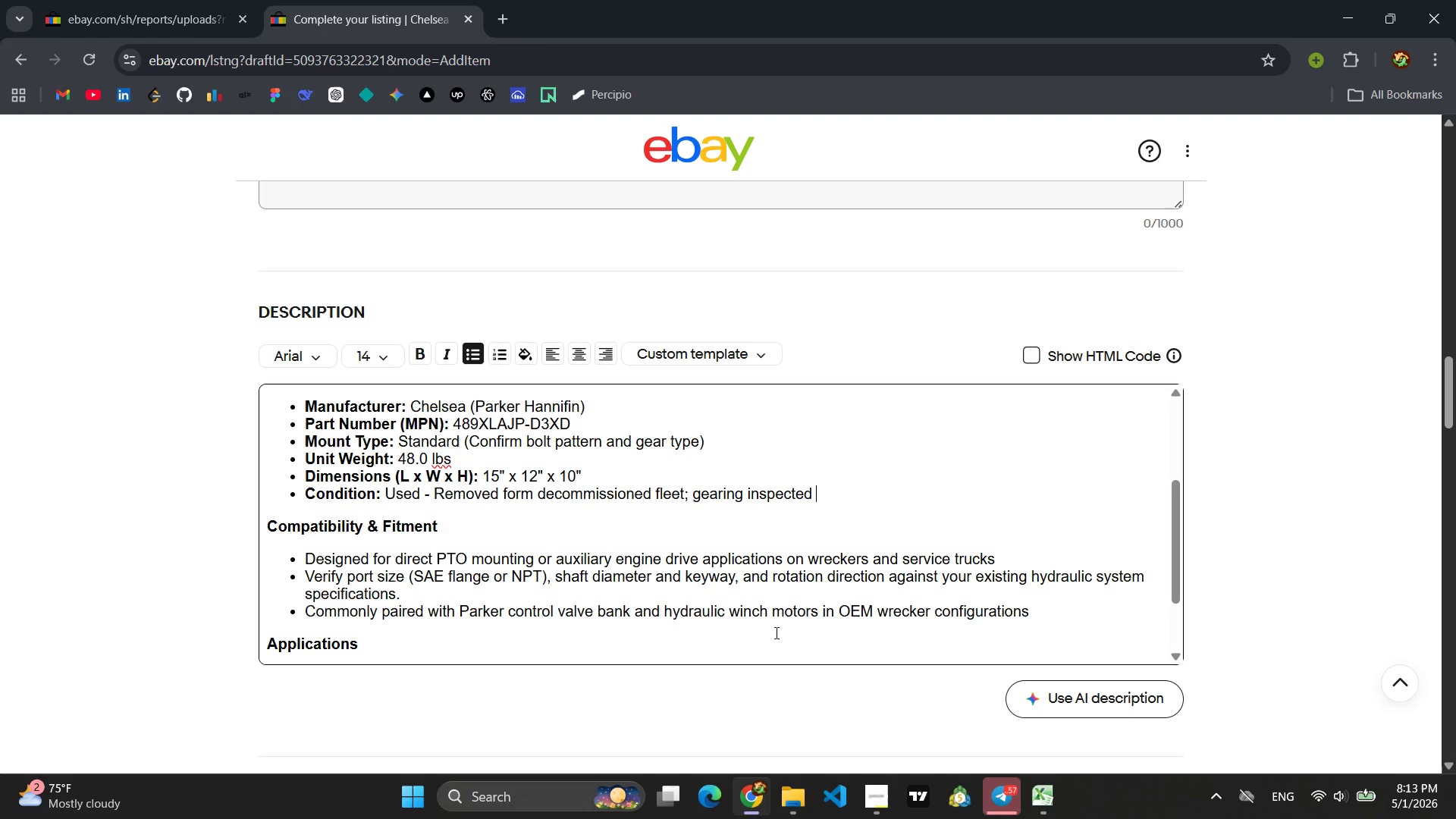 
left_click_drag(start_coordinate=[1043, 604], to_coordinate=[302, 549])
 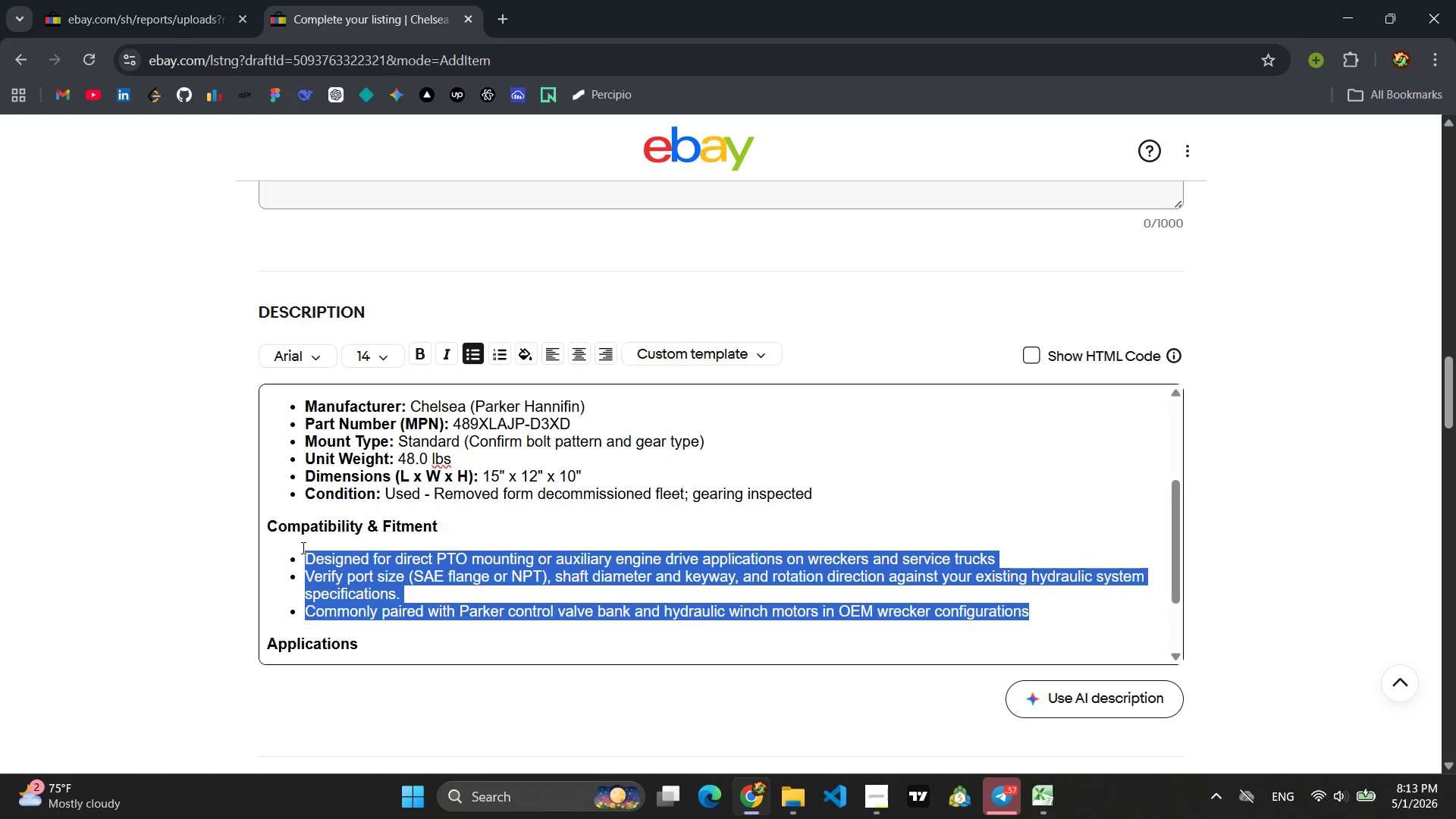 
type(Compatible with select manual and automatic transimi)
key(Backspace)
key(Backspace)
key(Backspace)
type(missions; verfiy)
key(Backspace)
key(Backspace)
key(Backspace)
type(rify)
key(Backspace)
key(Backspace)
key(Backspace)
key(Backspace)
type(ify you )
key(Backspace)
type(r transmission model, PTO drive gear ration and mount)
key(Backspace)
type(ting bolt pa)
key(Backspace)
type(atter against che)
key(Backspace)
key(Backspace)
key(Backspace)
type(Chelse spec)
key(Backspace)
key(Backspace)
key(Backspace)
key(Backspace)
key(Backspace)
type(a specifications )
key(Backspace)
type(.)
 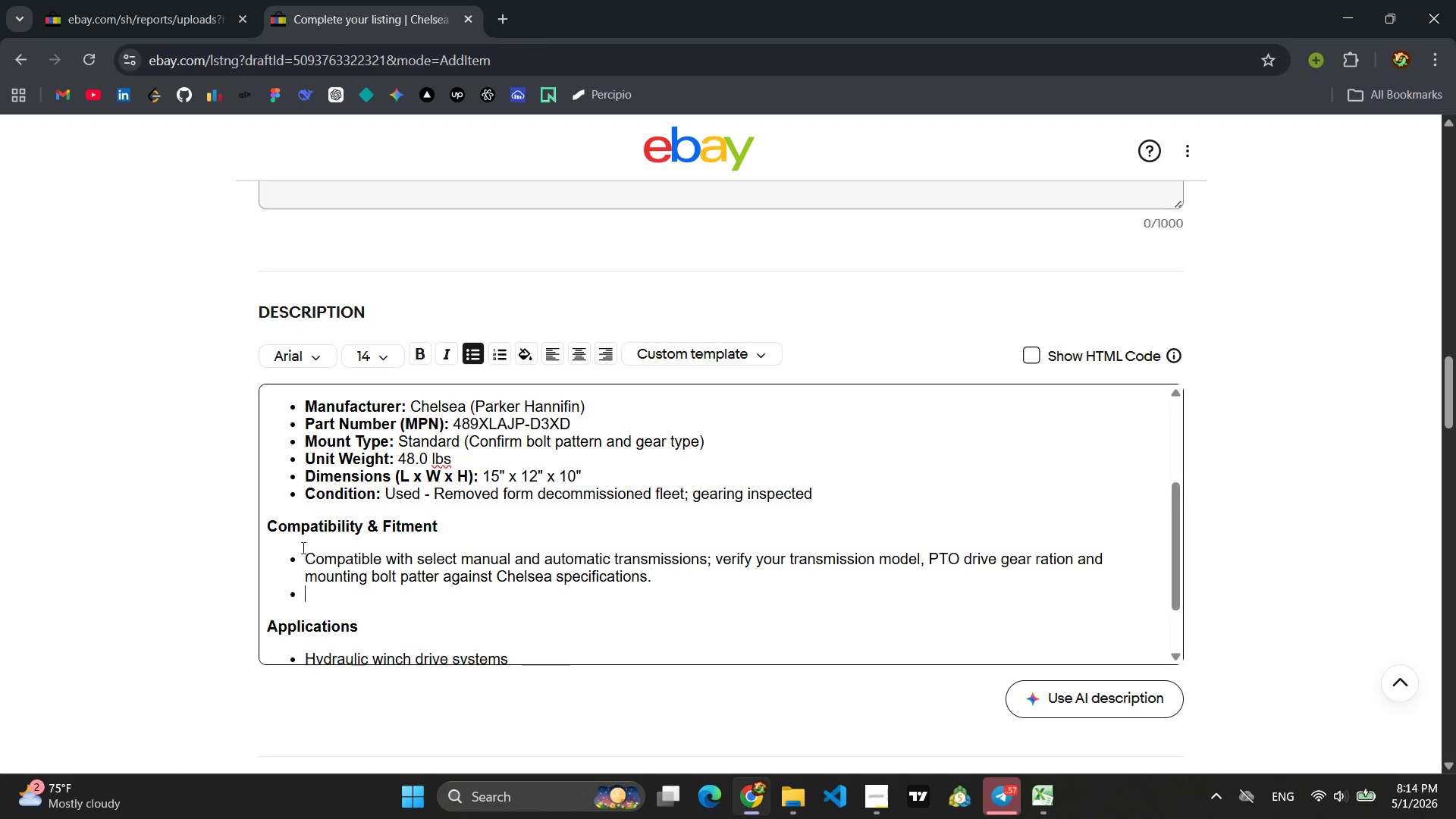 
key(Enter)
 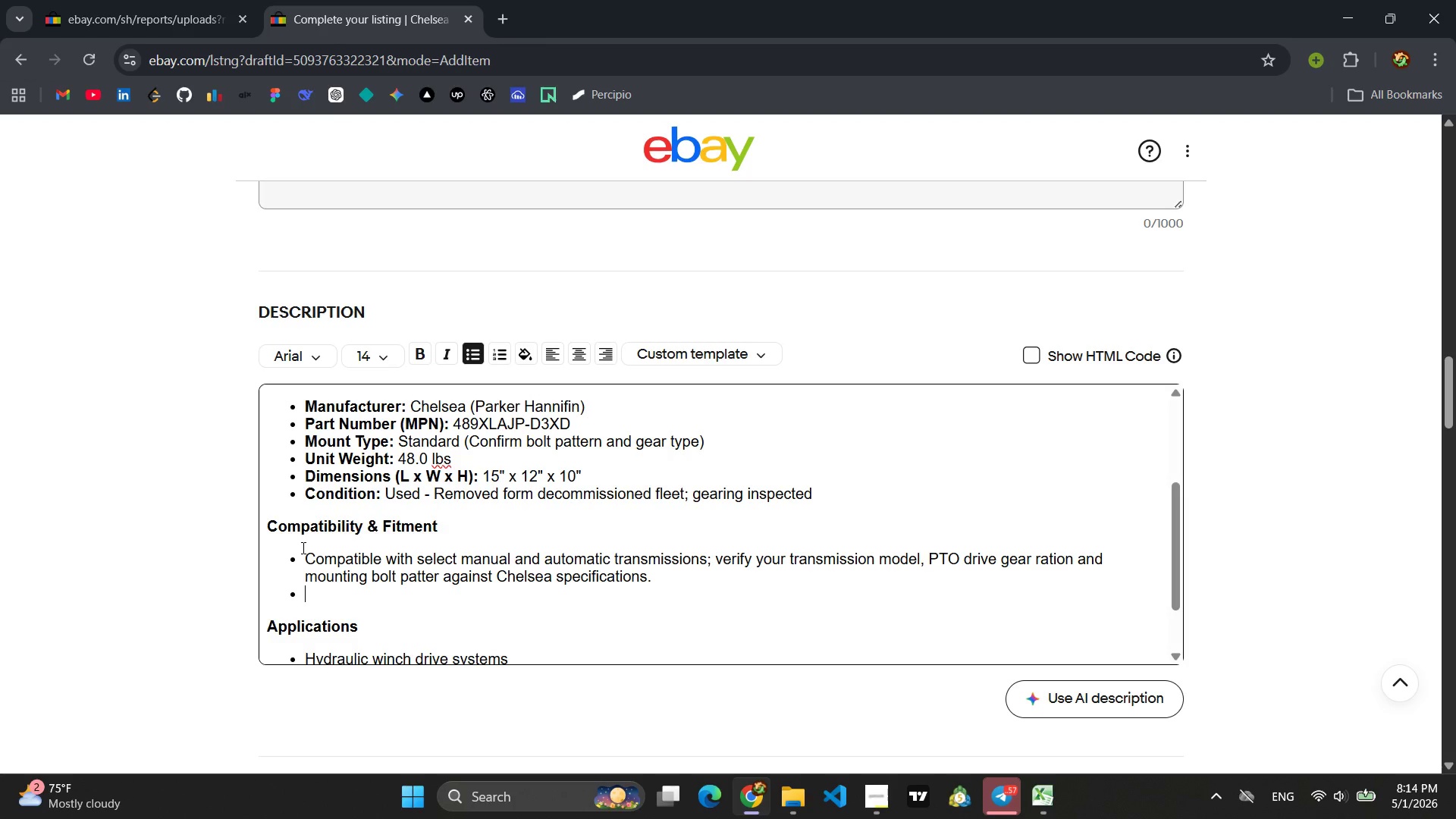 
type(Output shaft rotation direction must match your hydraulic pump input requirements.)
 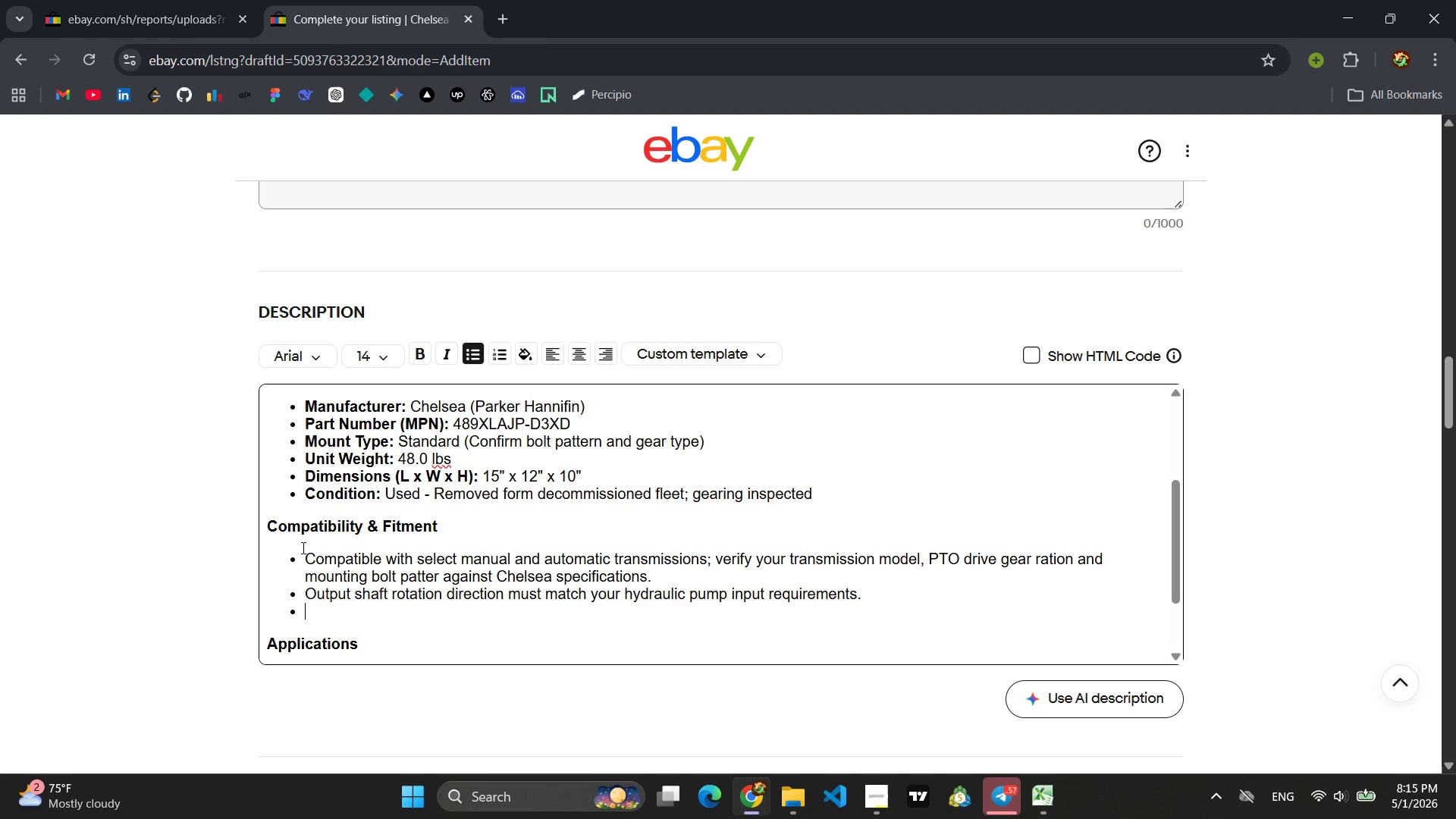 
key(Enter)
 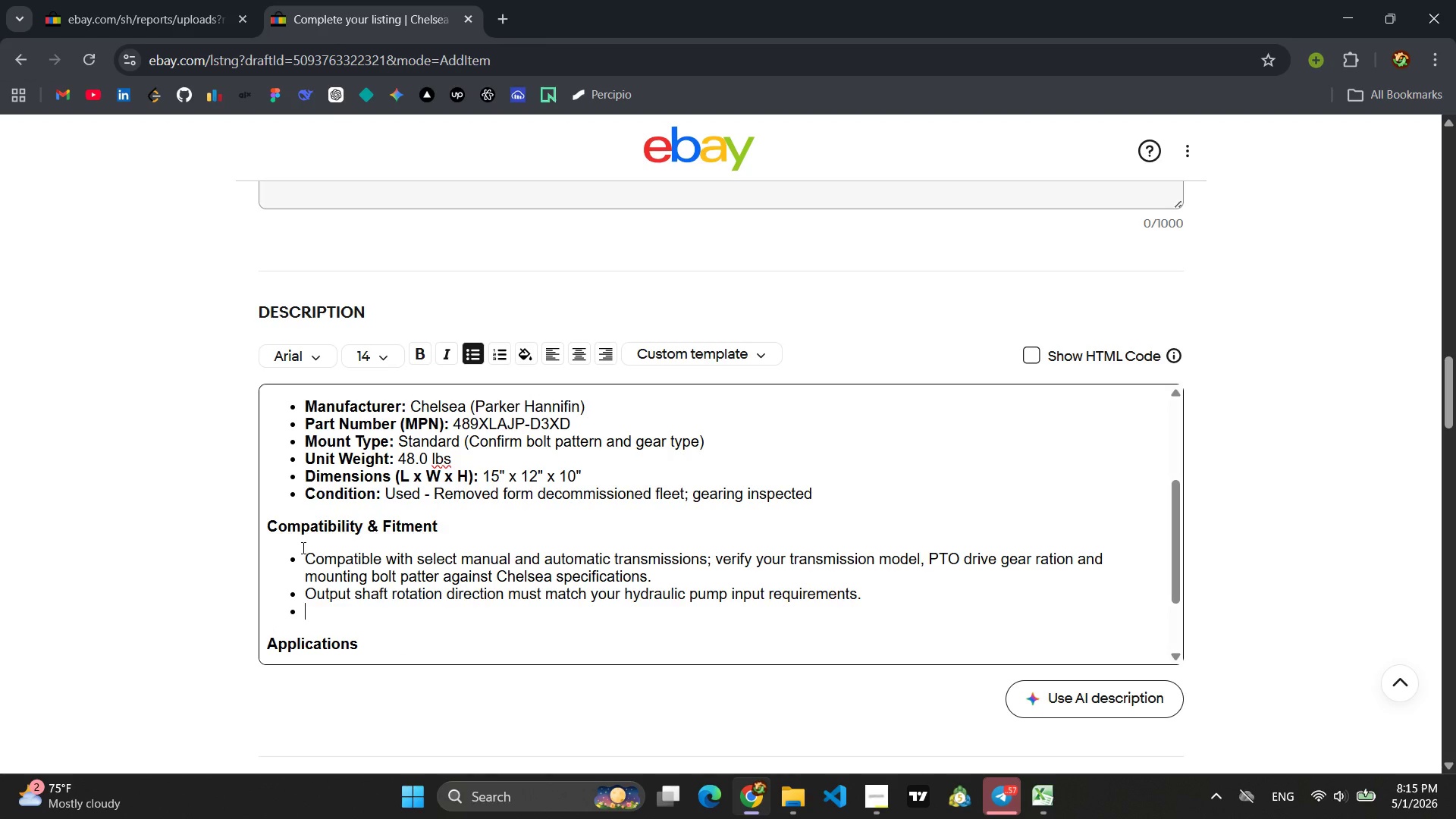 
type(COmmony)
key(Backspace)
key(Backspace)
key(Backspace)
key(Backspace)
key(Backspace)
key(Backspace)
type(ommonly installed on Class 8)
key(Backspace)
type(6-8 trucks used in towing )
key(Backspace)
type( )
key(Backspace)
type(, revoer)
key(Backspace)
key(Backspace)
key(Backspace)
key(Backspace)
type(covery, and utility application )
key(Backspace)
type(sl)
key(Backspace)
type(.)
 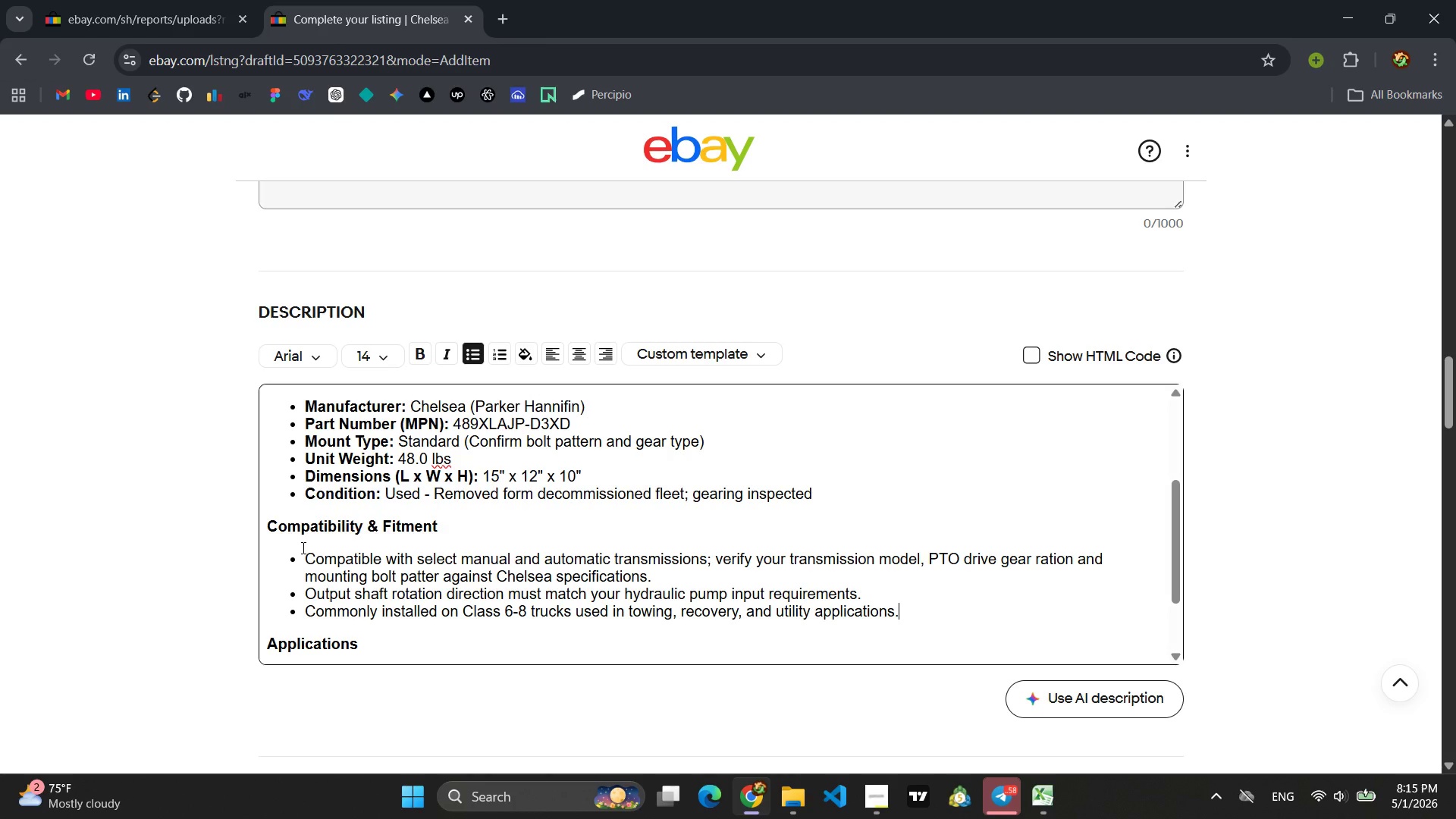 
wait(5.99)
 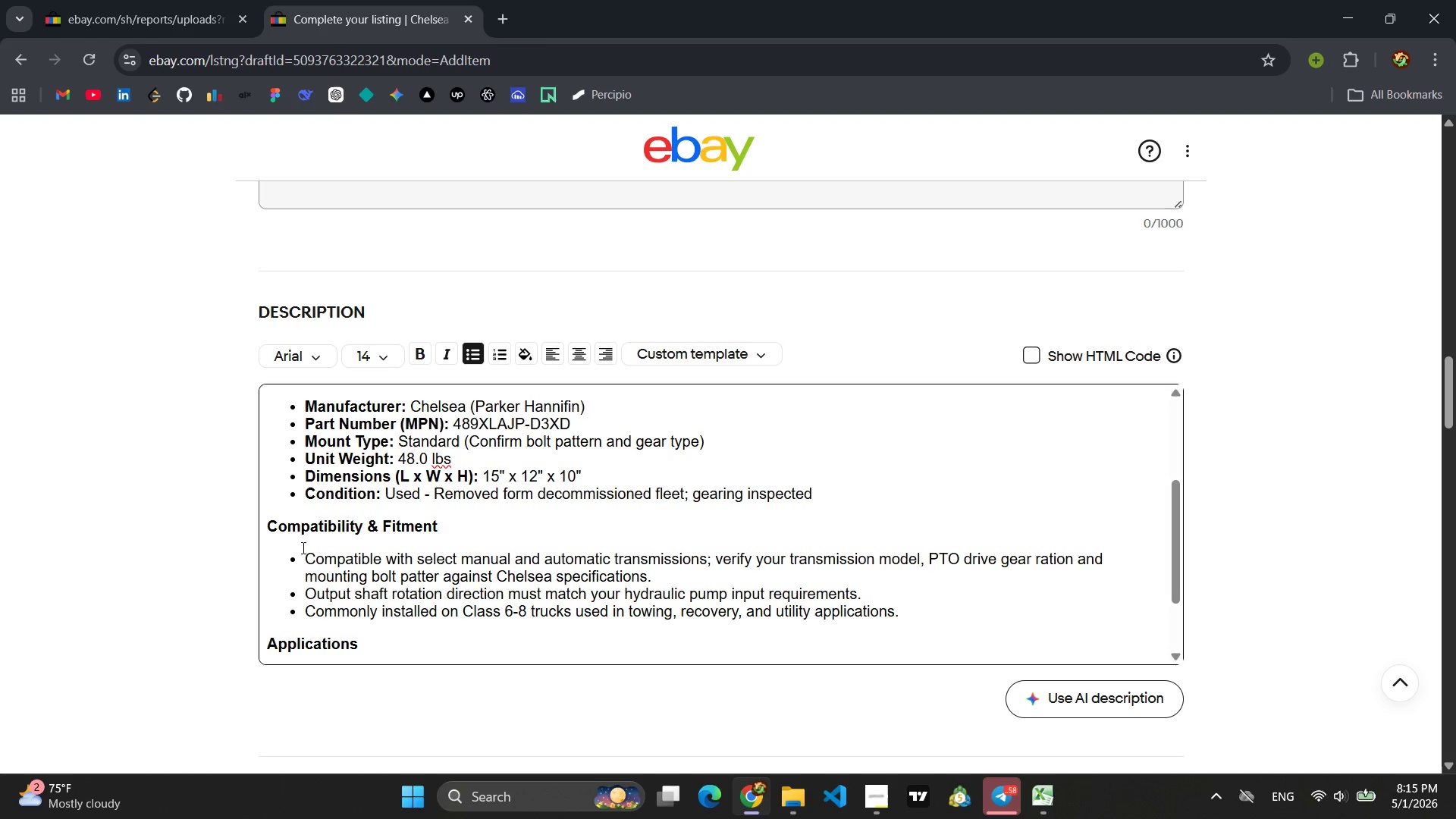 
scroll: coordinate [460, 586], scroll_direction: down, amount: 3.0
 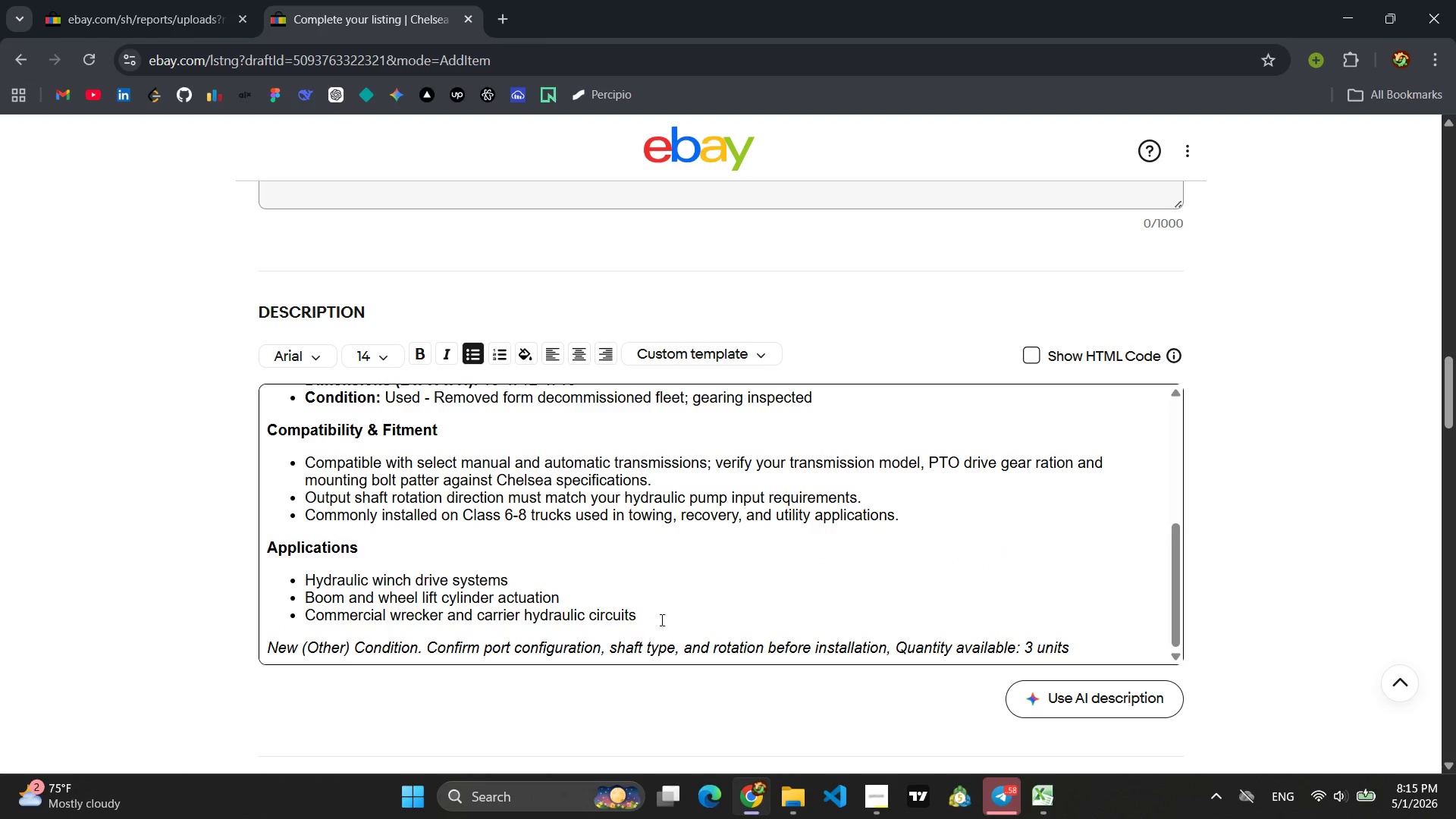 
left_click_drag(start_coordinate=[659, 623], to_coordinate=[297, 576])
 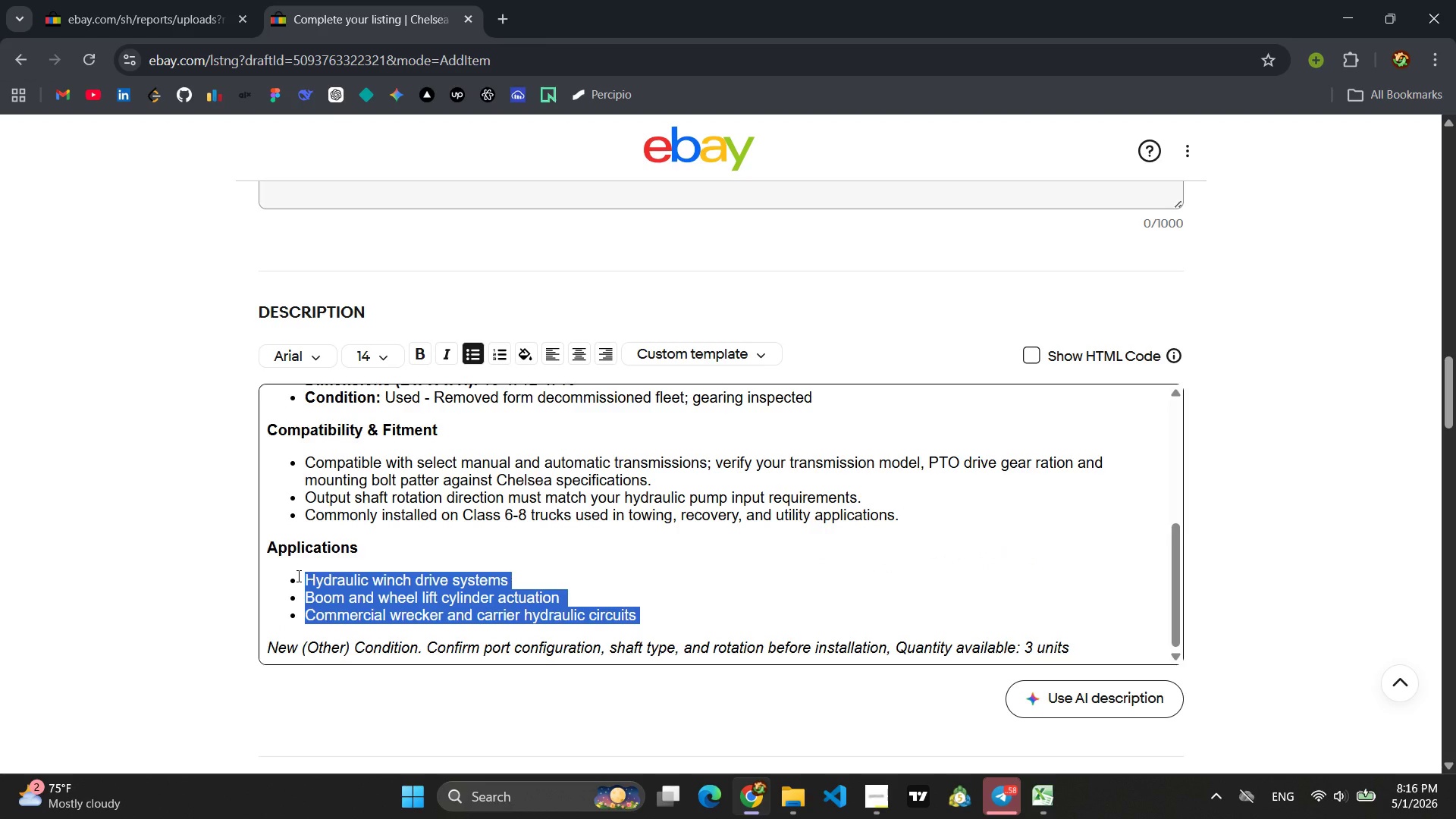 
type(Hydraulic pump dir)
key(Backspace)
key(Backspace)
type(rive for wrecked )
key(Backspace)
key(Backspace)
type(r and carrier systems)
 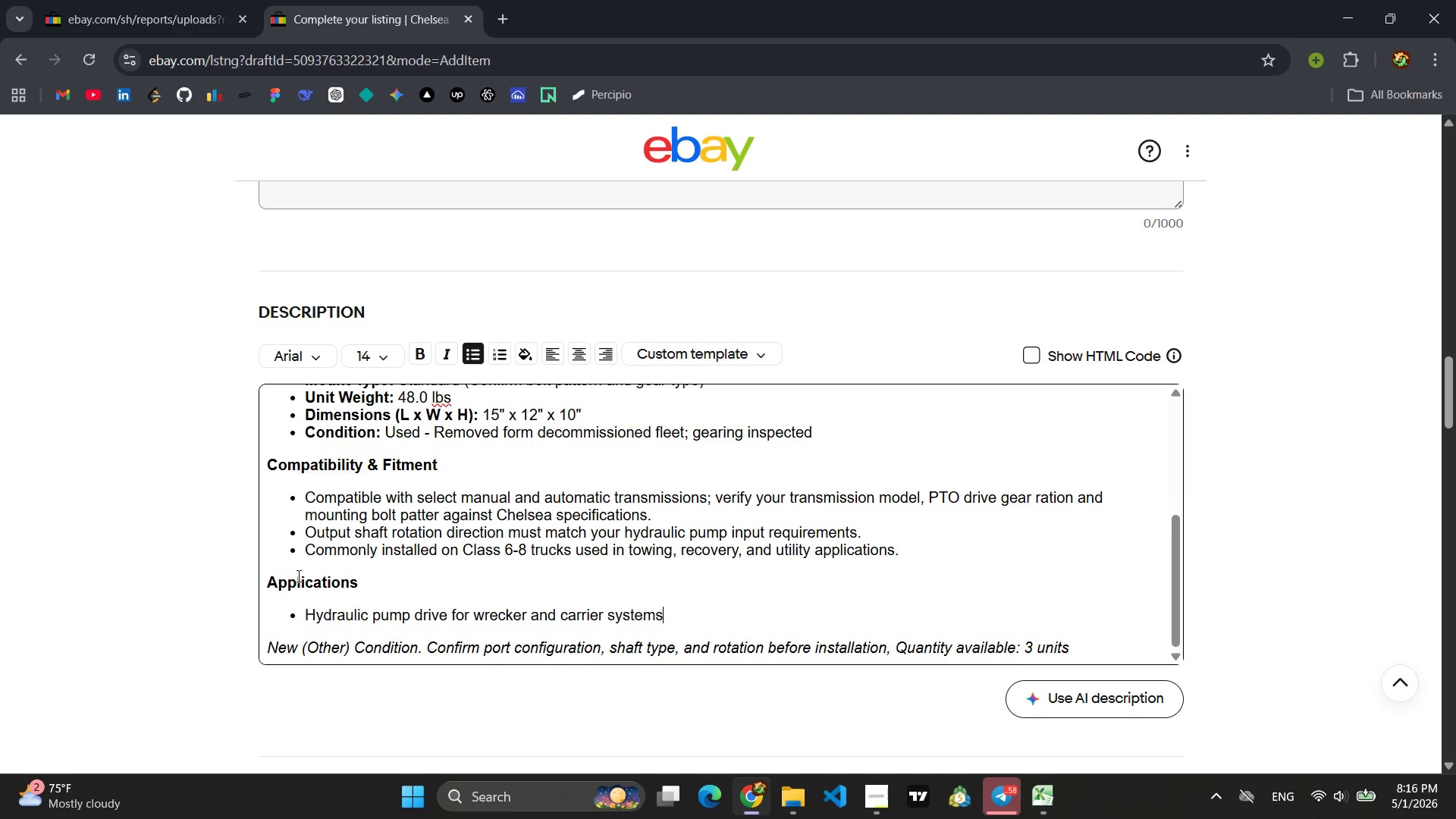 
key(Enter)
 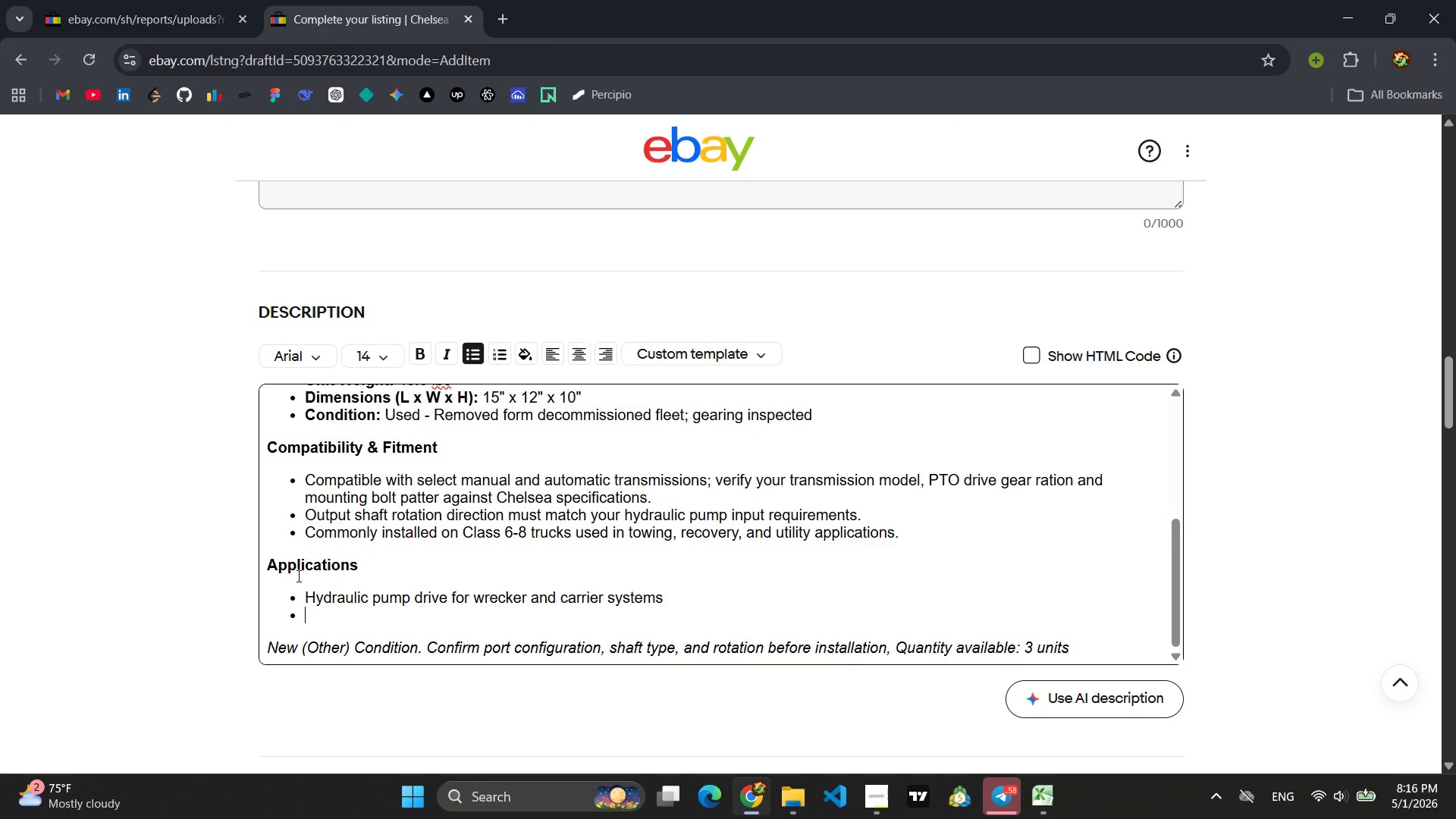 
type(Auxis)
key(Backspace)
type(liary power for dump bodies, cranes, and service equipment)
 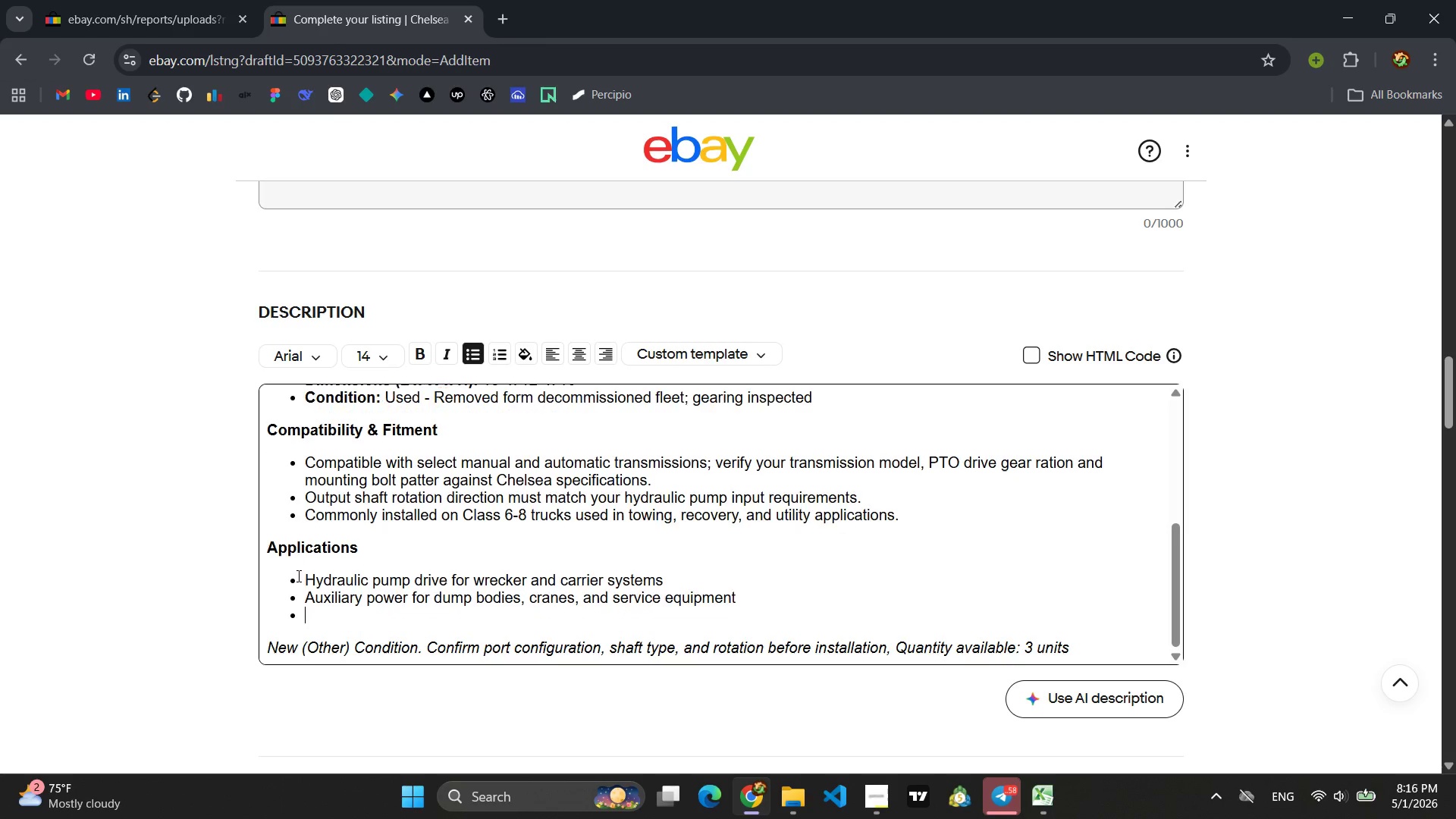 
key(Enter)
 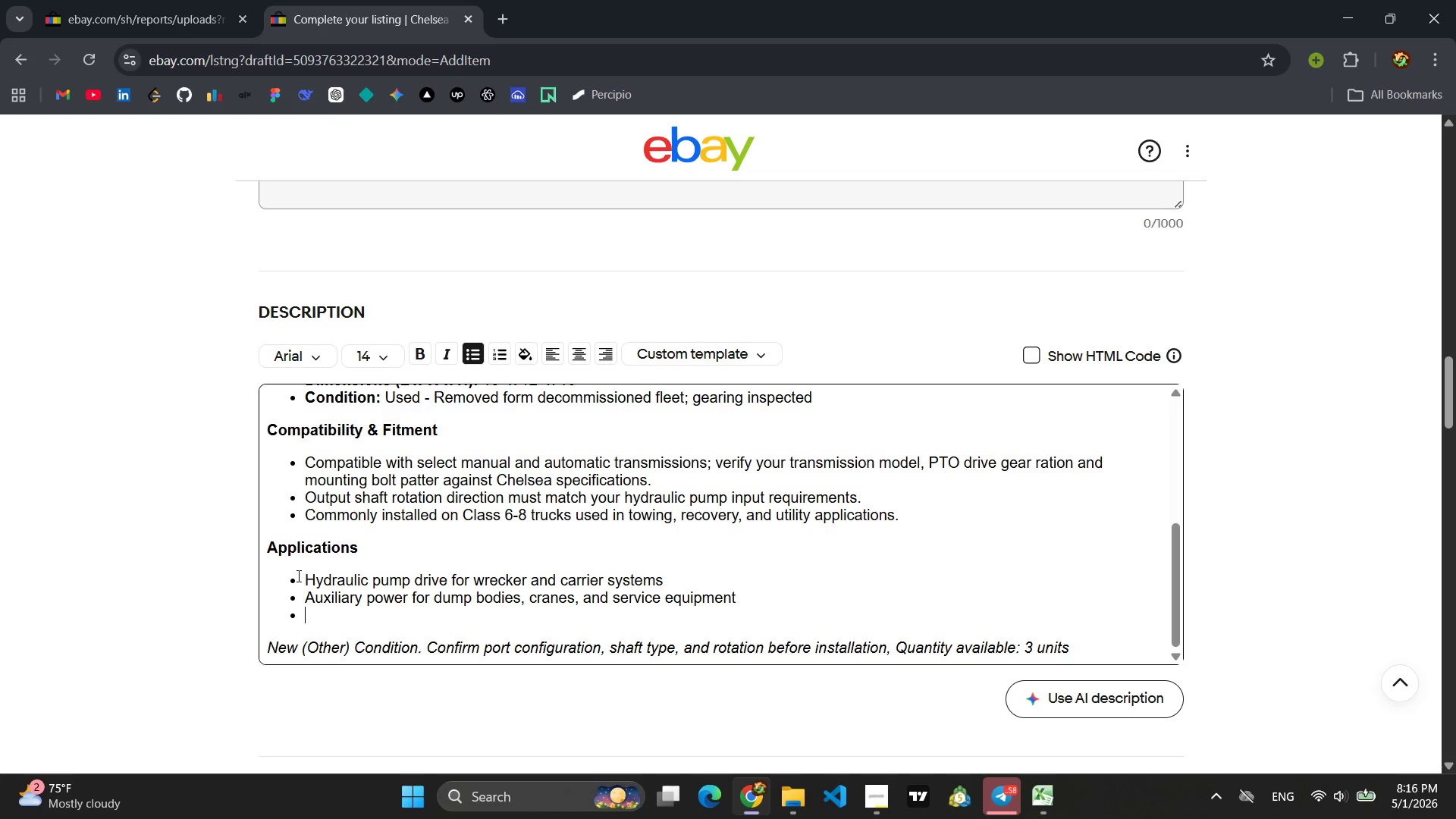 
type(Replacement for failed or worn OEM PTO units in fleet trucks )
key(Backspace)
 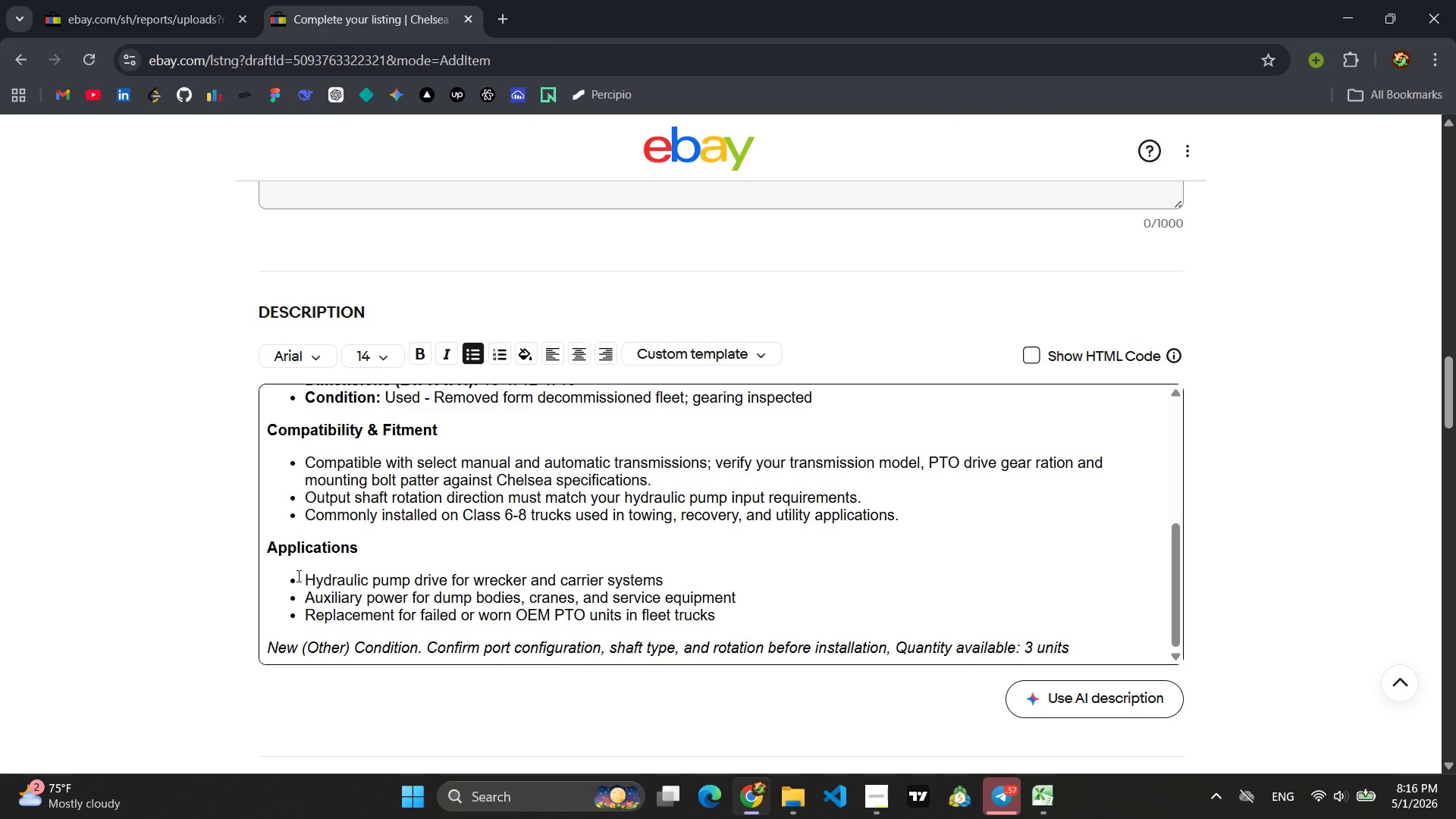 
scroll: coordinate [297, 576], scroll_direction: down, amount: 2.0
 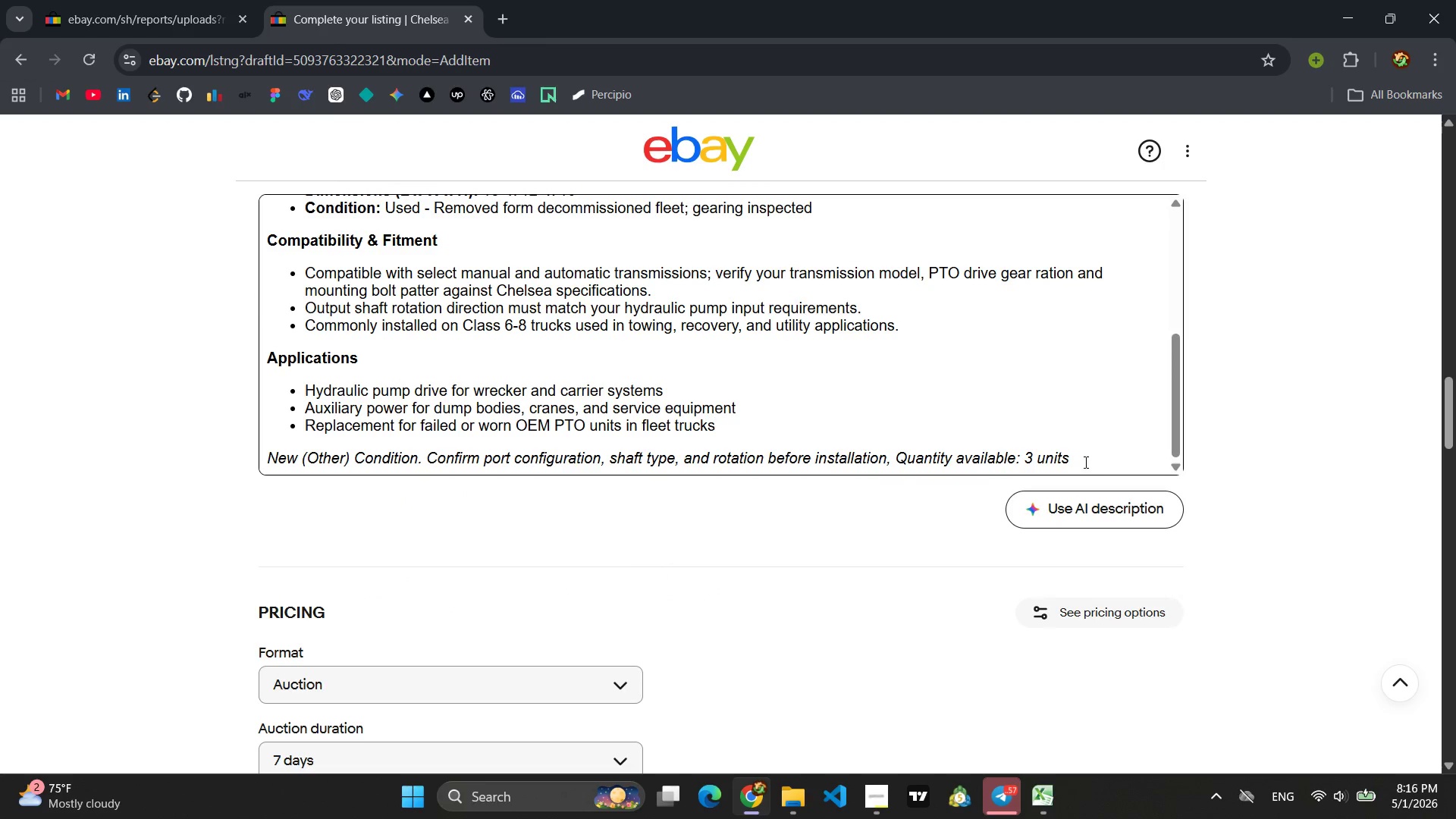 
left_click_drag(start_coordinate=[1084, 463], to_coordinate=[259, 450])
 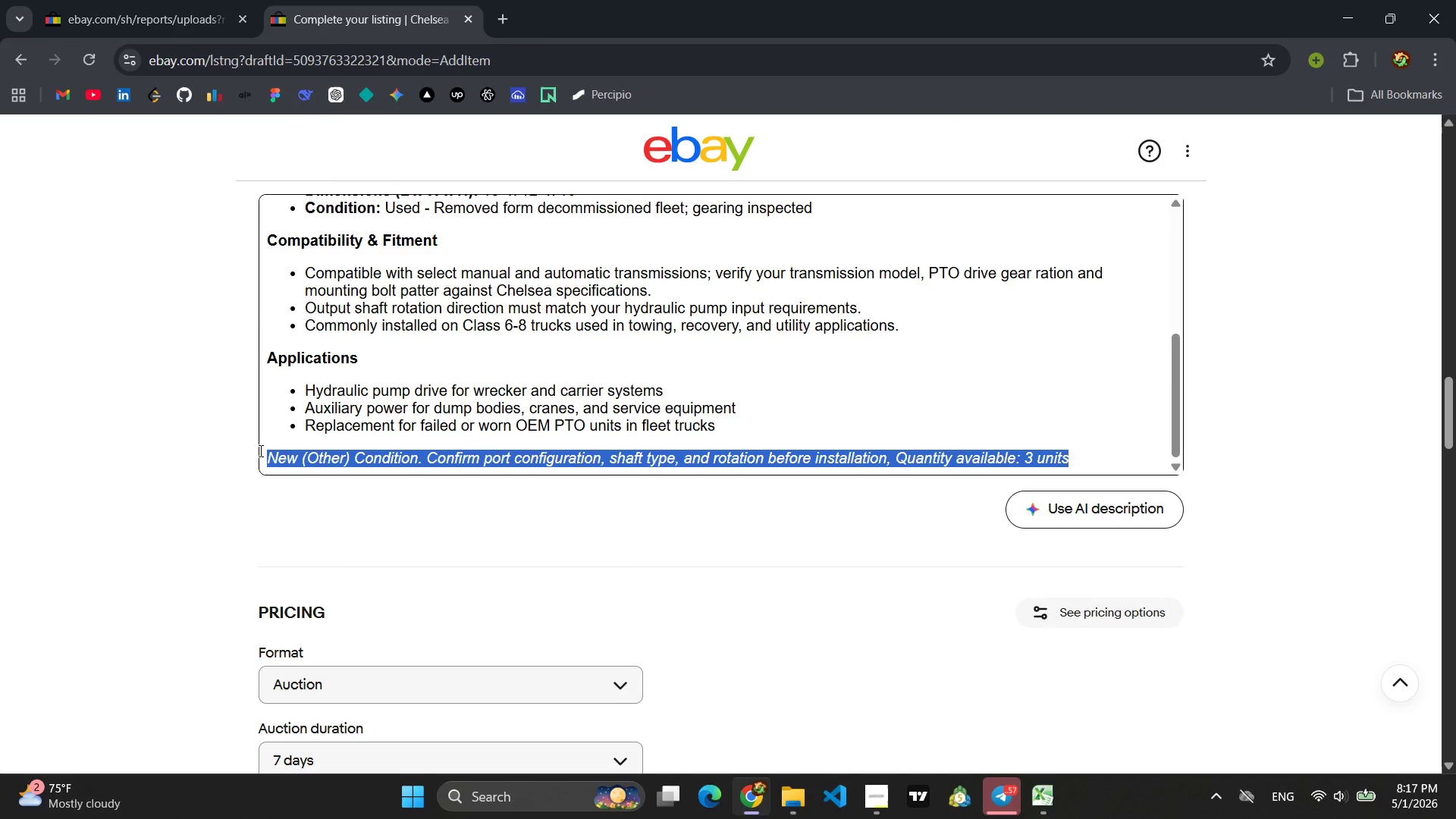 
type(Used PT)
key(Backspace)
key(Backspace)
type(TP)
key(Backspace)
key(Backspace)
type(PTO s)
key(Backspace)
type(assembly. Verify all specifications against your vehicles)
key(Backspace)
type(;s )
key(Backspace)
key(Backspace)
type(')
key(Backspace)
key(Backspace)
type('s st)
key(Backspace)
key(Backspace)
type(str)
key(Backspace)
key(Backspace)
key(Backspace)
type(transmission and hyr)
key(Backspace)
type(draulic system before puc)
key(Backspace)
type(rches)
key(Backspace)
key(Backspace)
type(ase. Prfes)
key(Backspace)
key(Backspace)
key(Backspace)
type(ofessional PTO installation and calibration recommeded)
 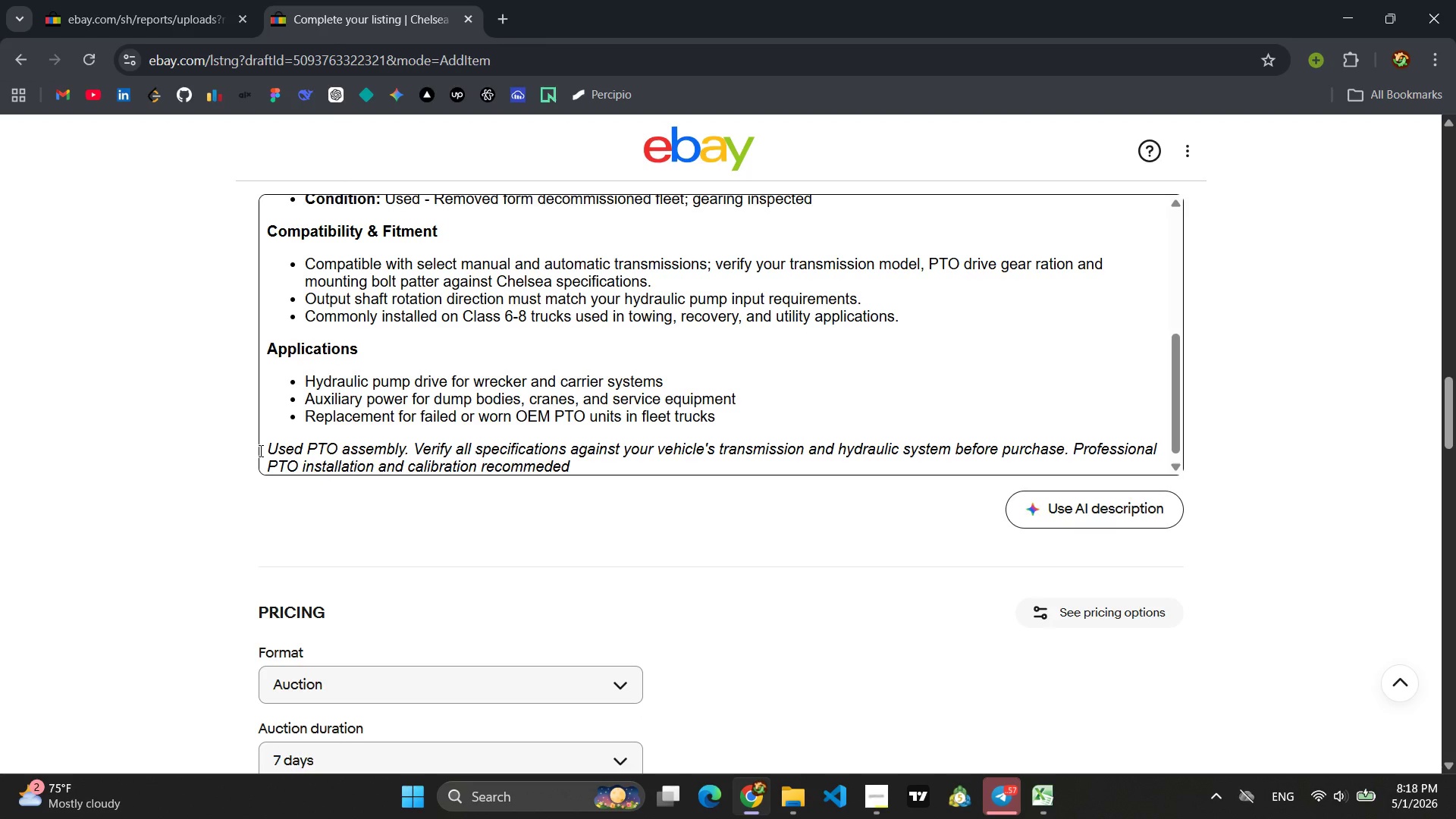 
wait(5.38)
 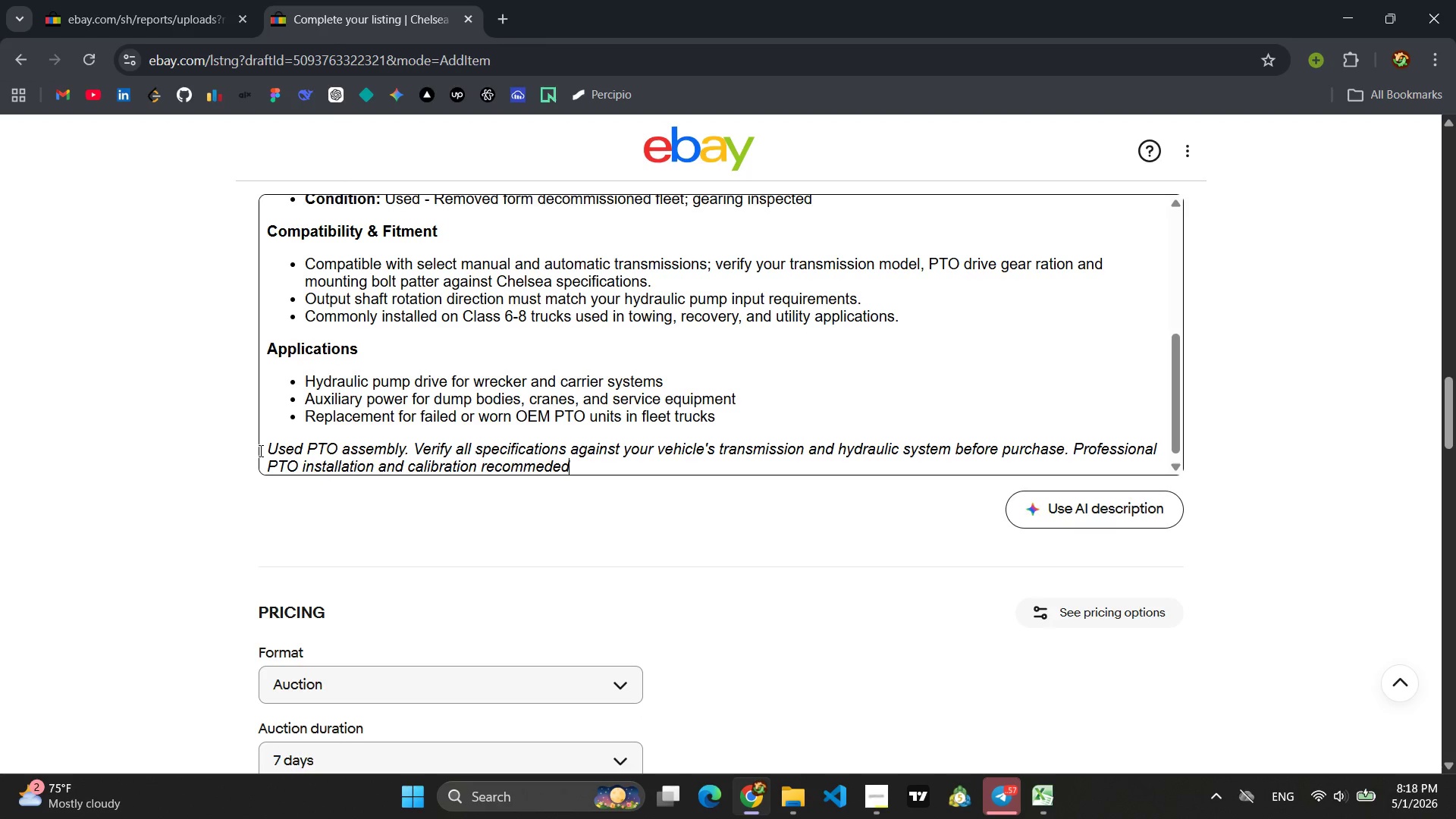 
key(ArrowLeft)
 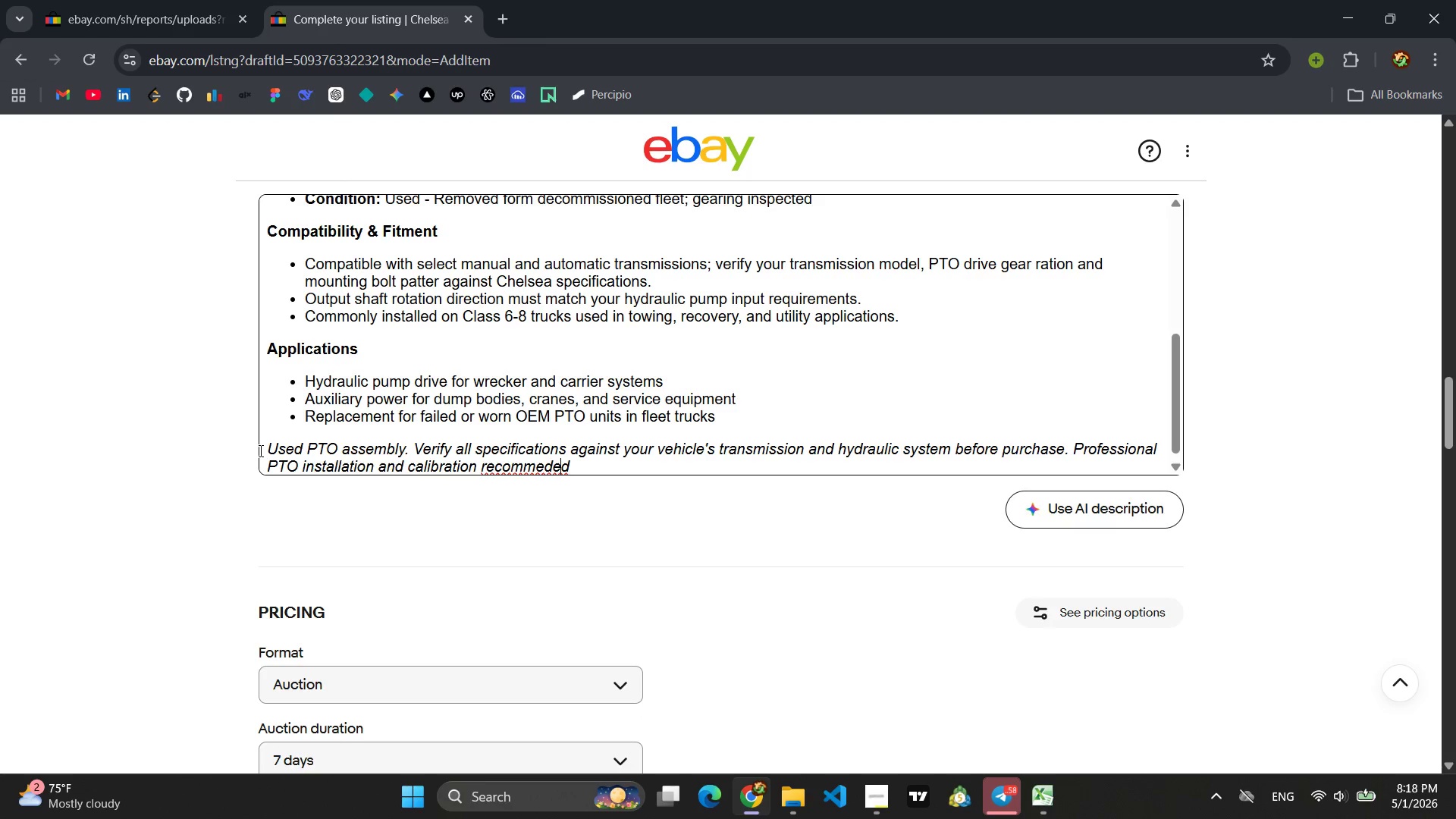 
key(ArrowLeft)
 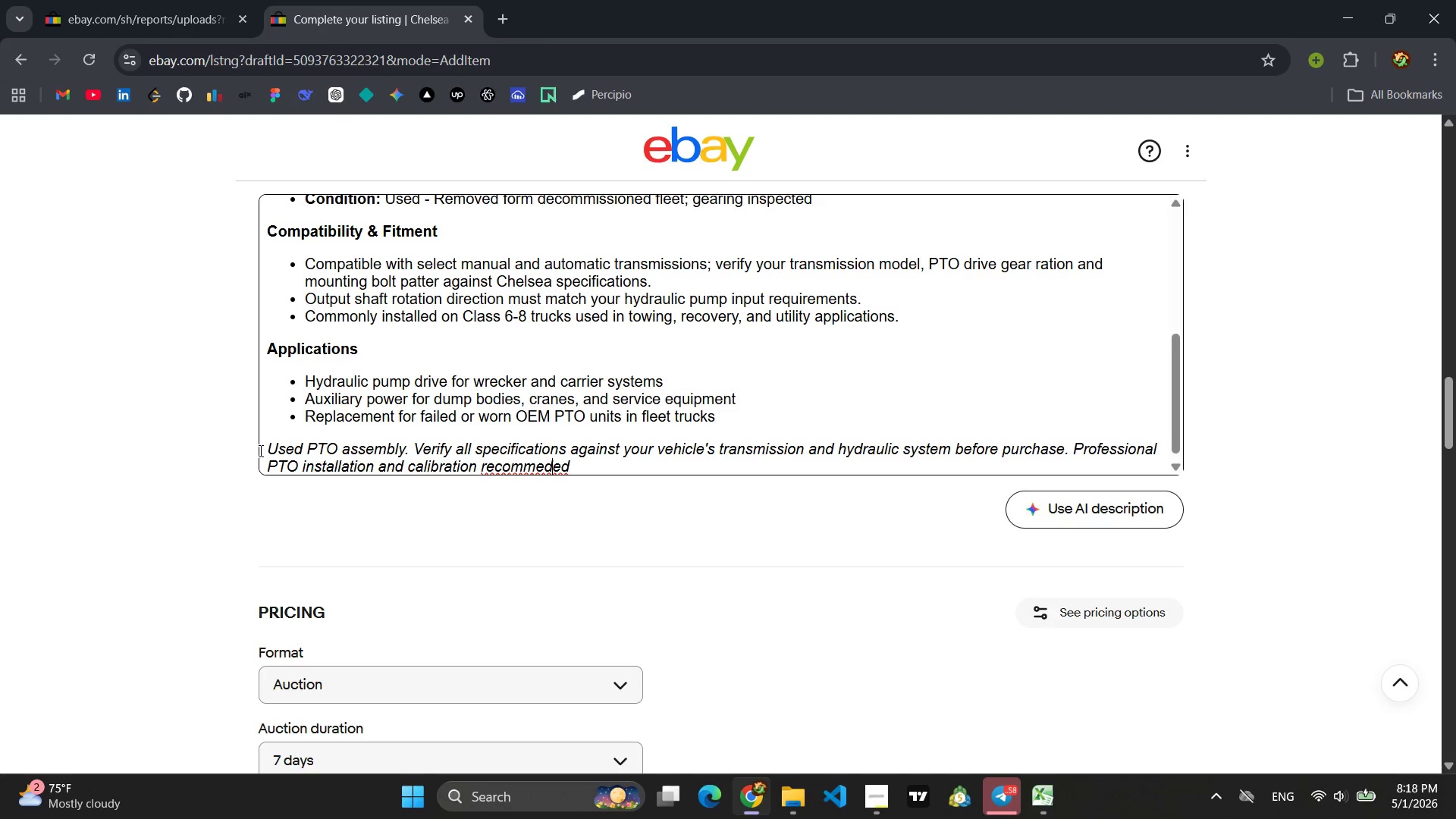 
key(ArrowLeft)
 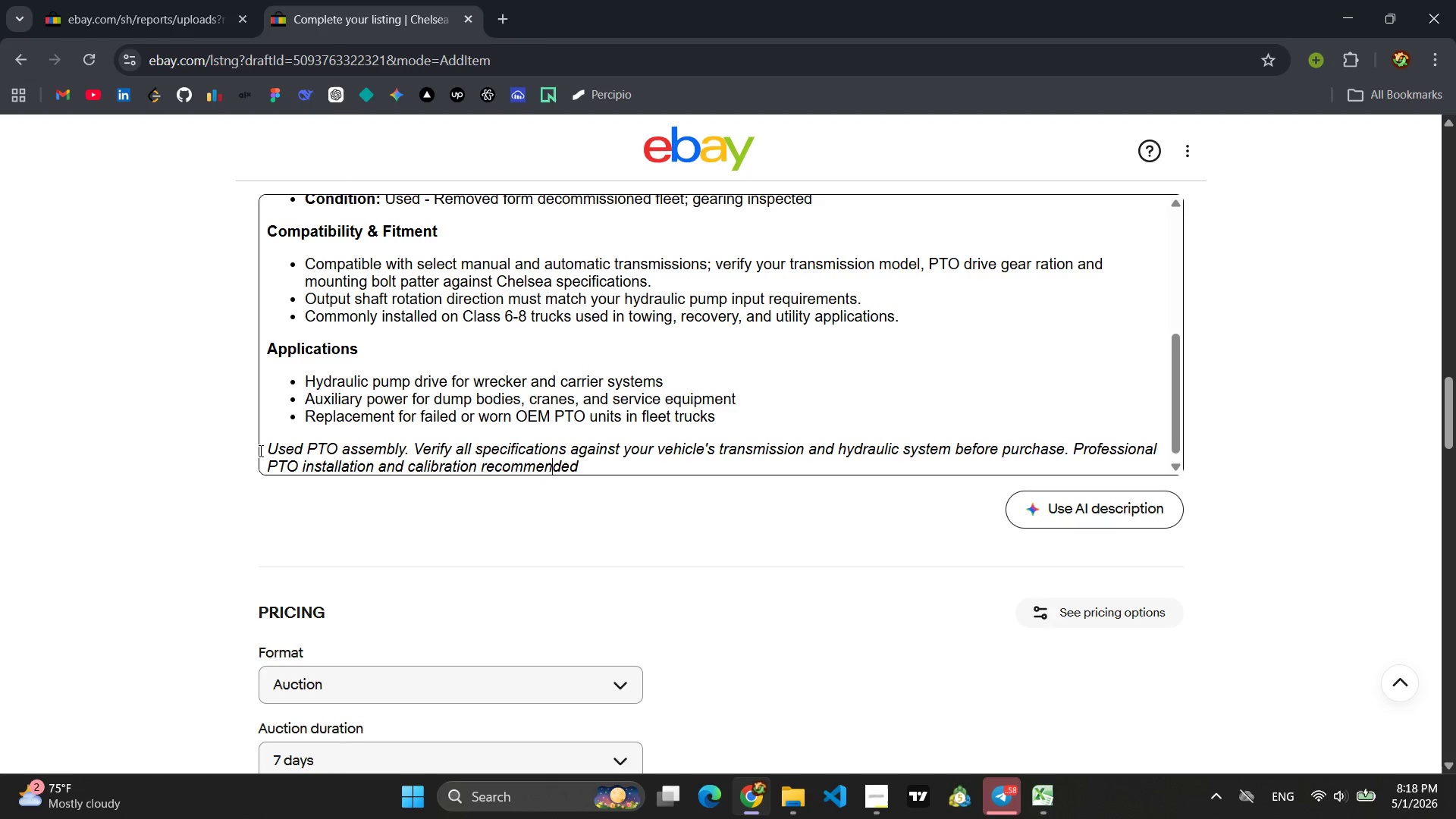 
key(N)
 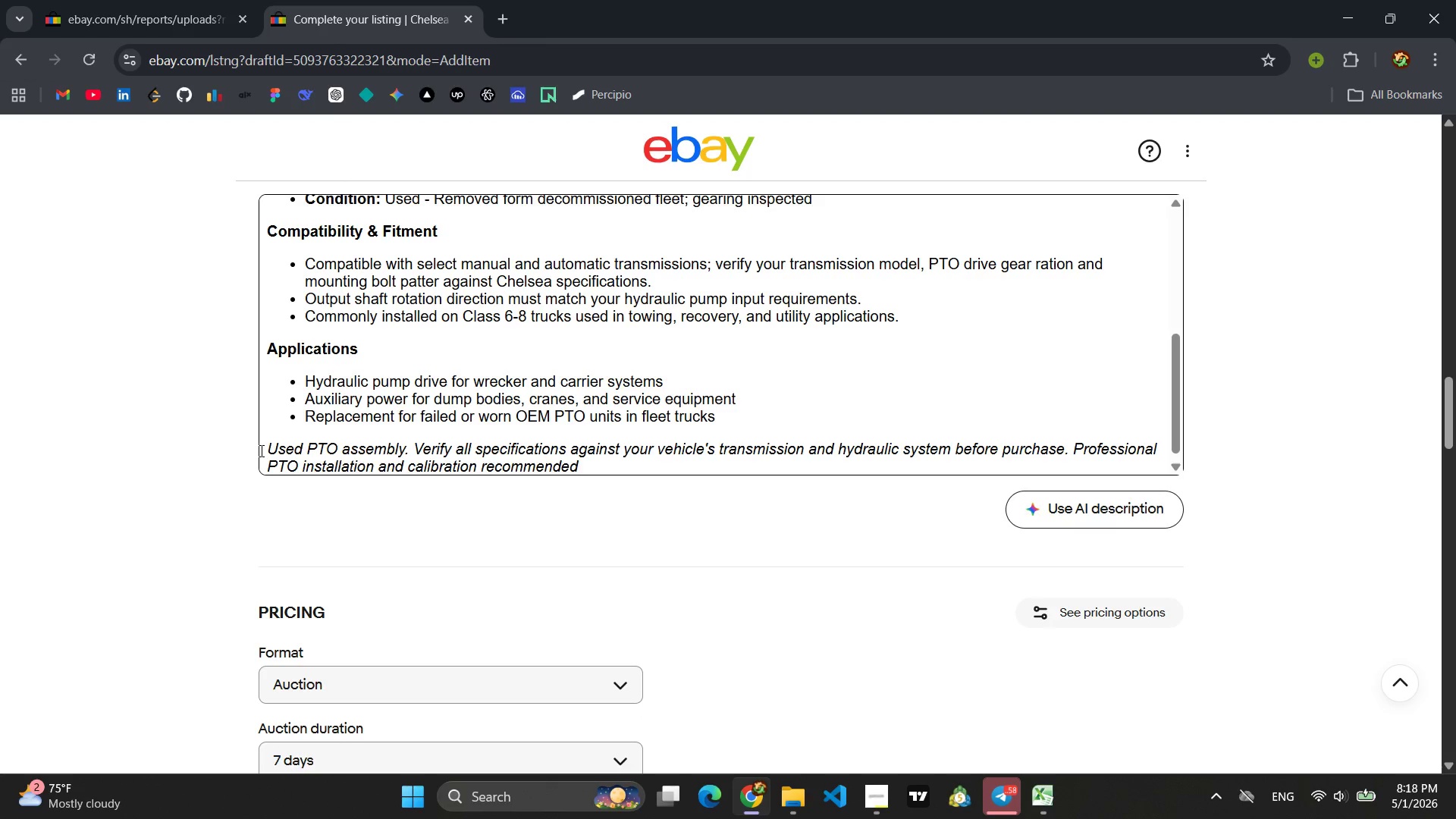 
key(ArrowRight)
 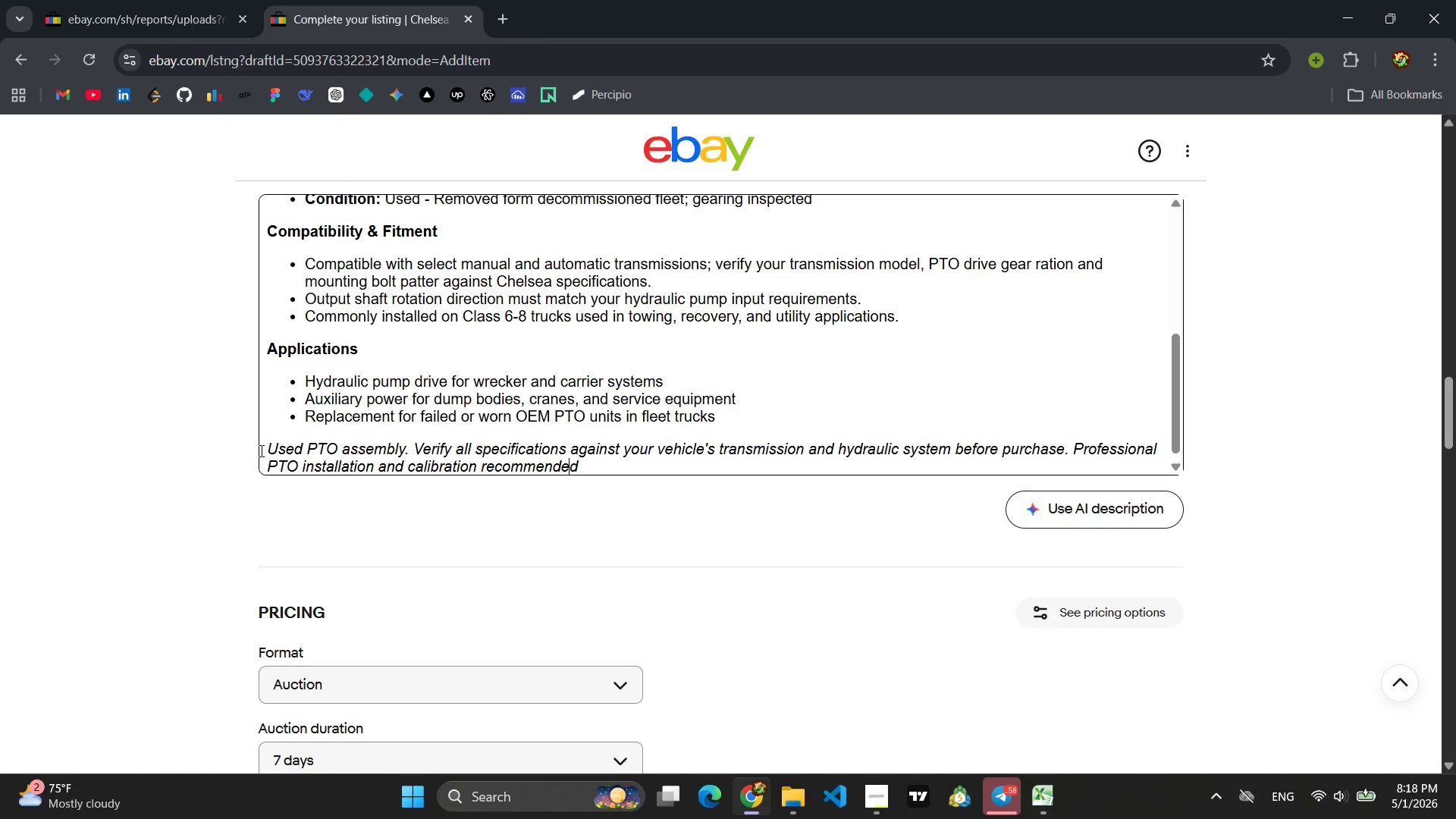 
key(ArrowRight)
 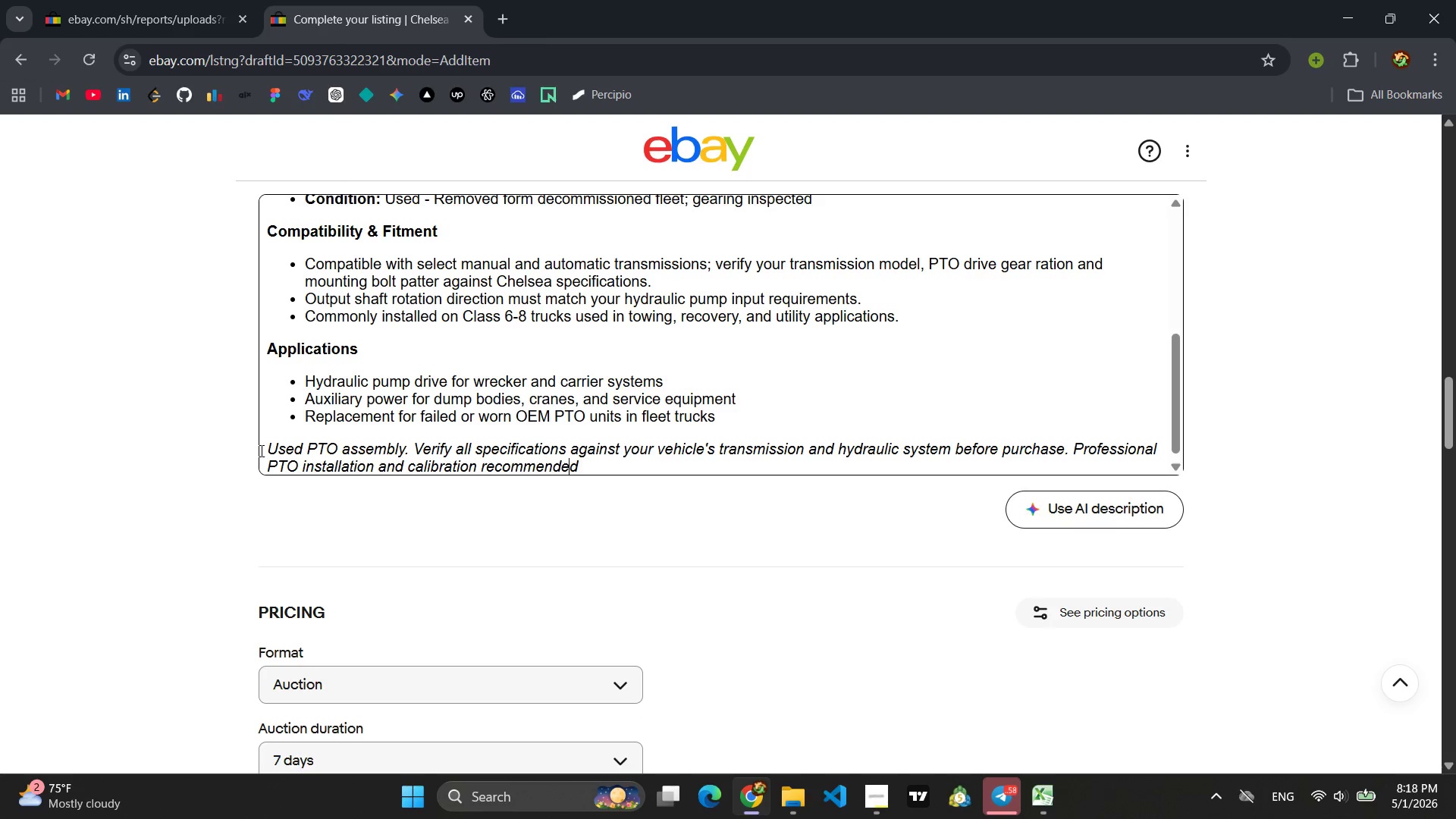 
key(ArrowRight)
 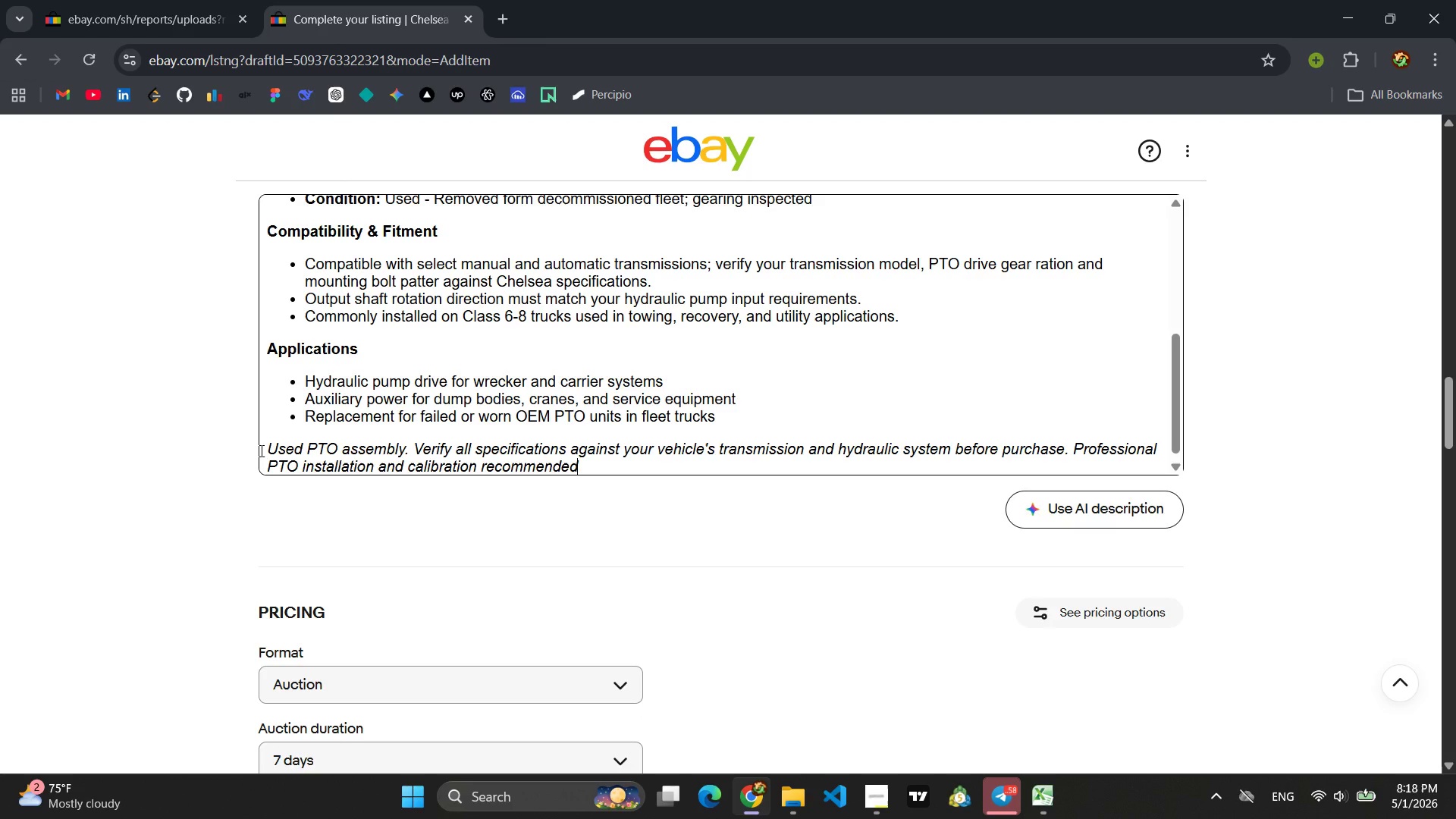 
key(Period)
 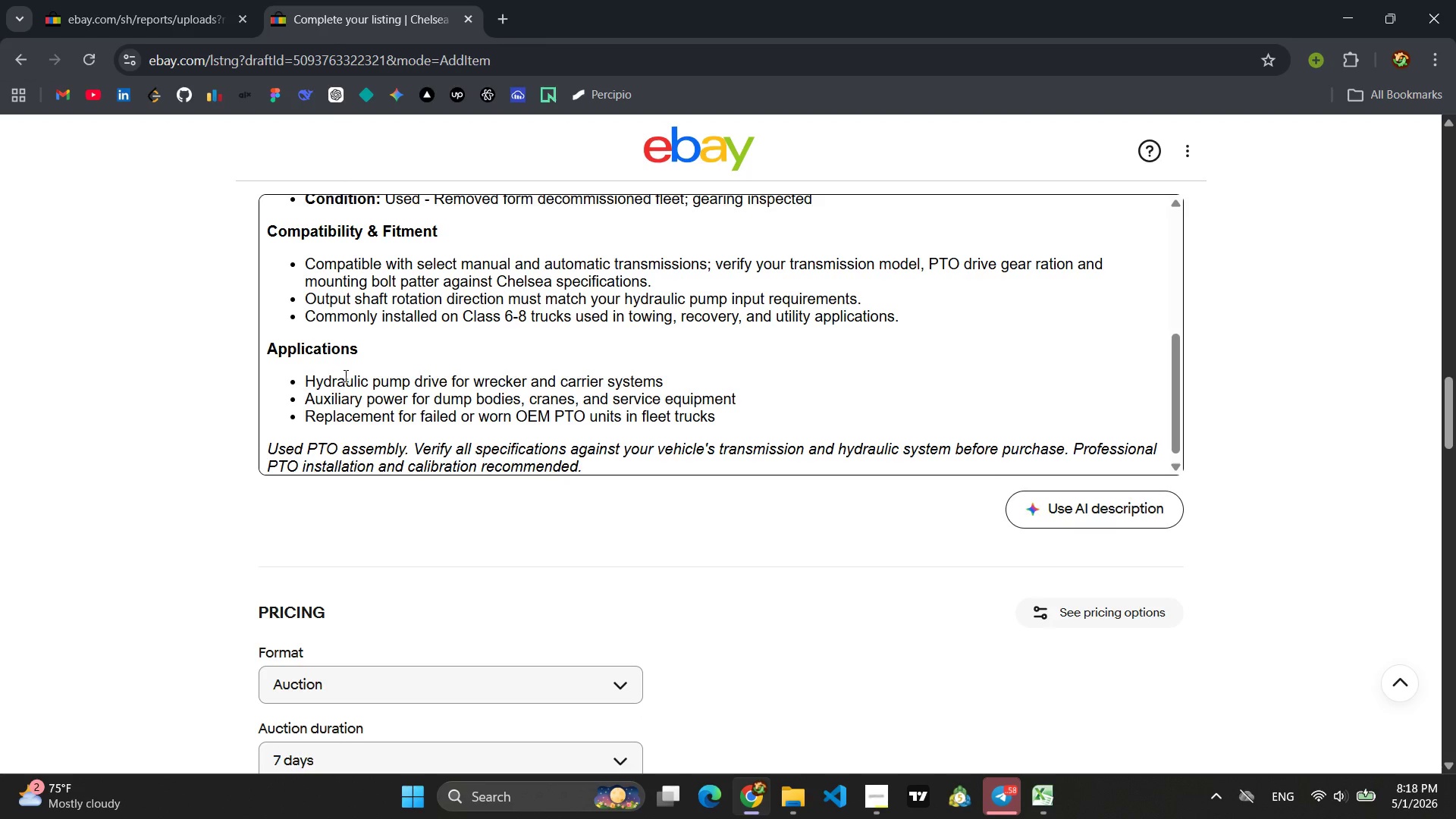 
scroll: coordinate [436, 340], scroll_direction: up, amount: 5.0
 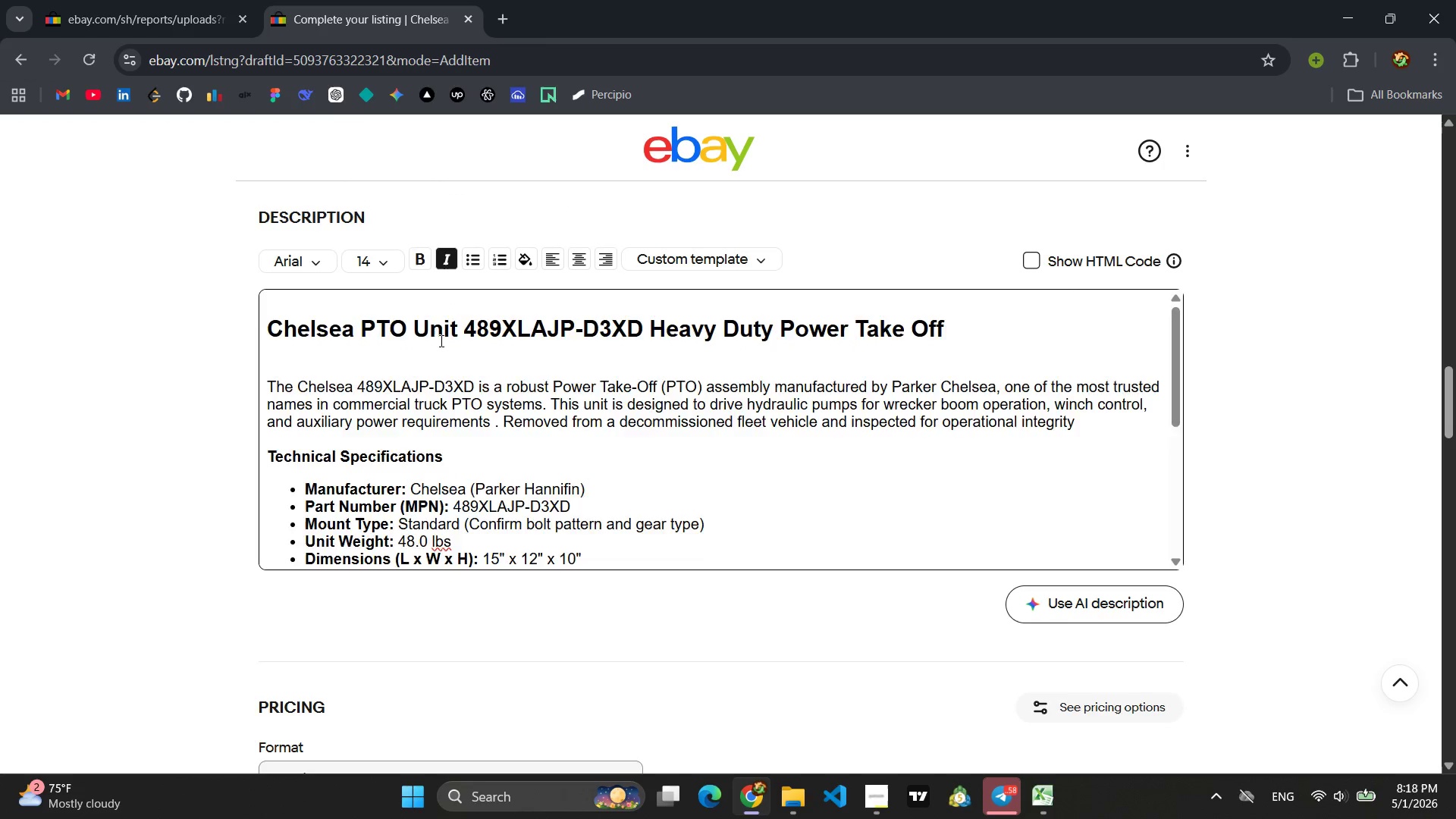 
scroll: coordinate [447, 336], scroll_direction: down, amount: 6.0
 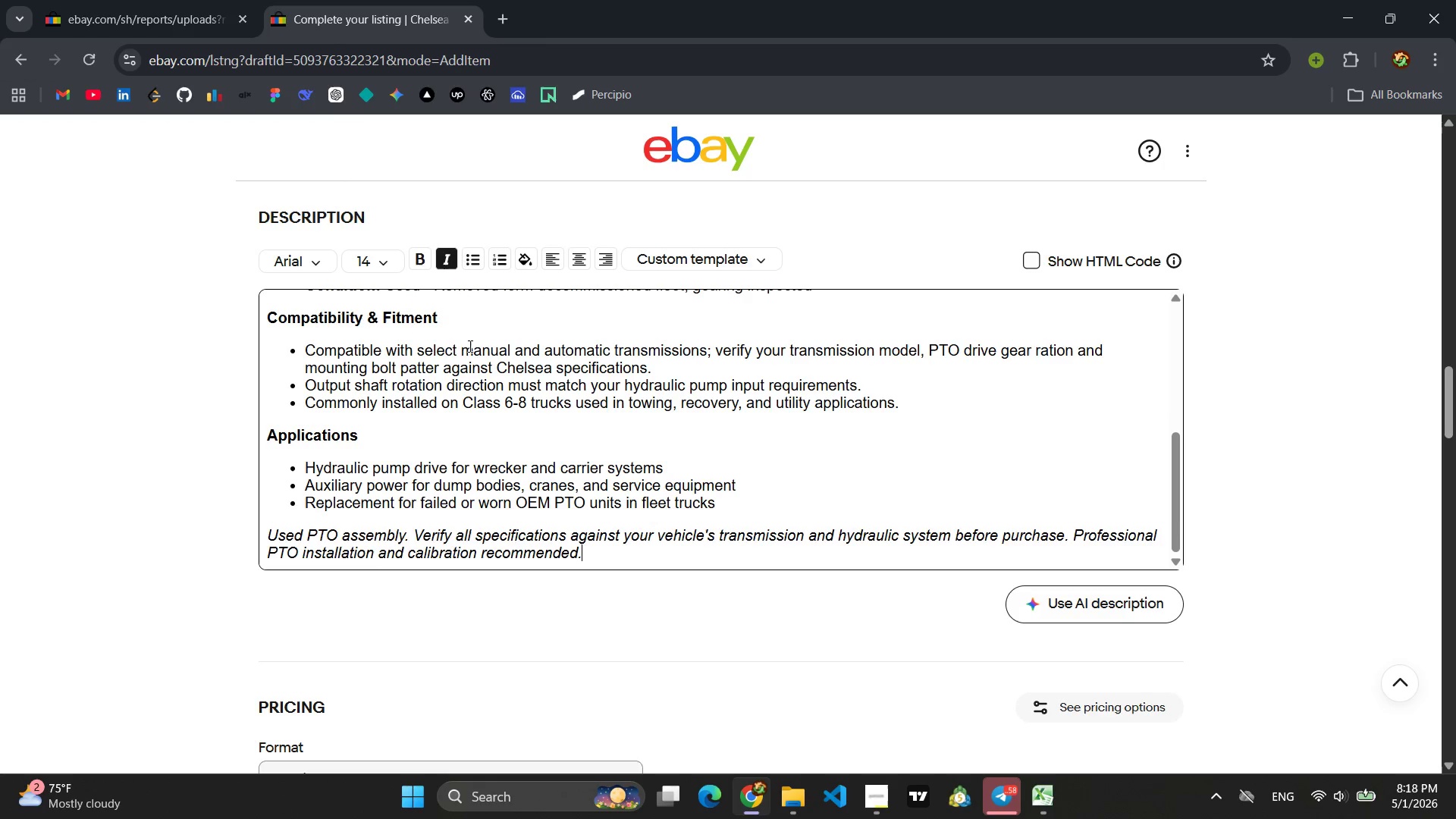 
scroll: coordinate [601, 394], scroll_direction: up, amount: 5.0
 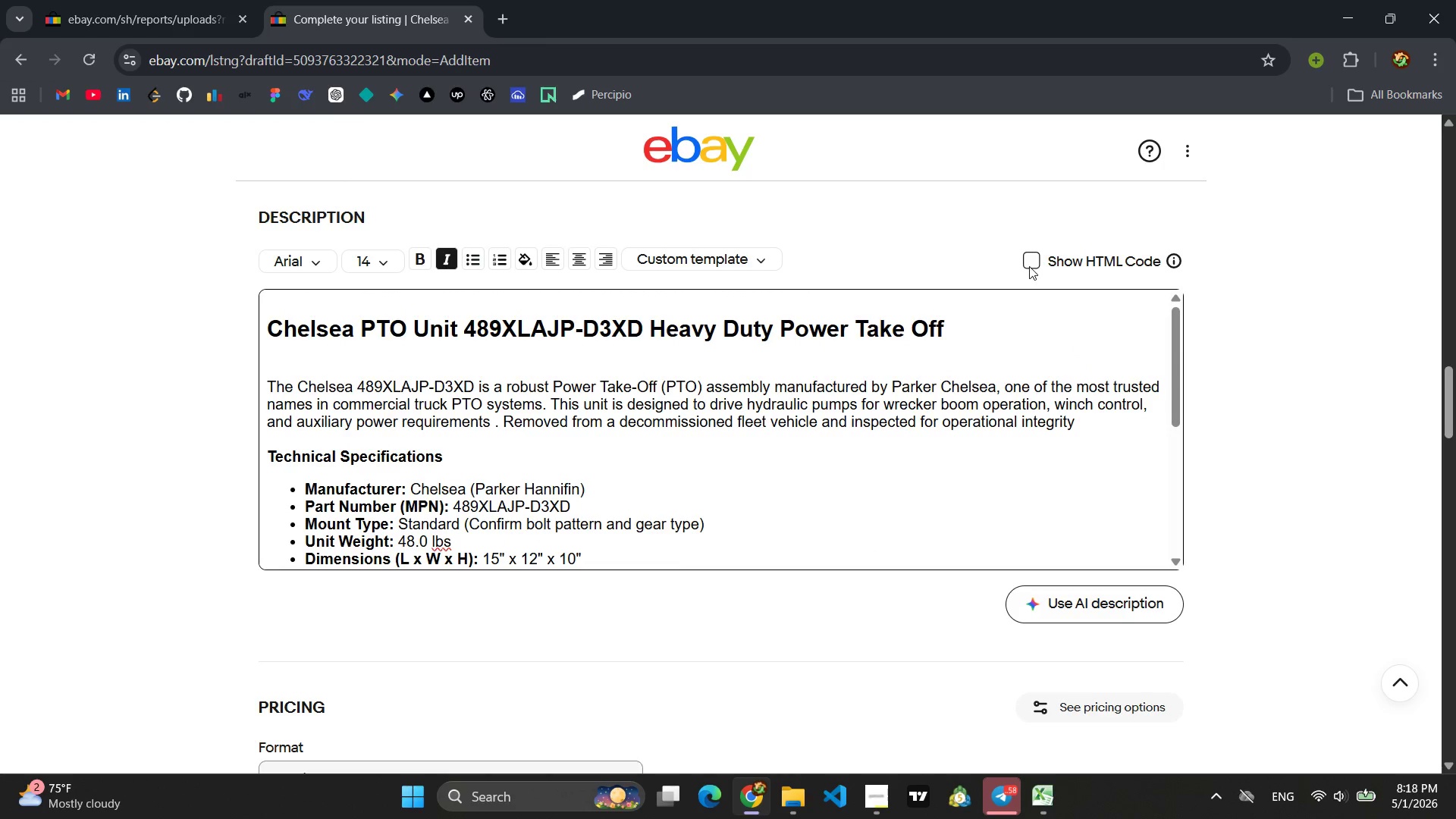 
left_click([1029, 264])
 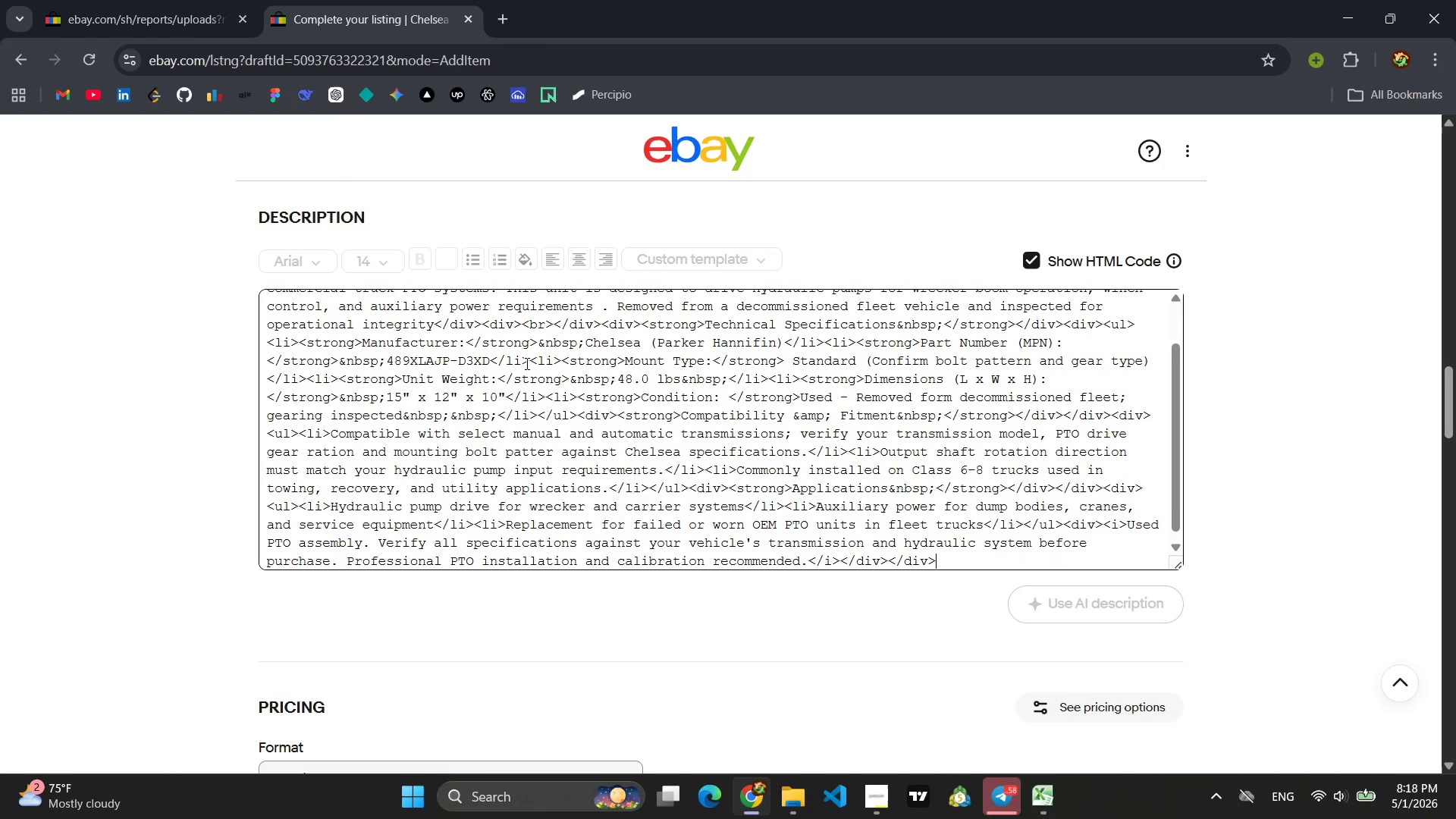 
left_click([520, 365])
 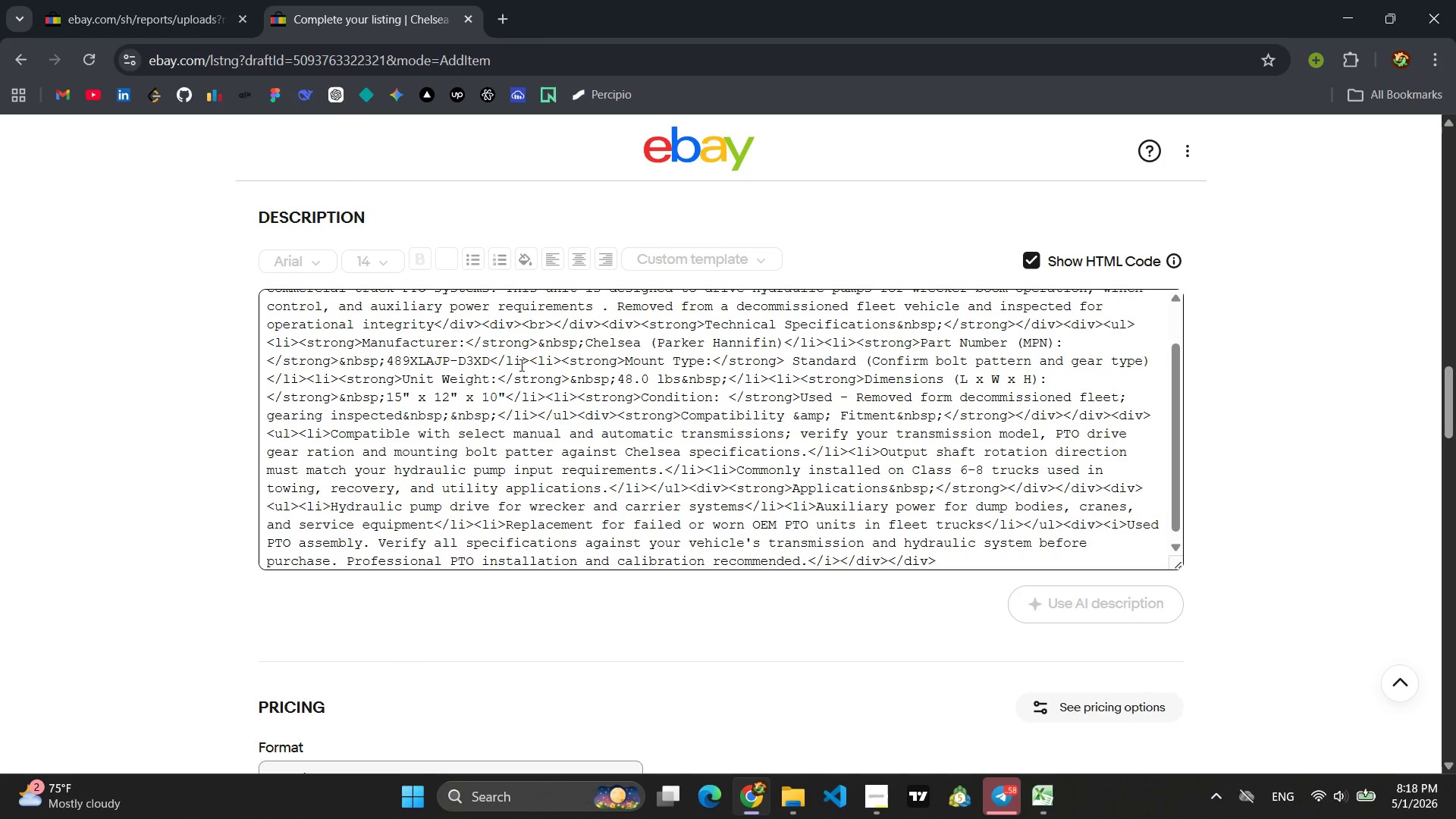 
key(Control+A)
 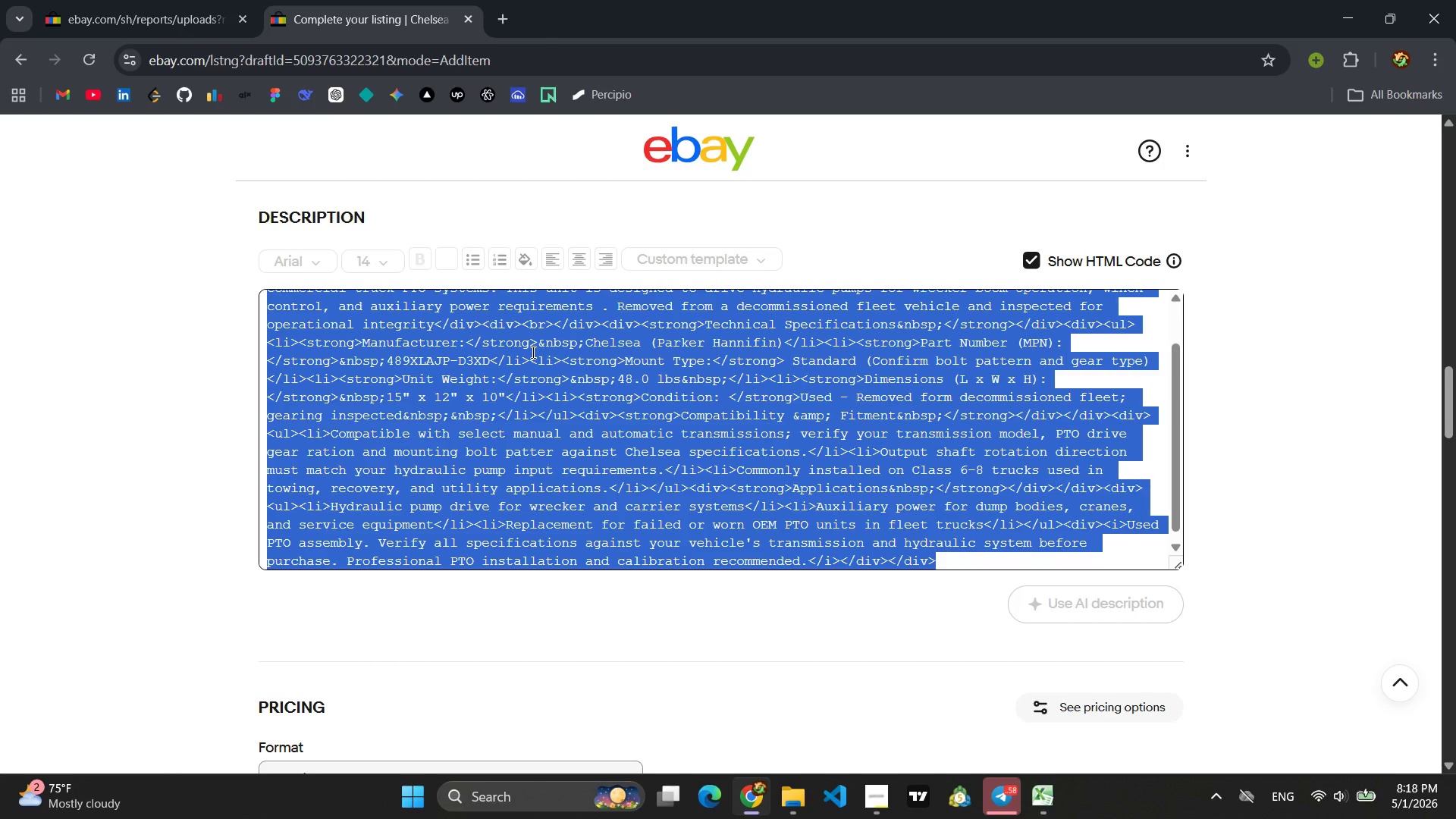 
key(Control+C)
 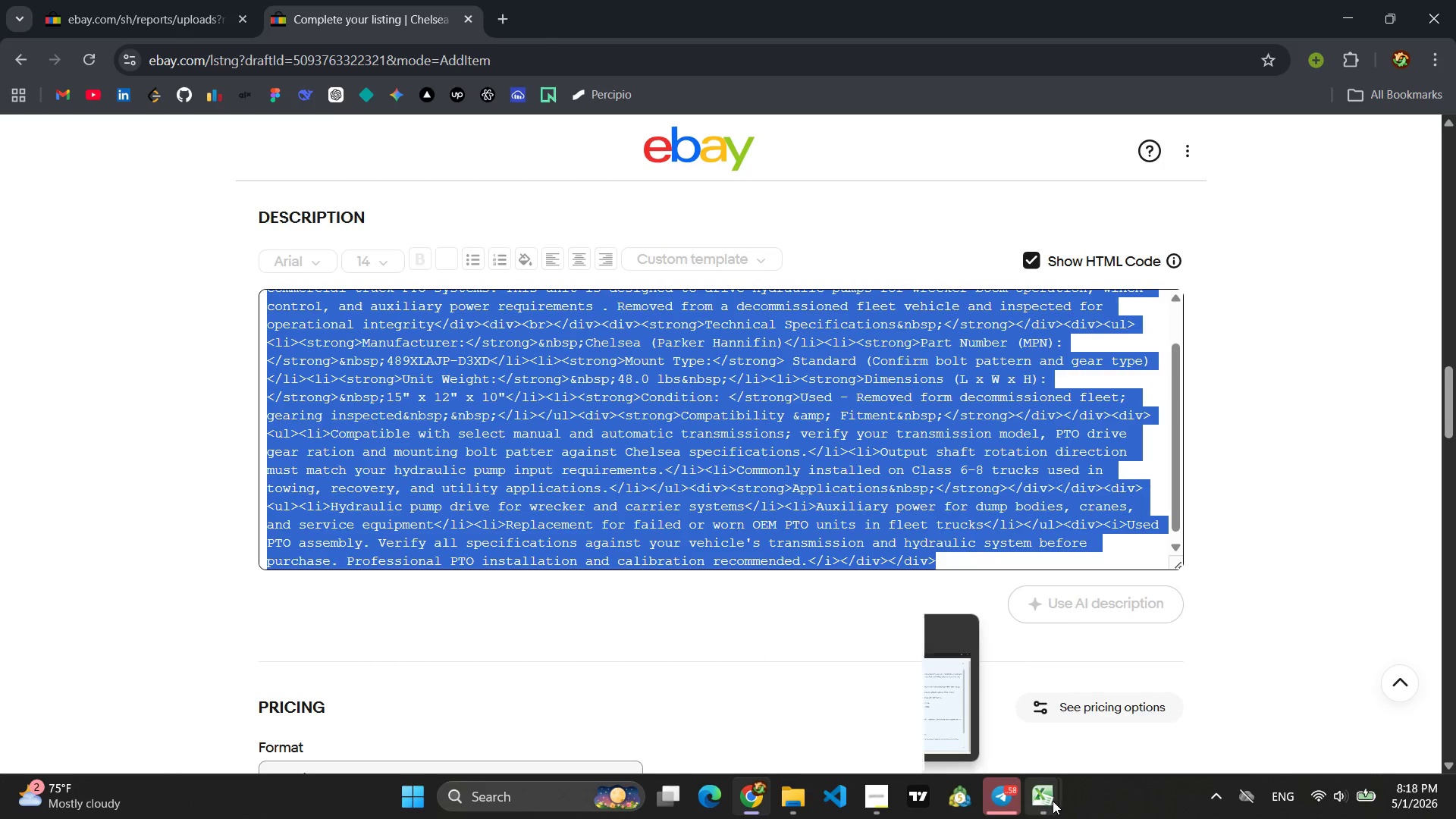 
left_click([1098, 711])
 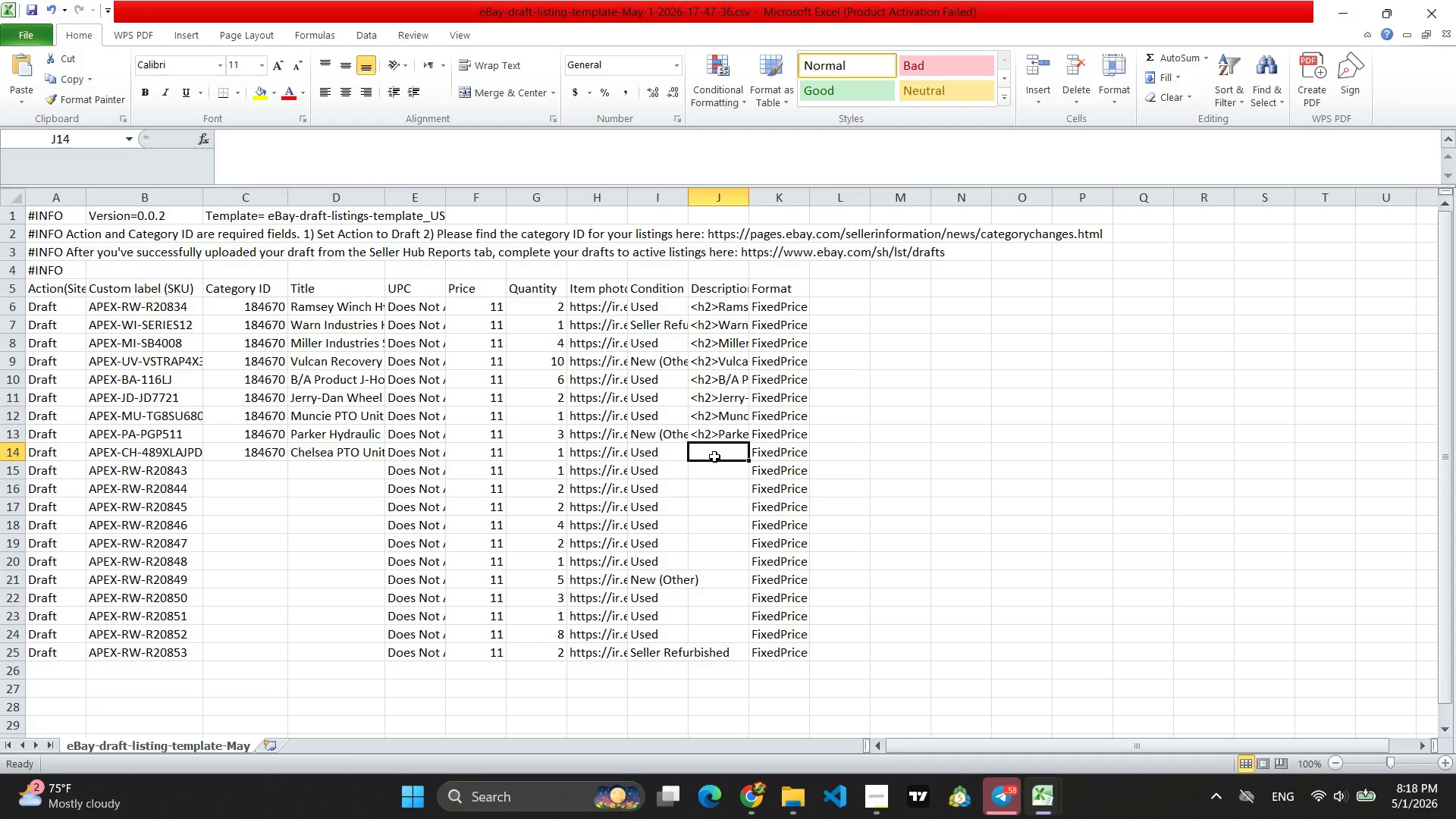 
key(Control+V)
 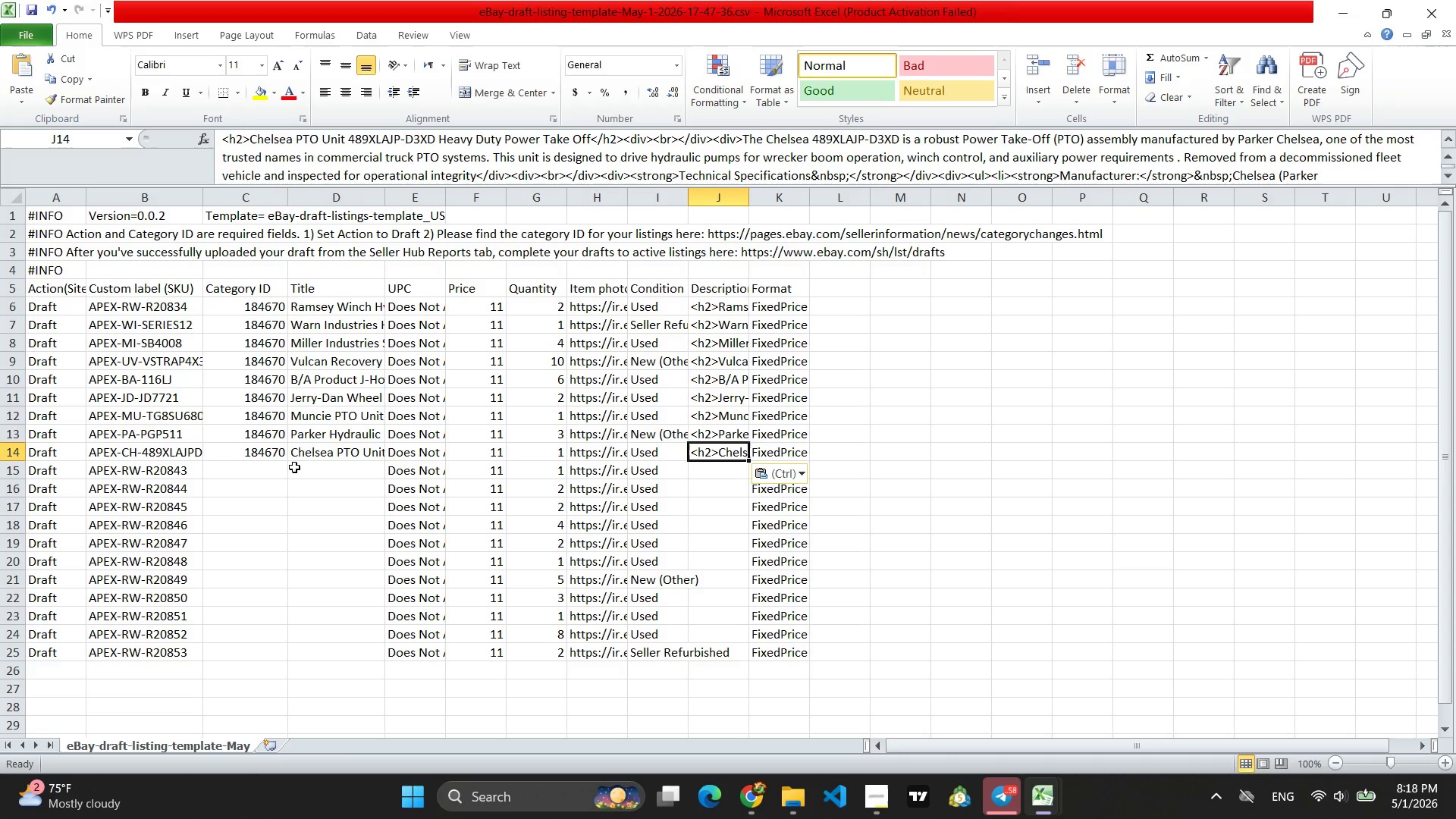 
left_click([275, 469])
 